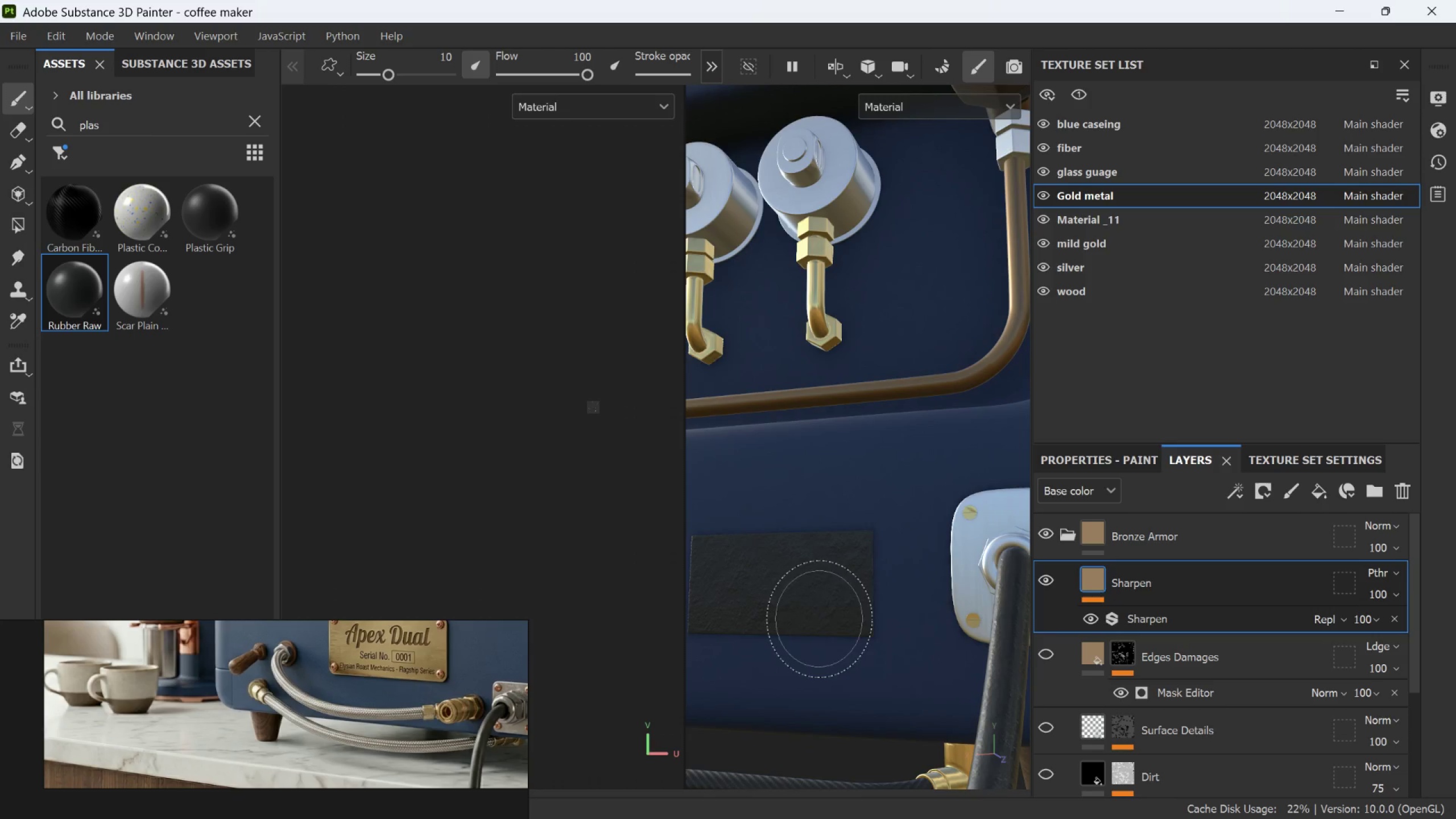 
hold_key(key=AltLeft, duration=1.31)
left_click_drag(start_coordinate=[800, 606], to_coordinate=[847, 620])
 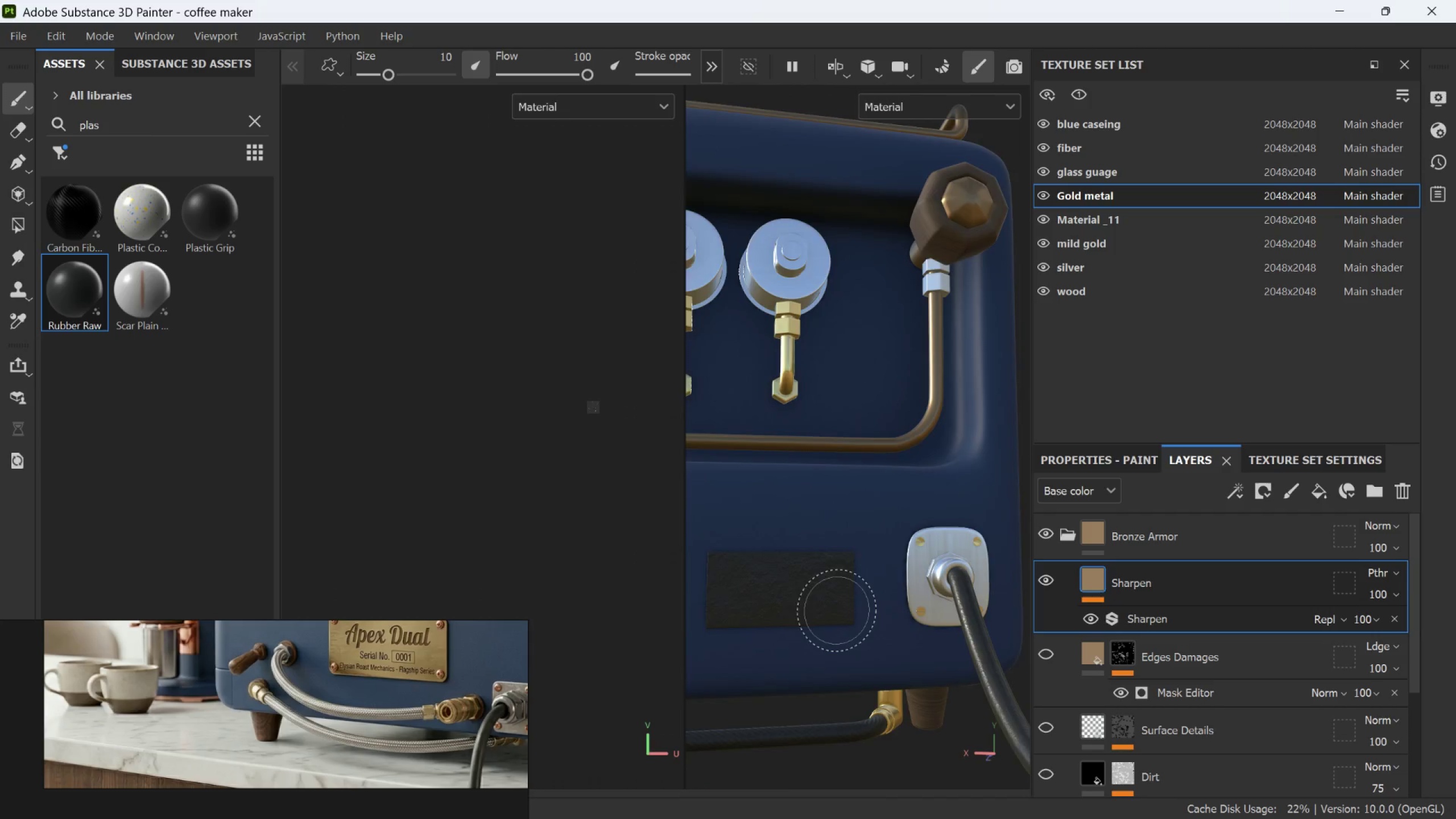 
scroll: coordinate [800, 606], scroll_direction: down, amount: 4.0
 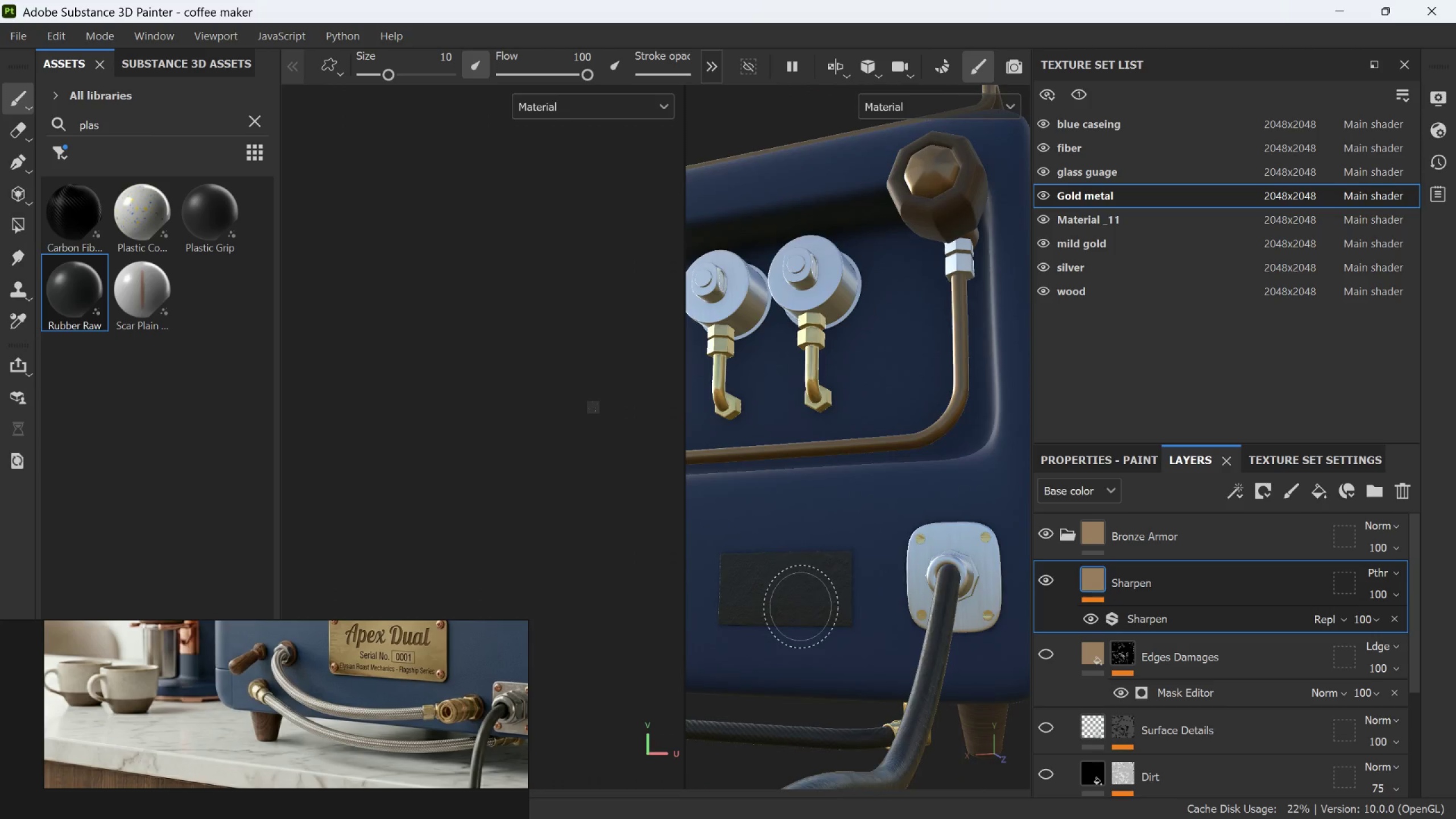 
scroll: coordinate [837, 610], scroll_direction: up, amount: 2.0
 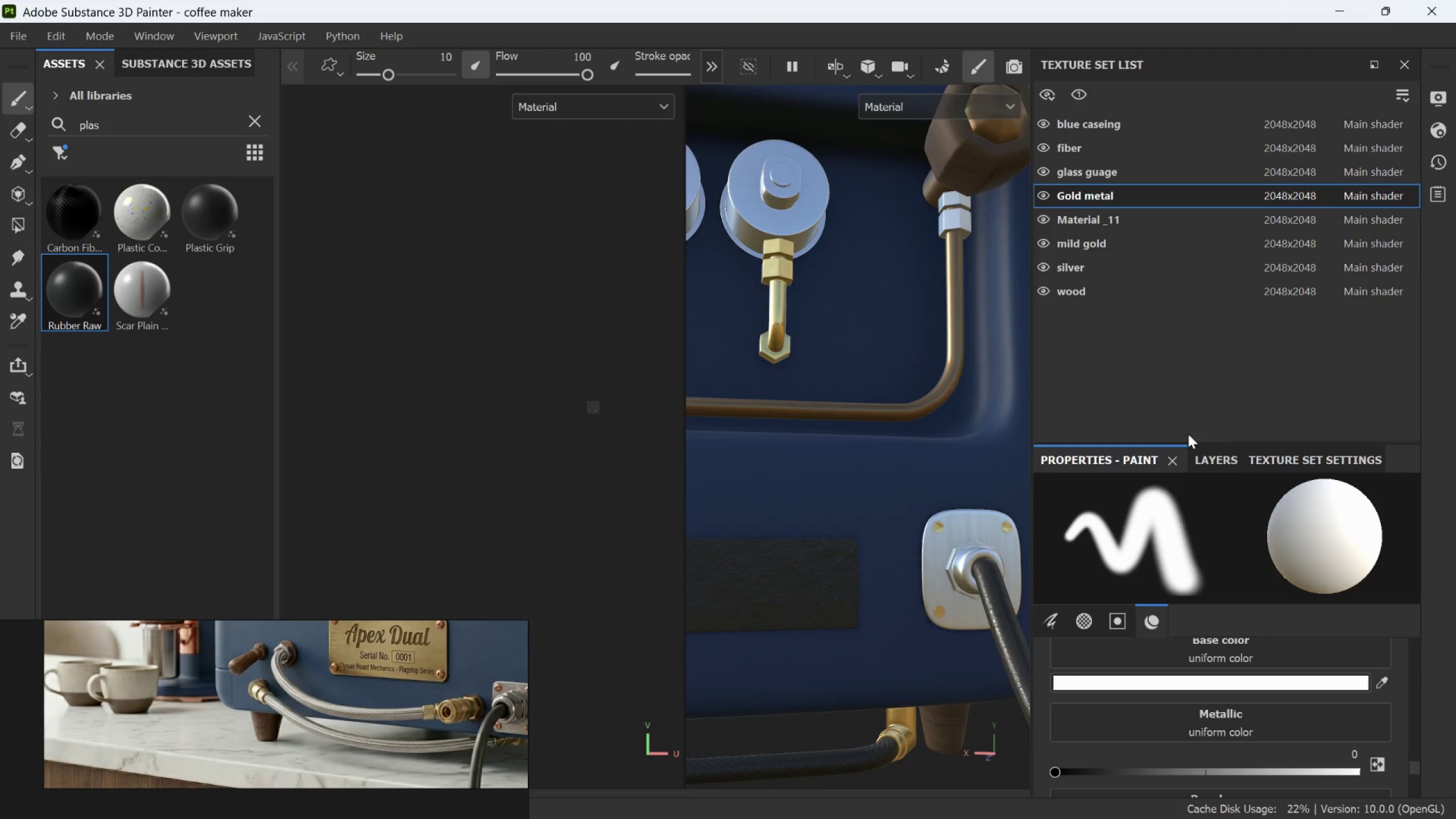 
left_click([1141, 229])
 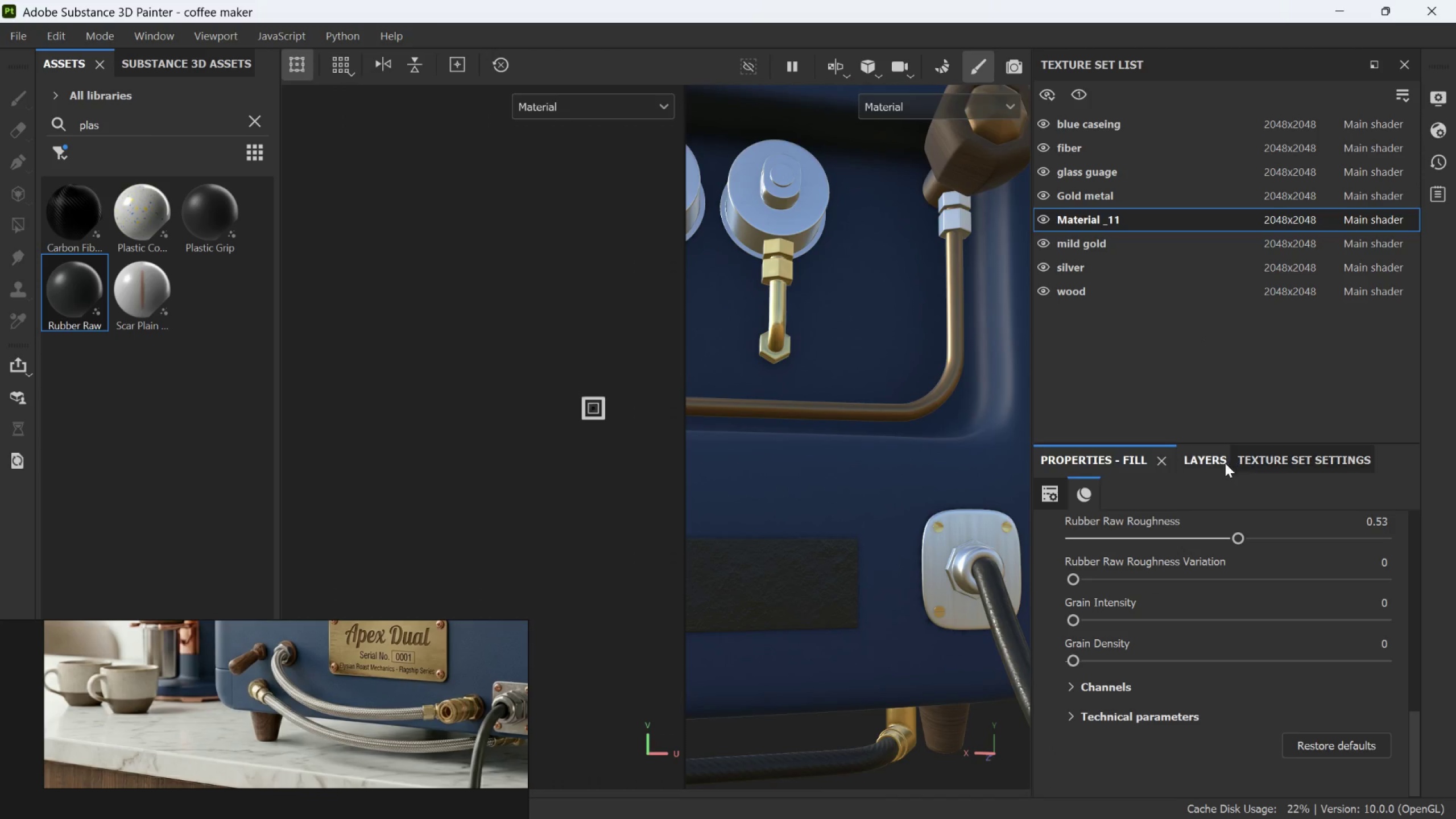 
left_click([1221, 466])
 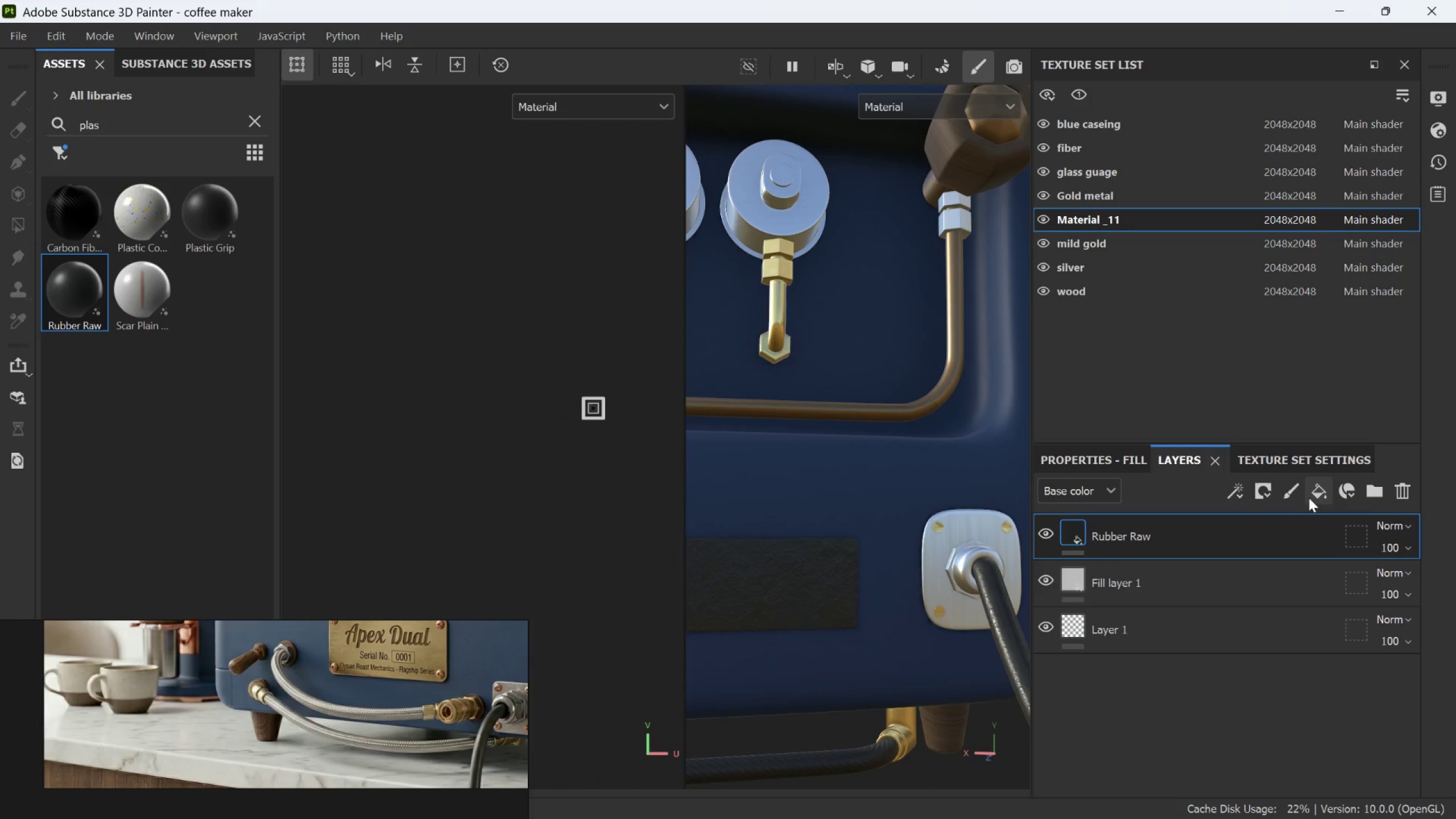 
left_click([1311, 497])
 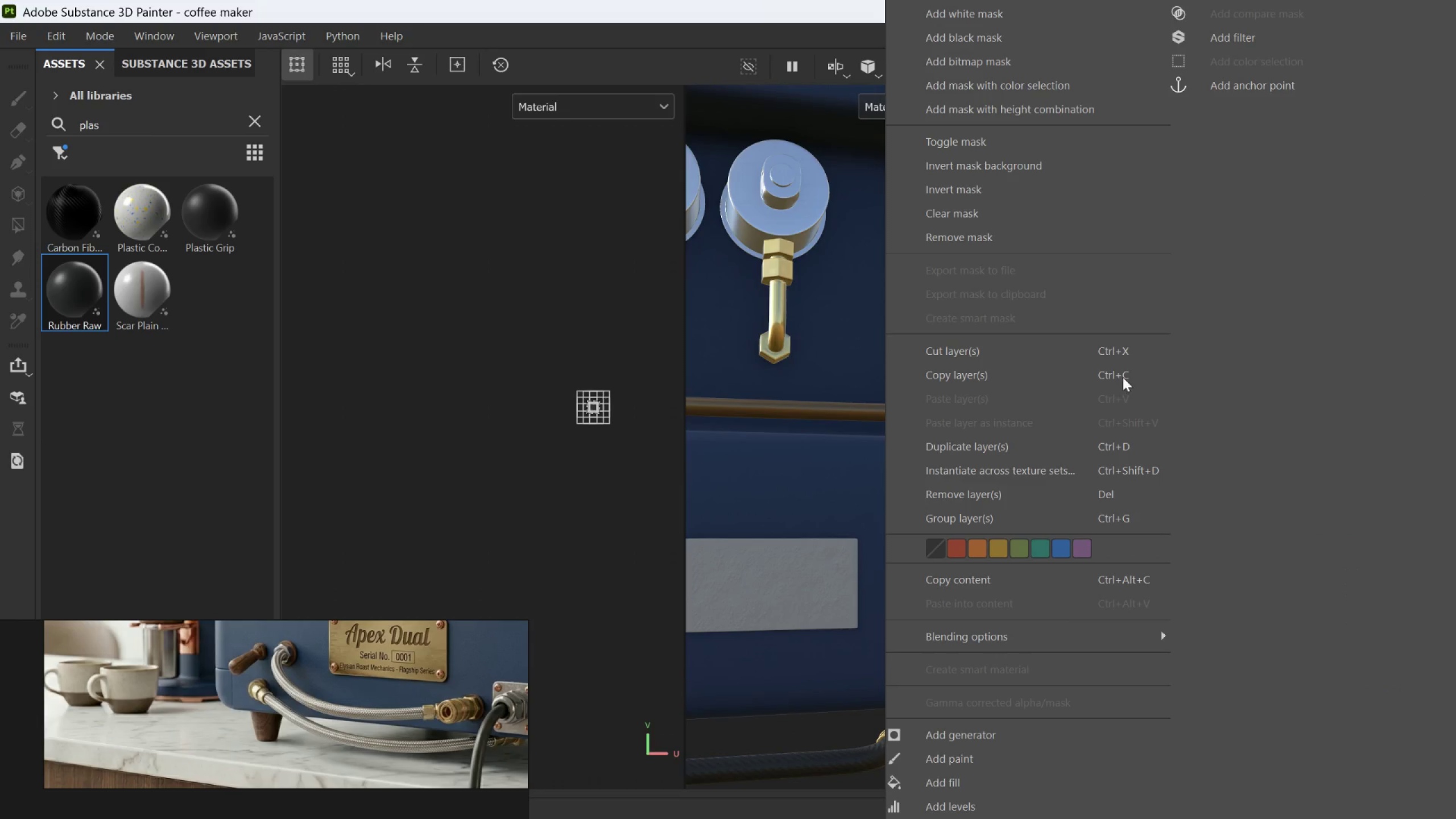 
left_click([966, 44])
 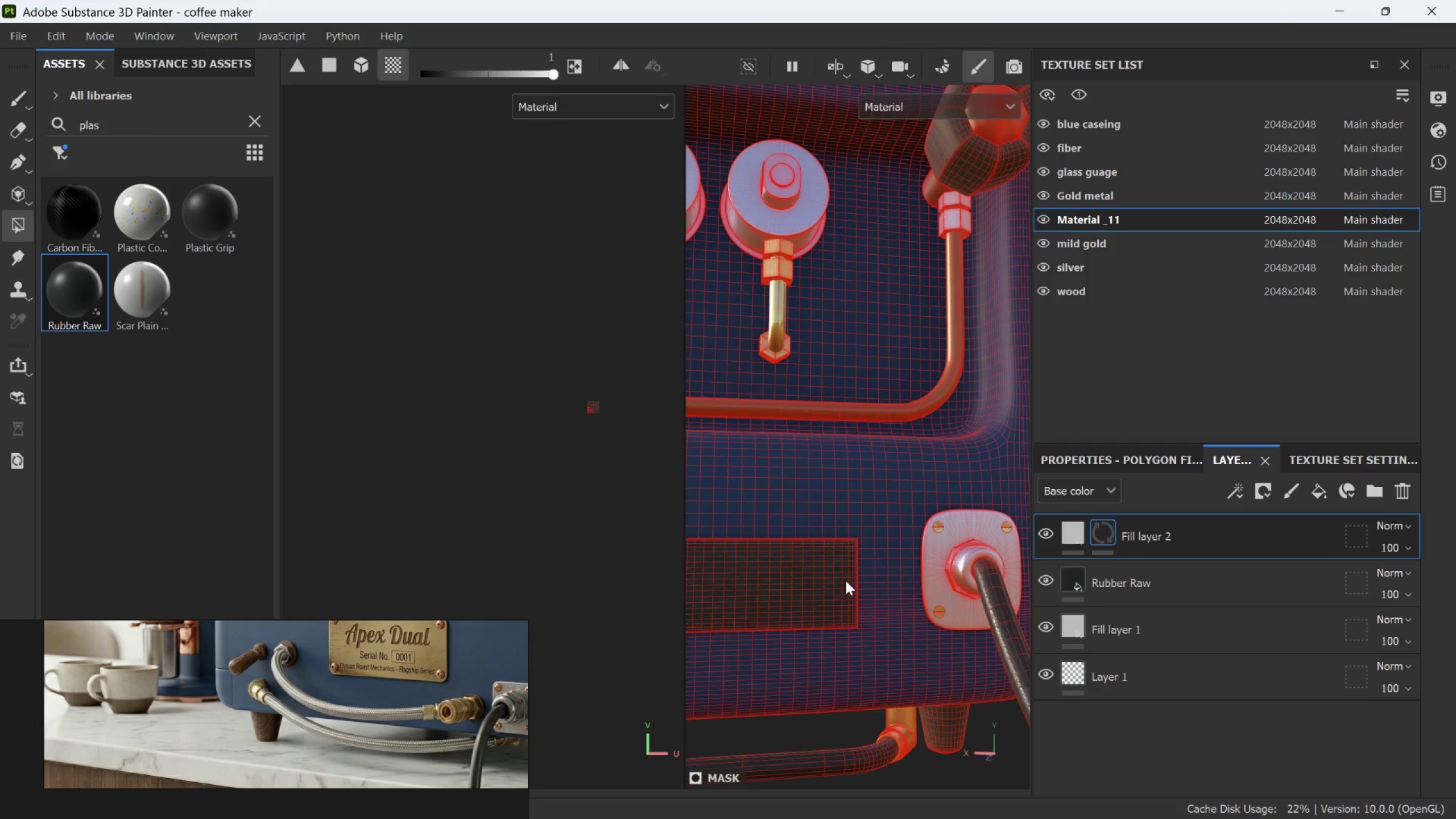 
scroll: coordinate [843, 581], scroll_direction: up, amount: 3.0
 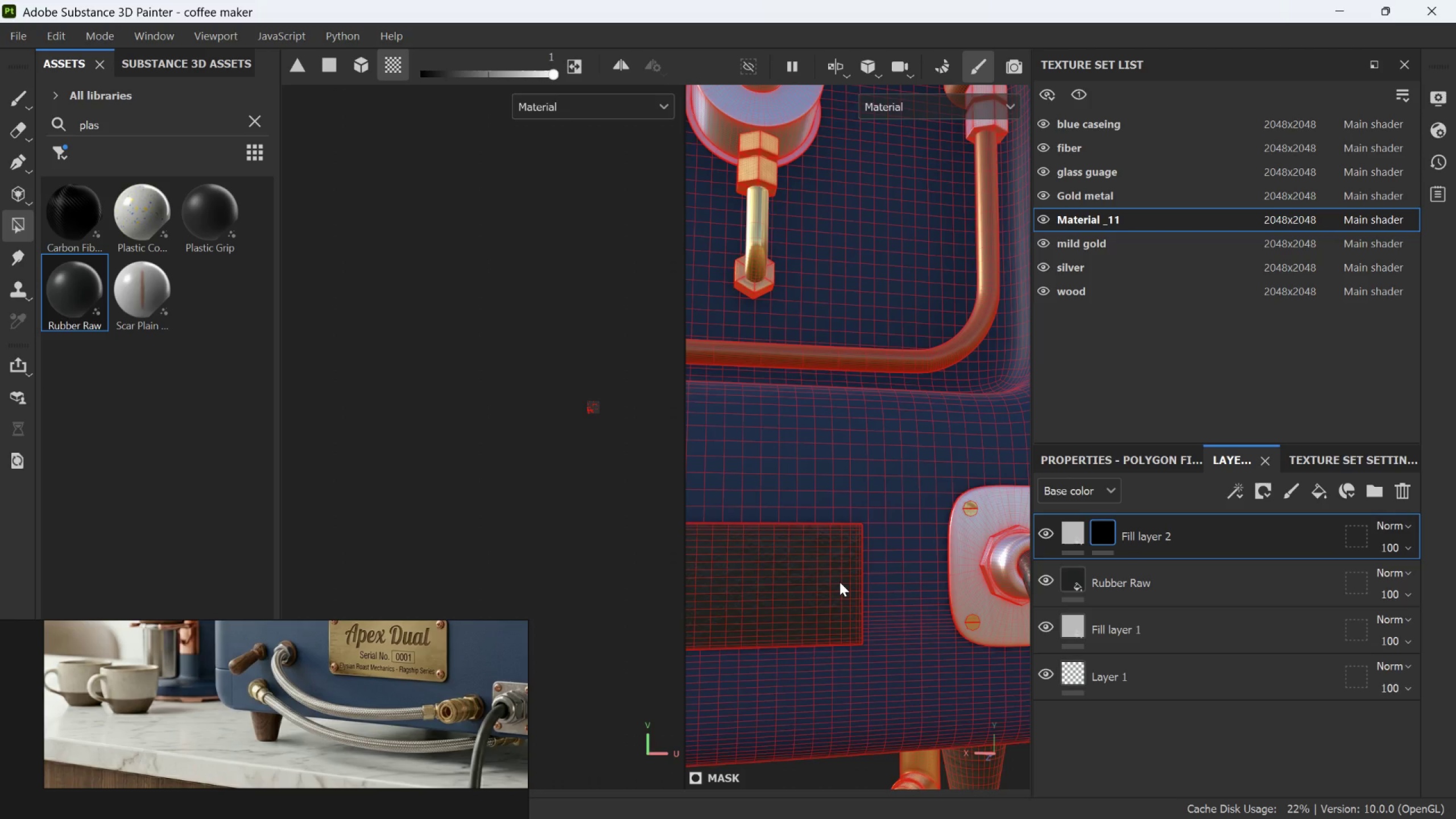 
left_click([839, 582])
 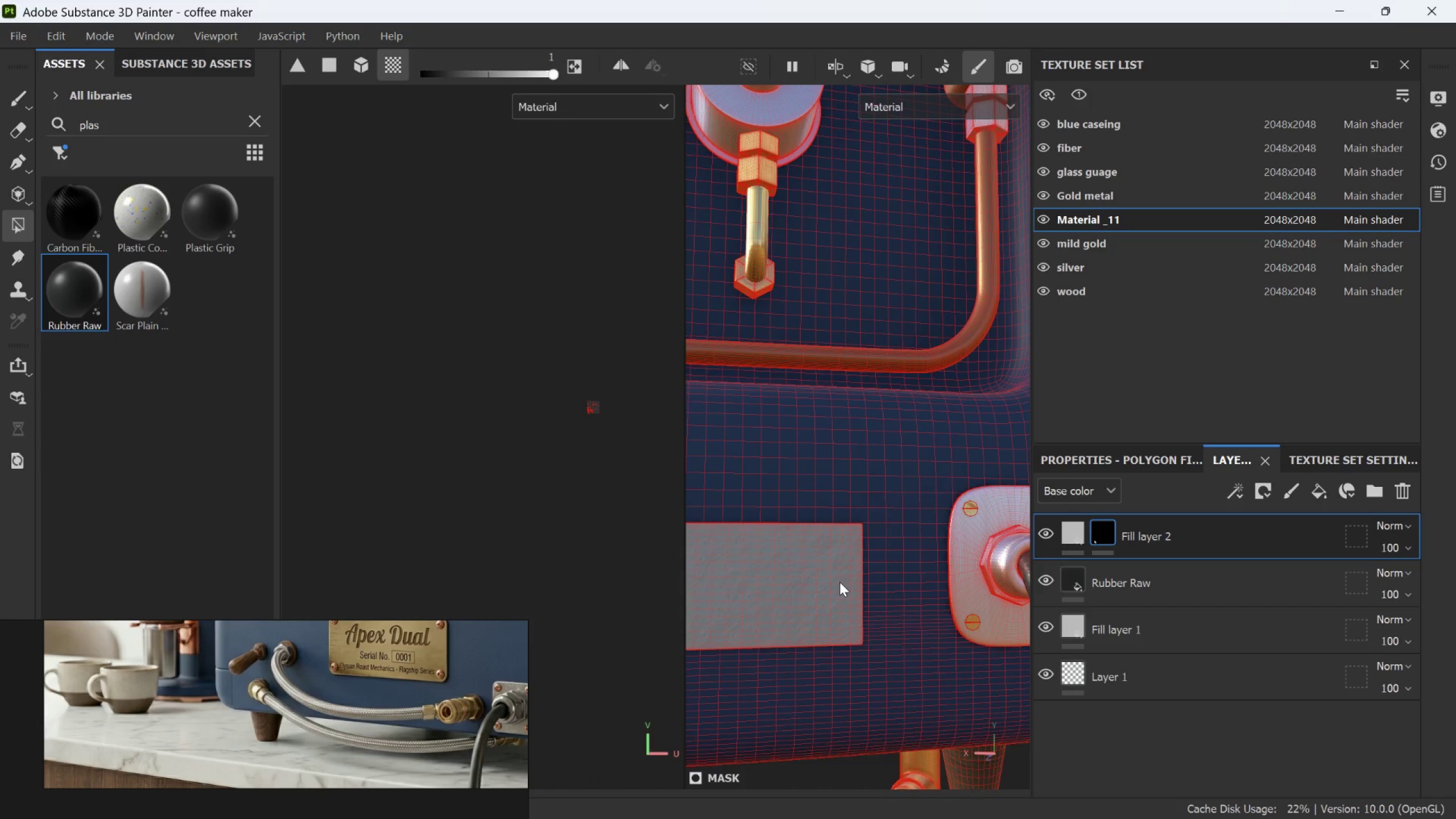 
scroll: coordinate [839, 581], scroll_direction: down, amount: 9.0
 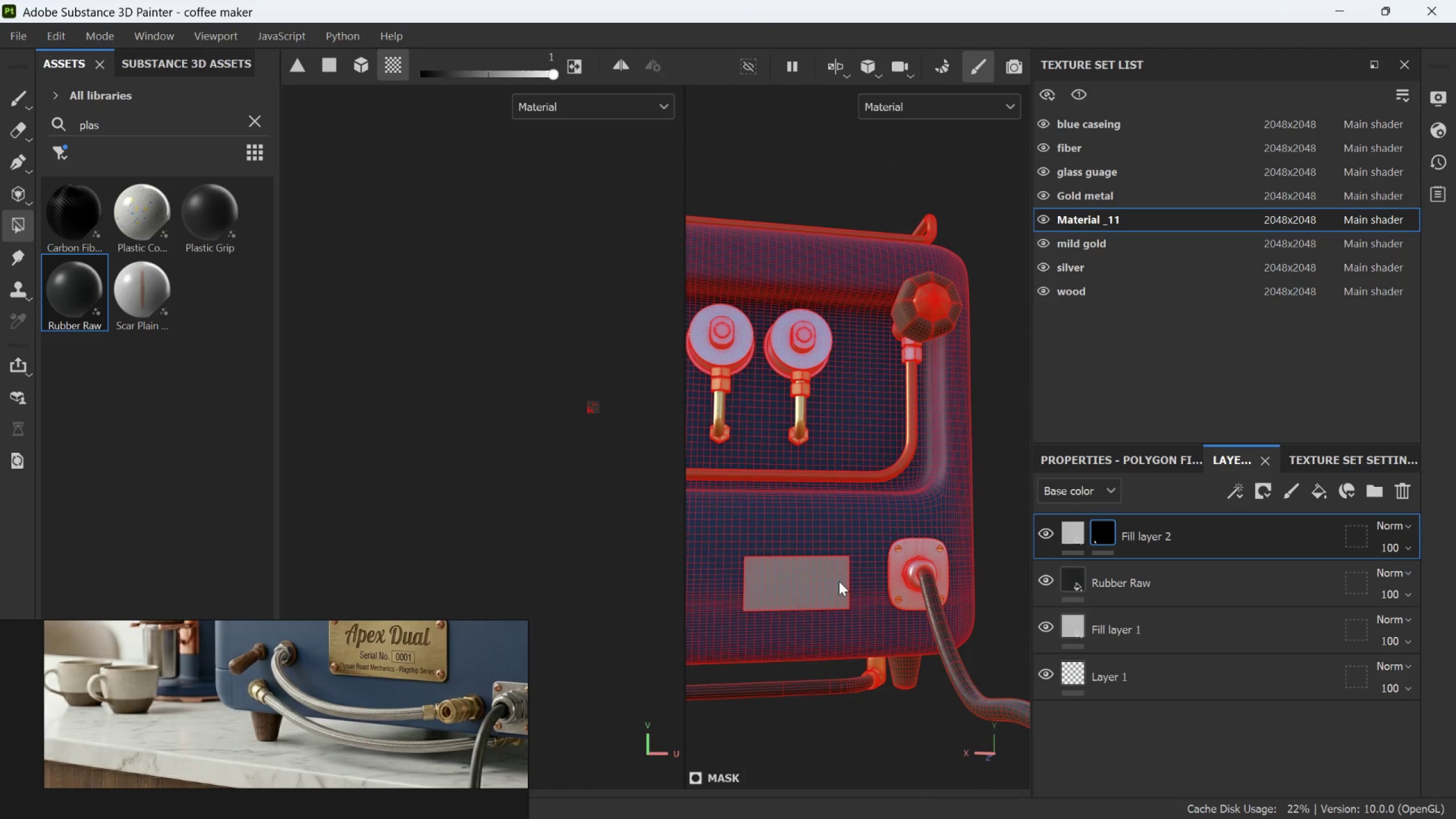 
scroll: coordinate [839, 581], scroll_direction: up, amount: 3.0
 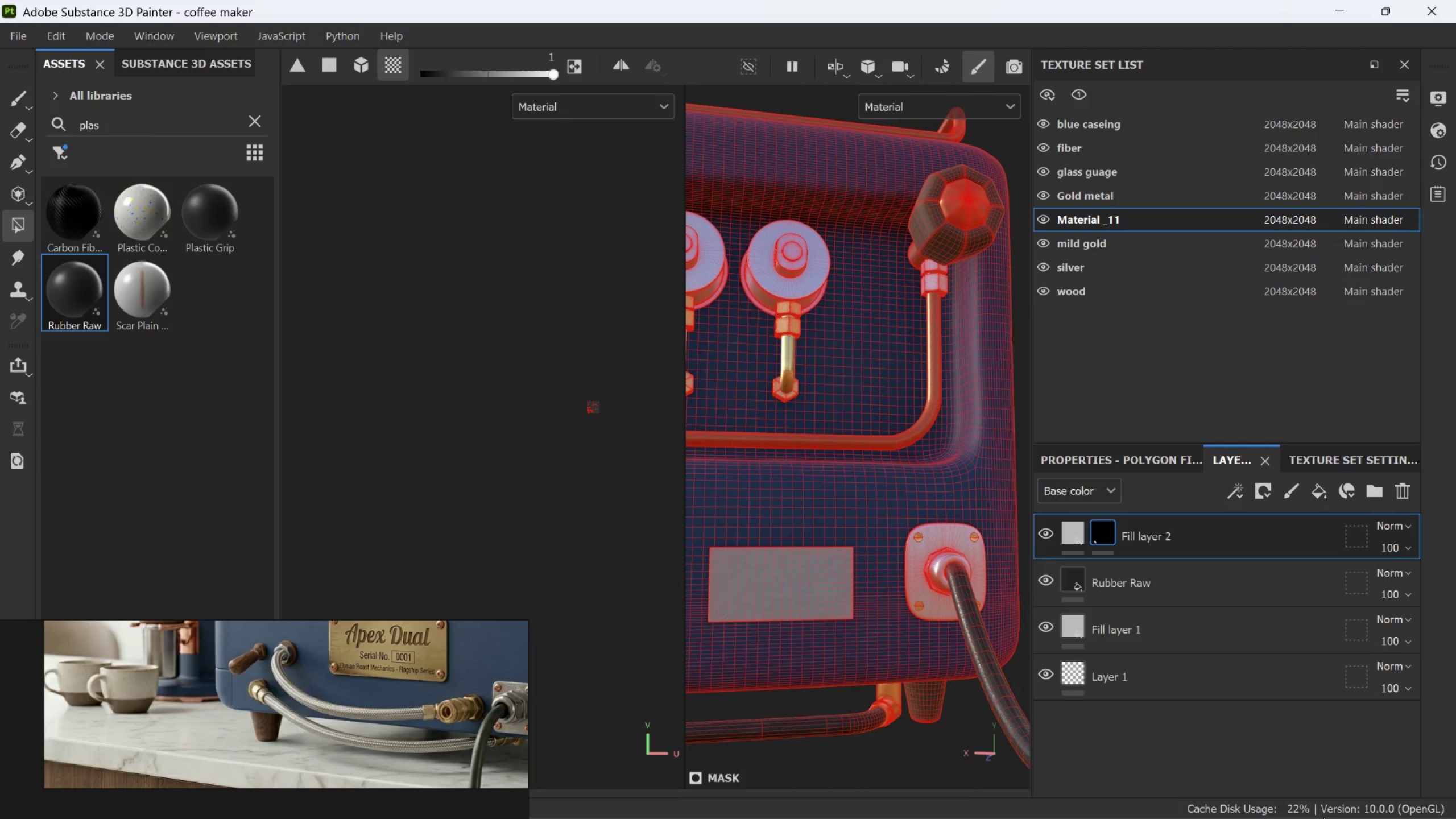 
wait(5.63)
 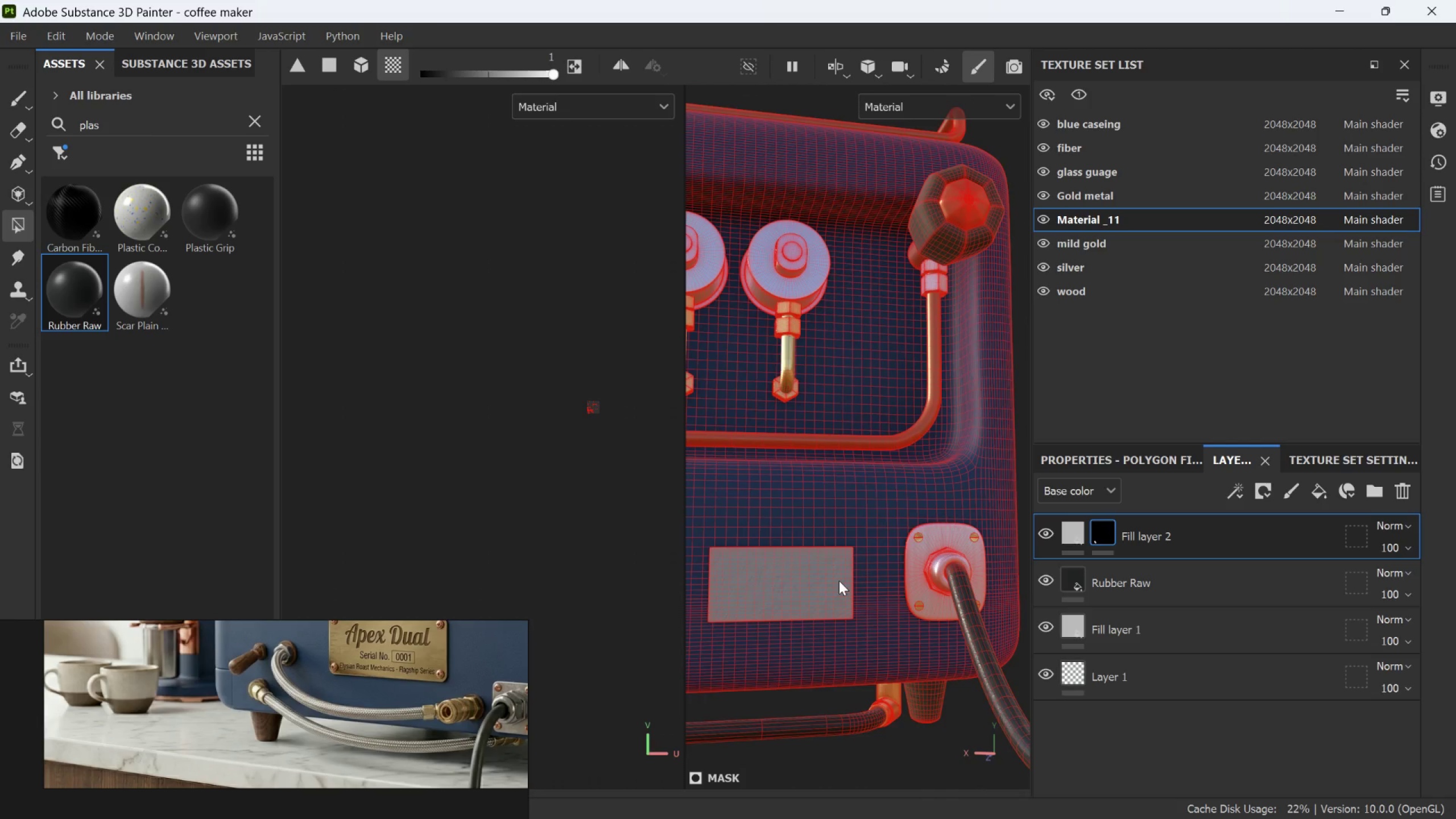 
mouse_move([1079, 804])
 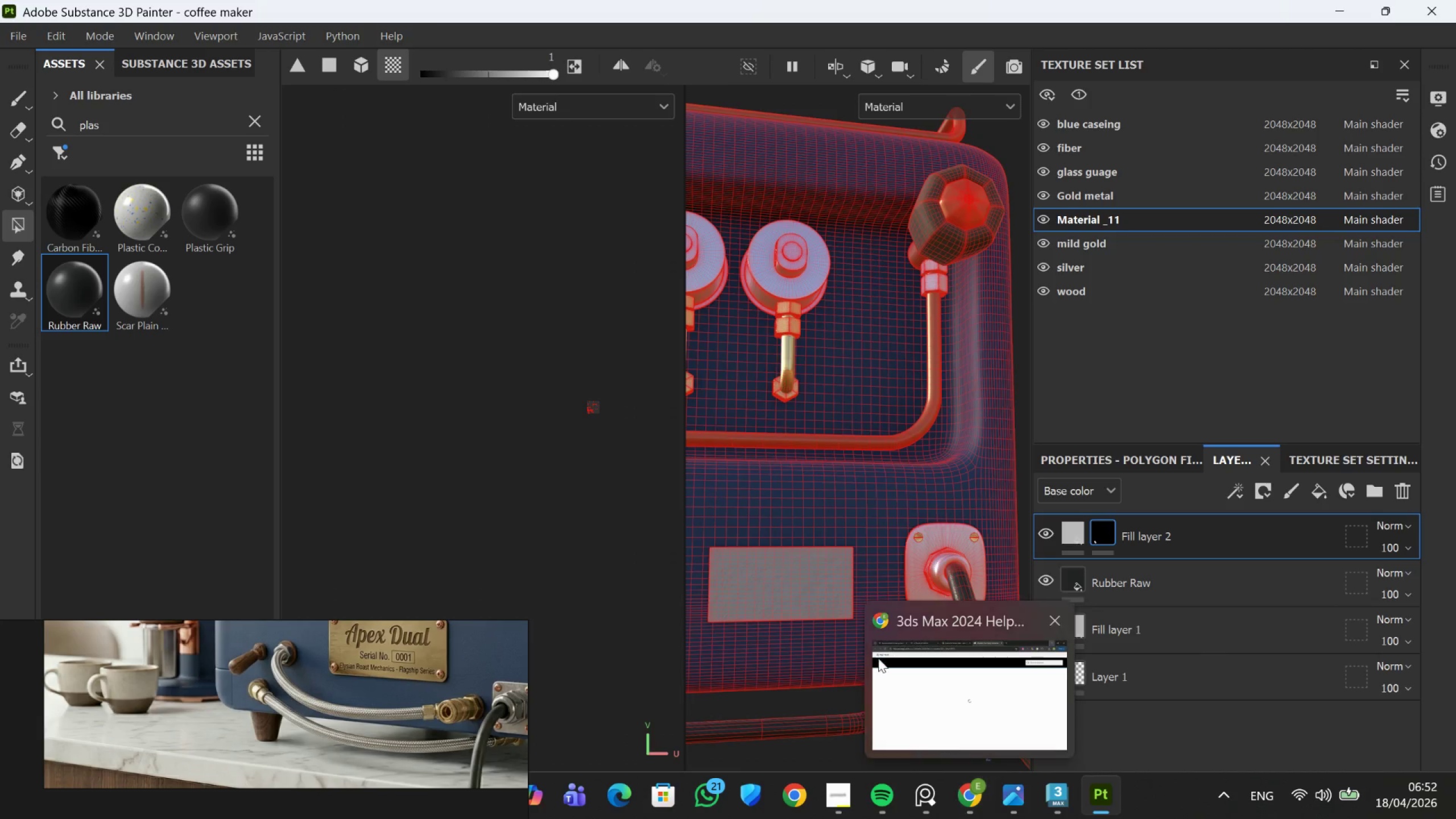 
scroll: coordinate [806, 580], scroll_direction: down, amount: 17.0
 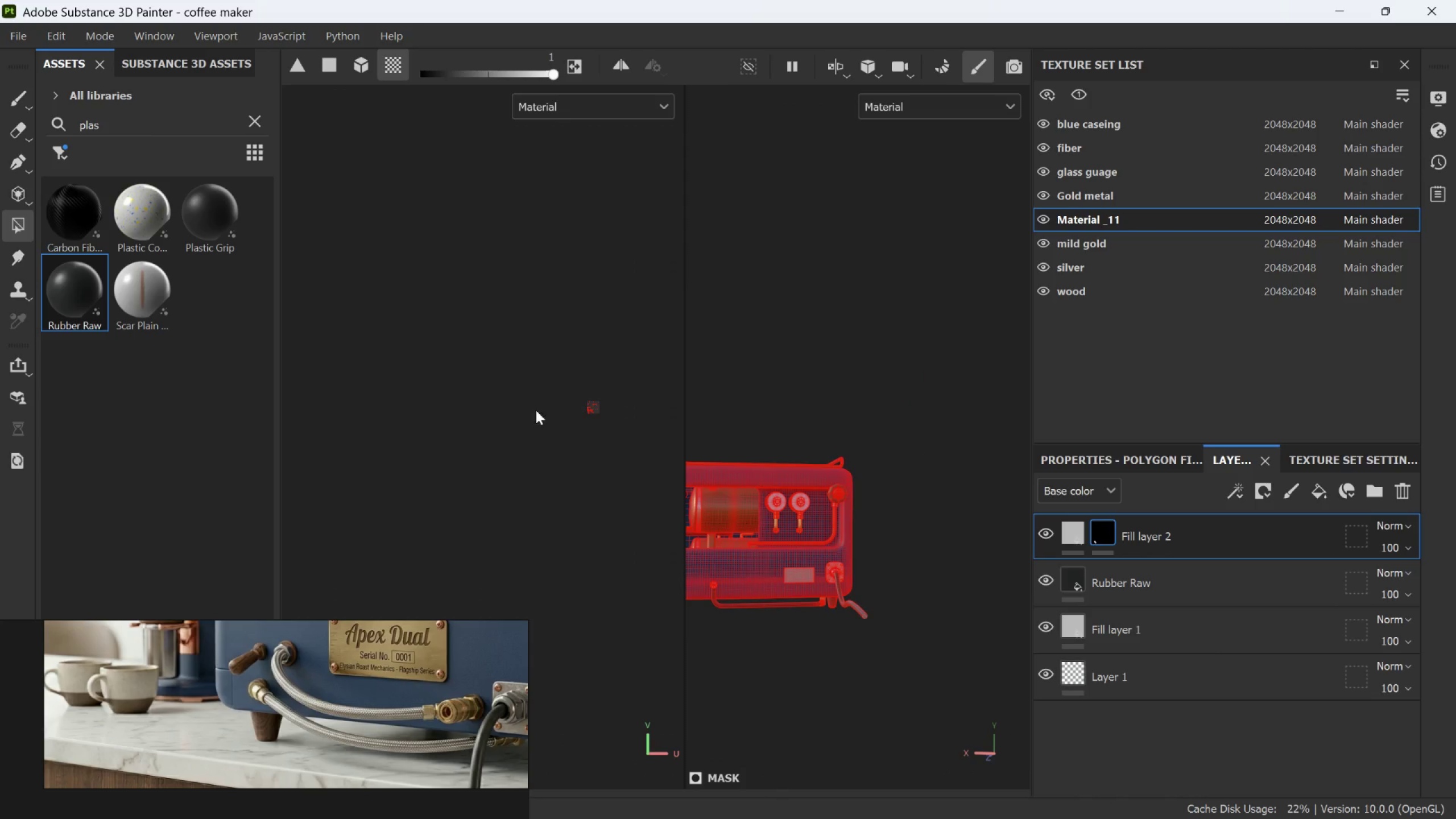 
scroll: coordinate [520, 349], scroll_direction: up, amount: 59.0
 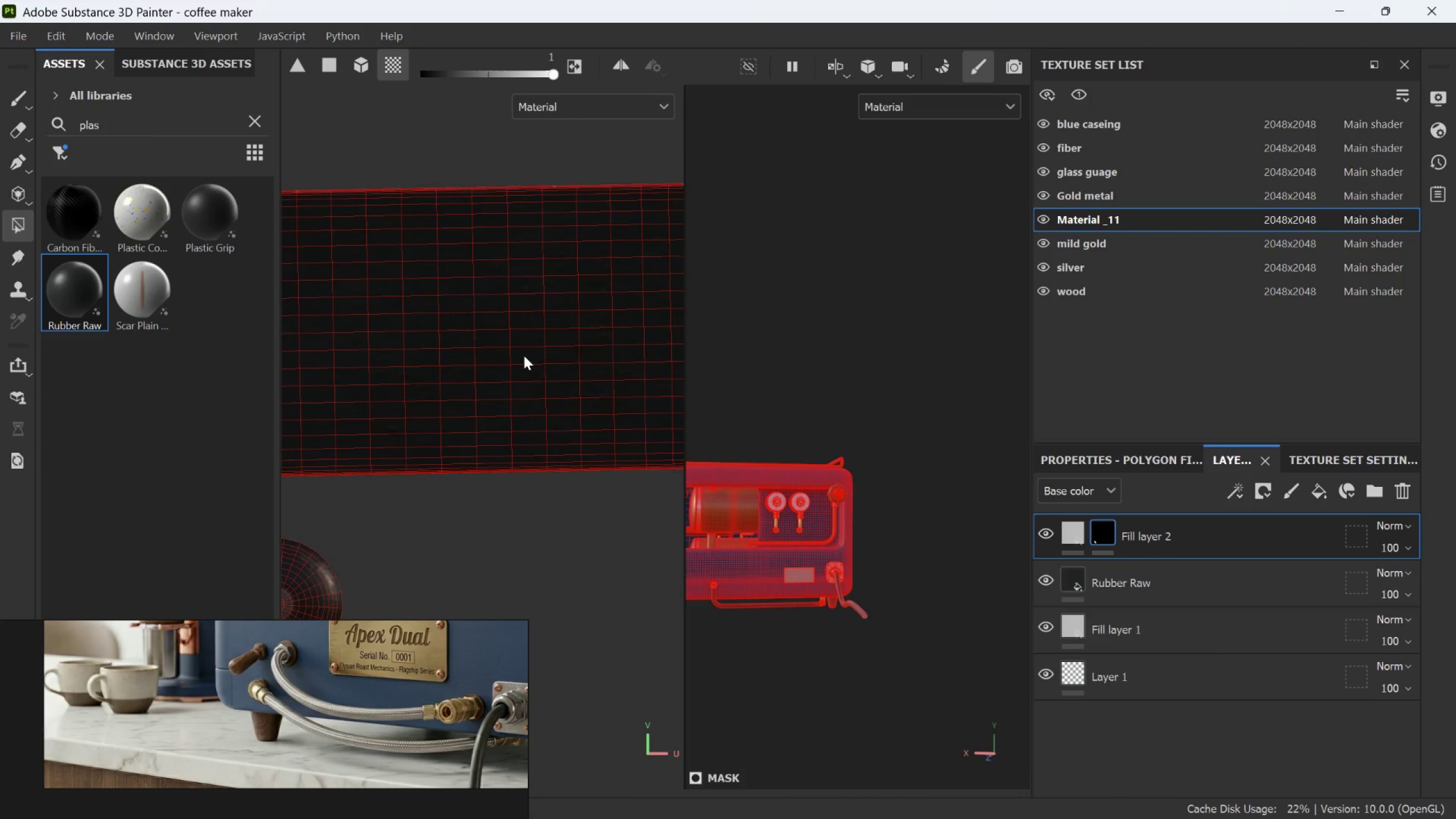 
left_click([524, 355])
 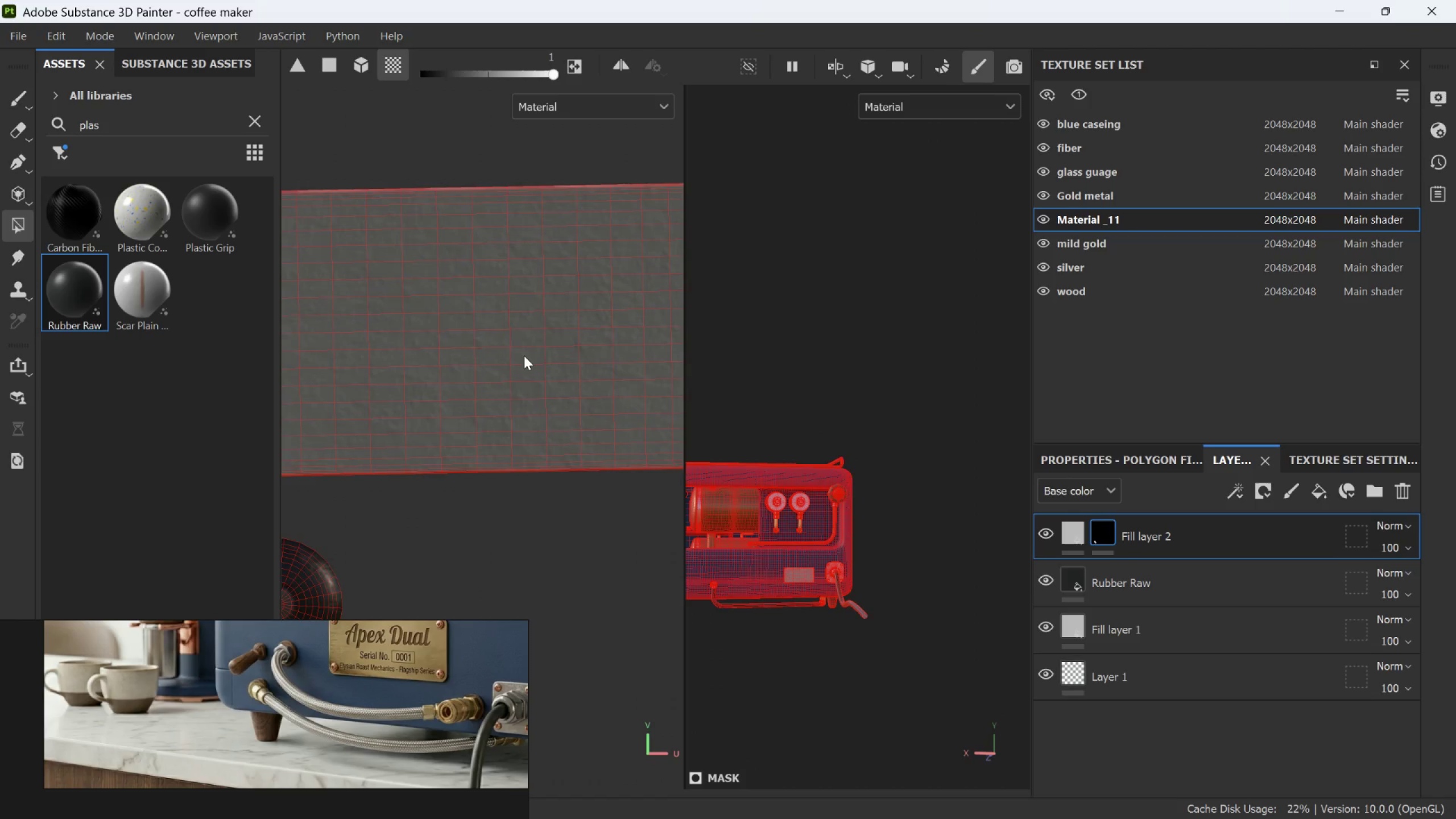 
scroll: coordinate [592, 398], scroll_direction: down, amount: 8.0
 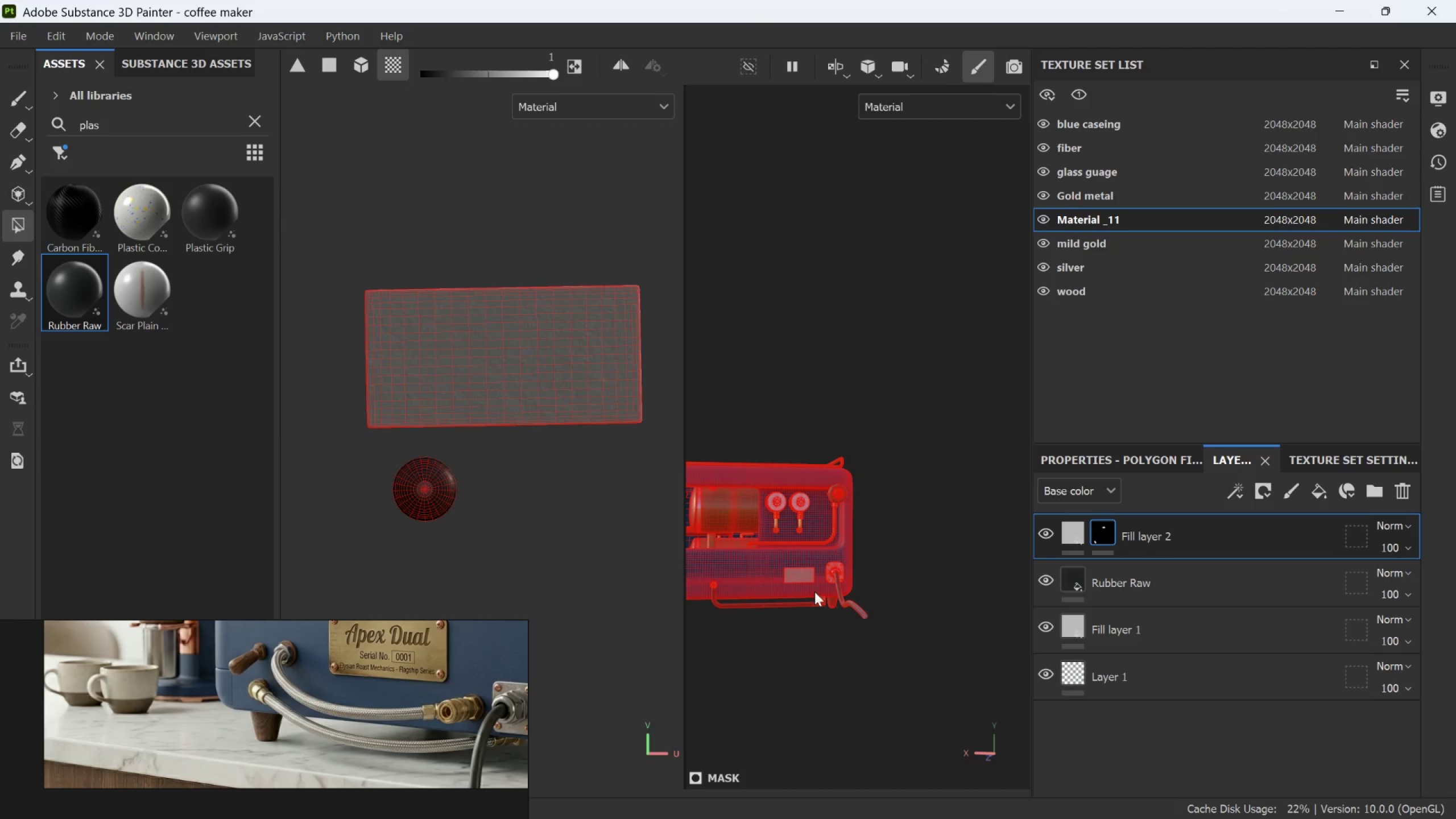 
scroll: coordinate [803, 578], scroll_direction: up, amount: 17.0
 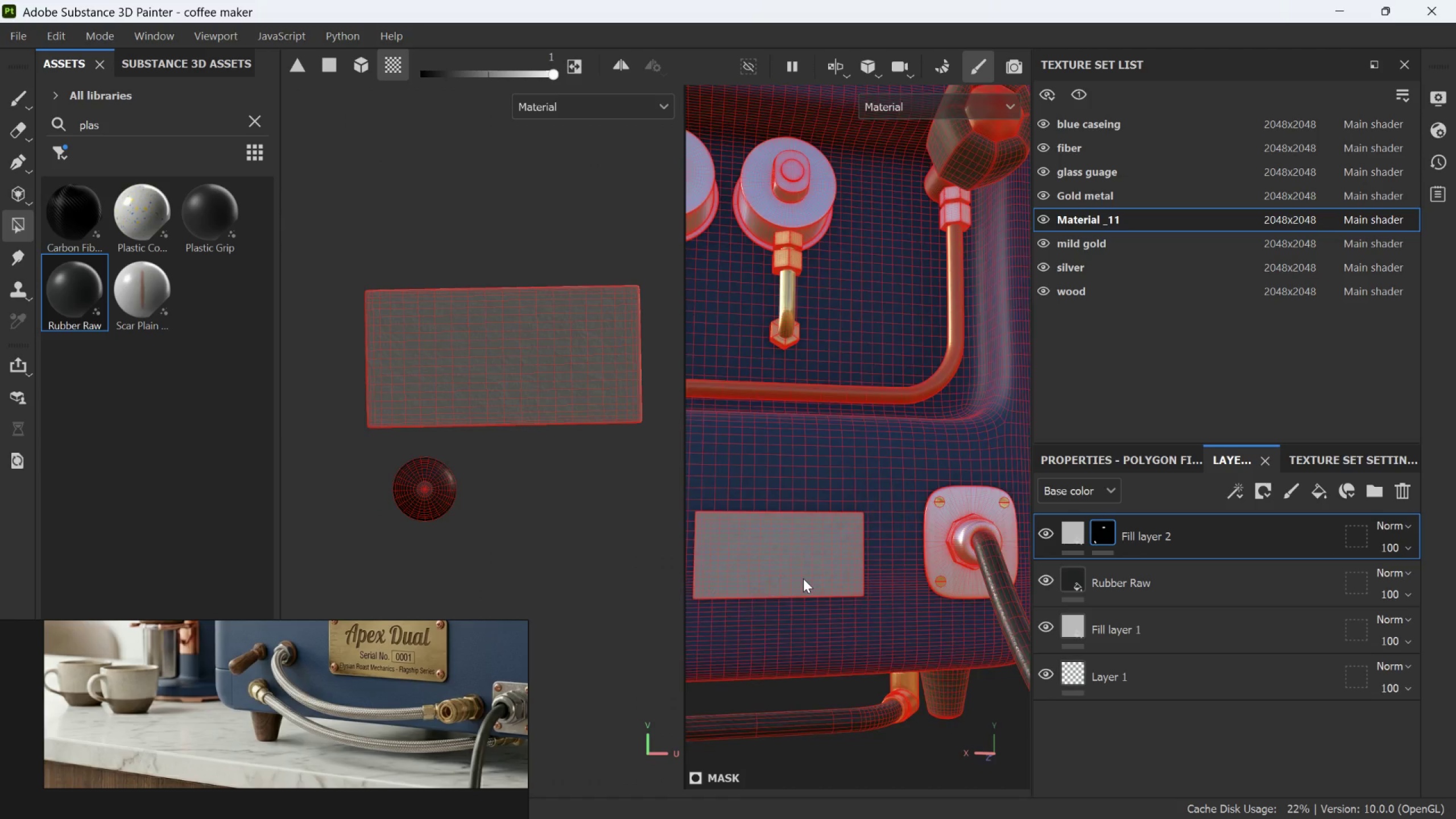 
hold_key(key=AltLeft, duration=1.2)
left_click_drag(start_coordinate=[945, 562], to_coordinate=[918, 572])
 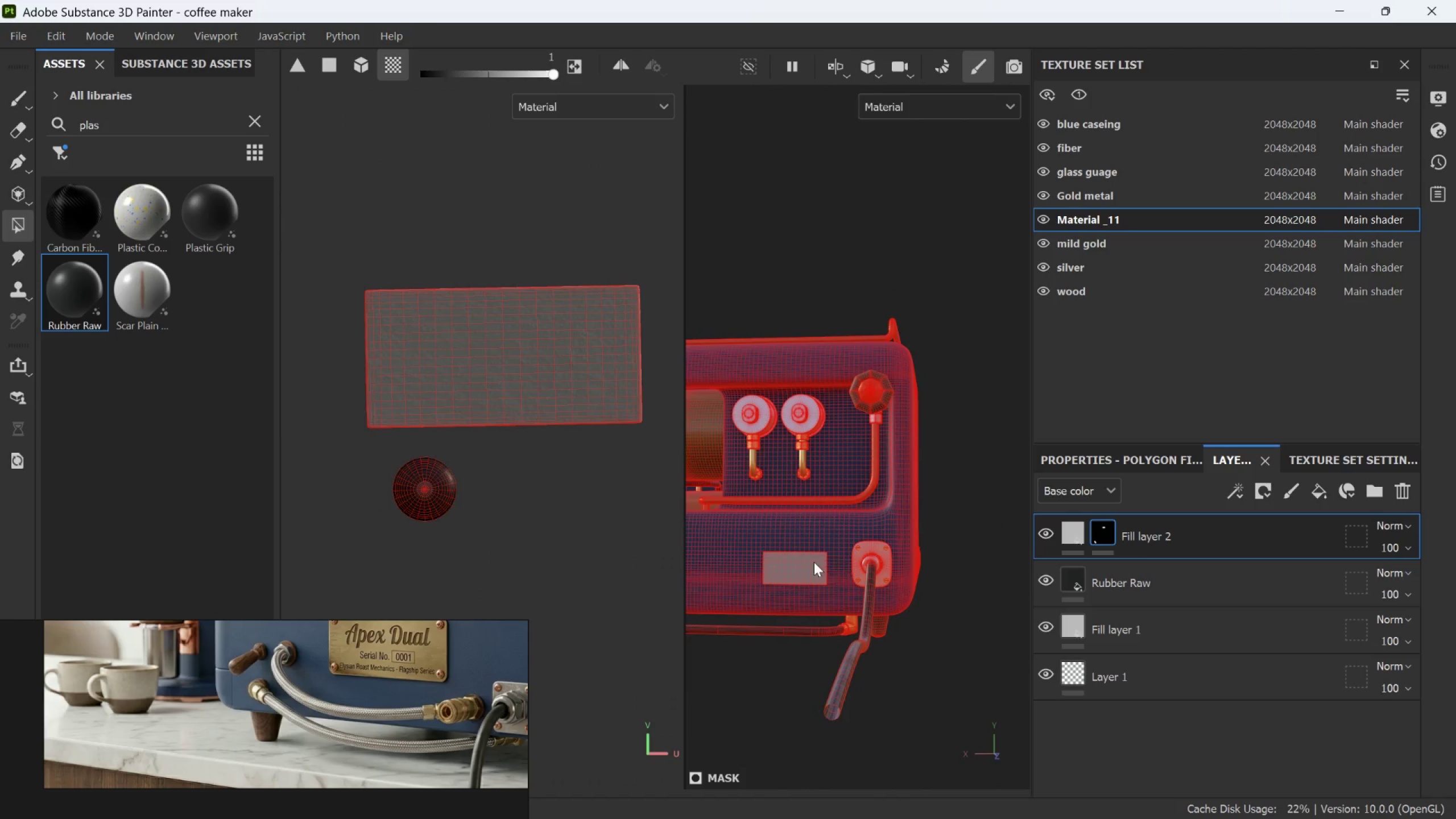 
scroll: coordinate [803, 576], scroll_direction: down, amount: 11.0
 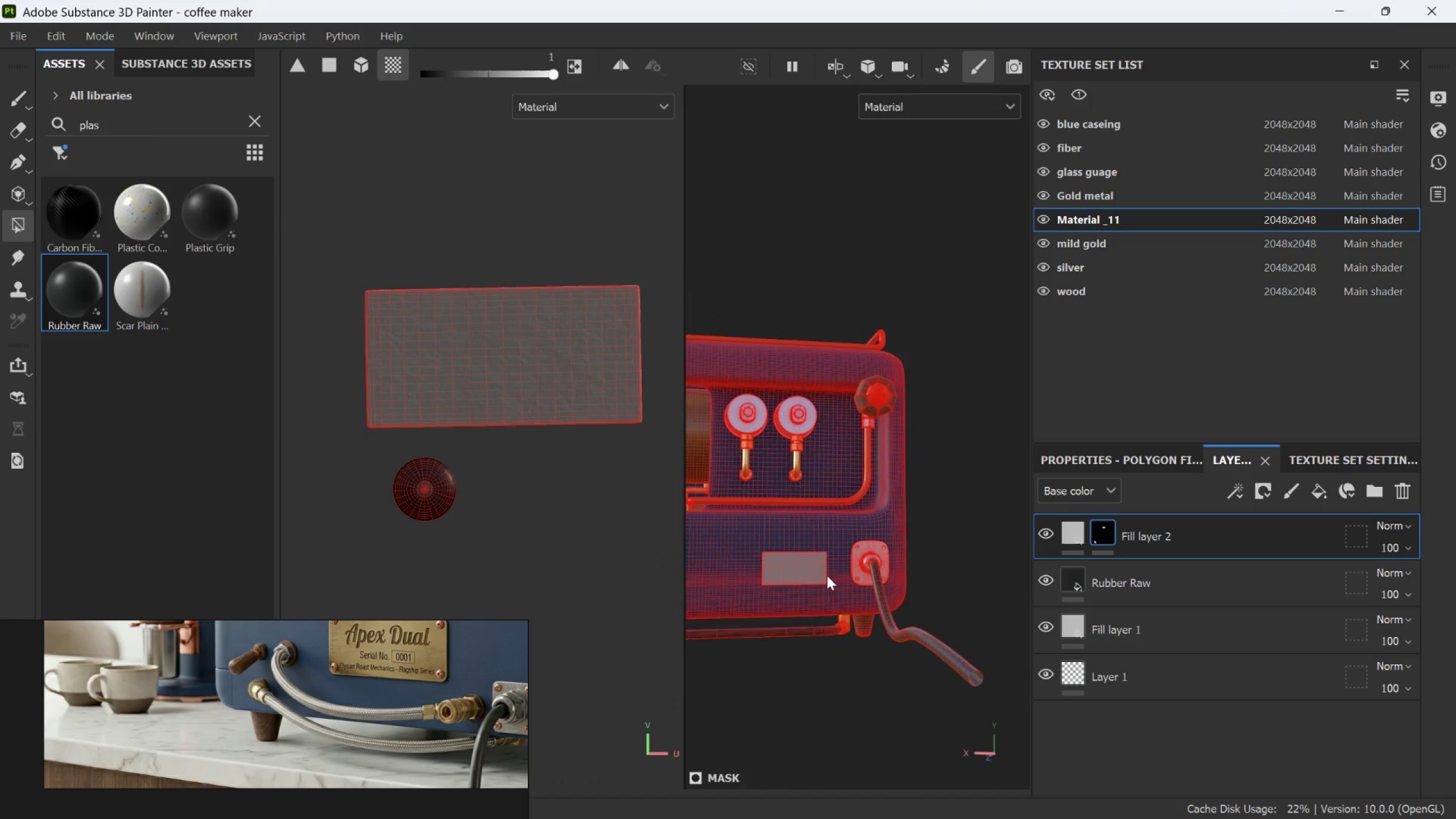 
scroll: coordinate [812, 561], scroll_direction: up, amount: 8.0
 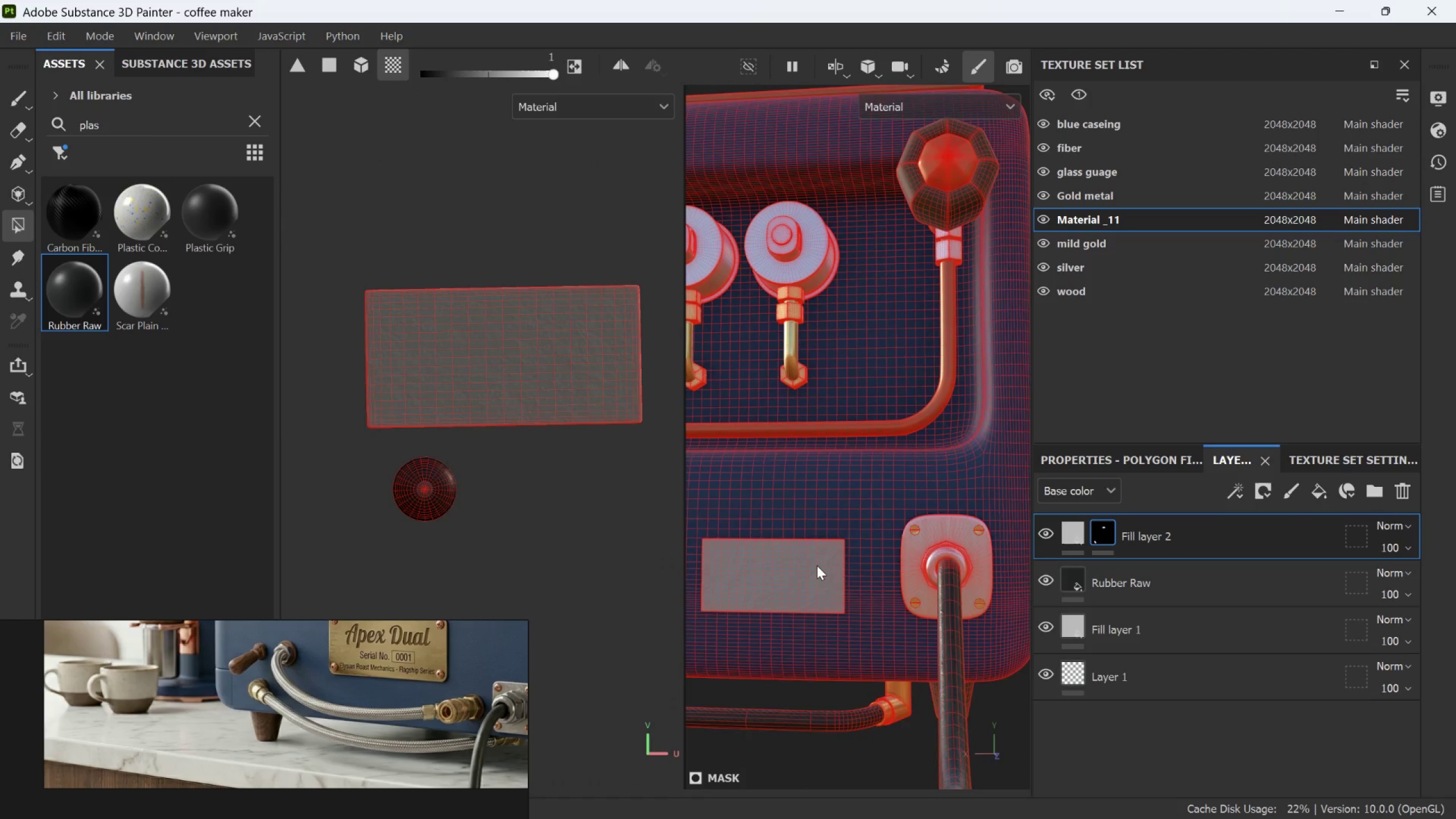 
hold_key(key=AltLeft, duration=1.23)
left_click_drag(start_coordinate=[817, 576], to_coordinate=[821, 576])
 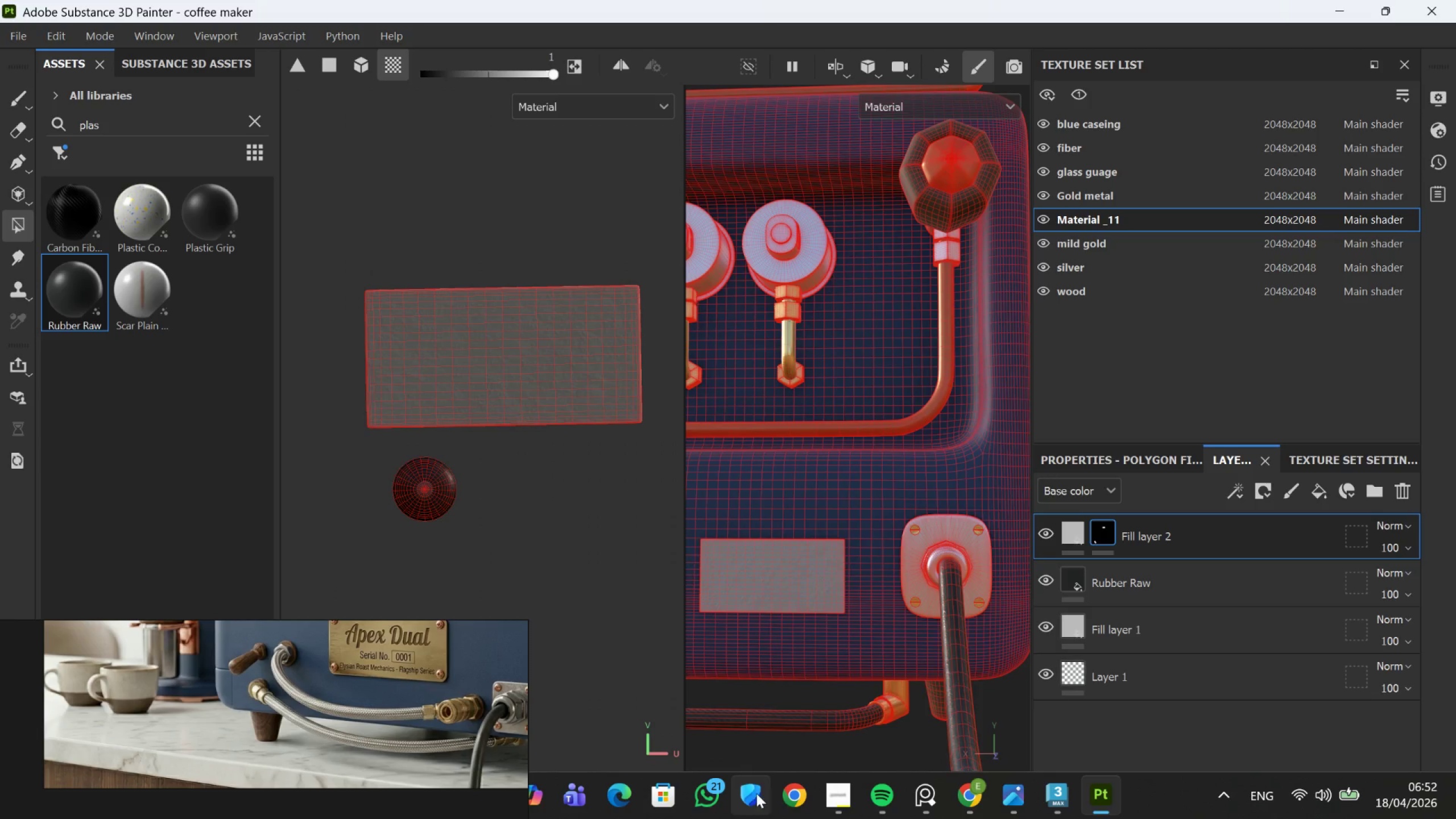 
wait(9.3)
 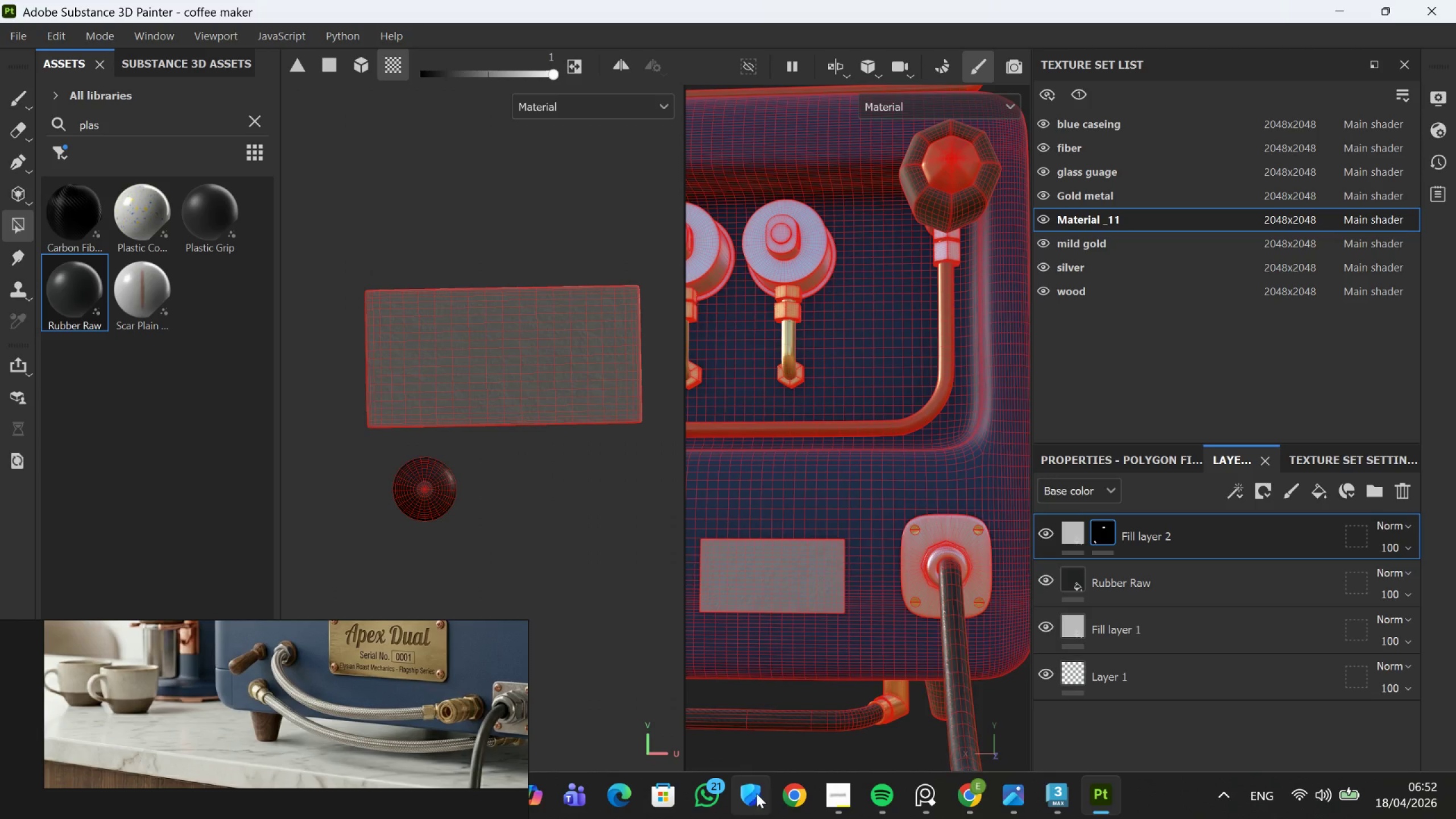 
left_click([504, 700])
 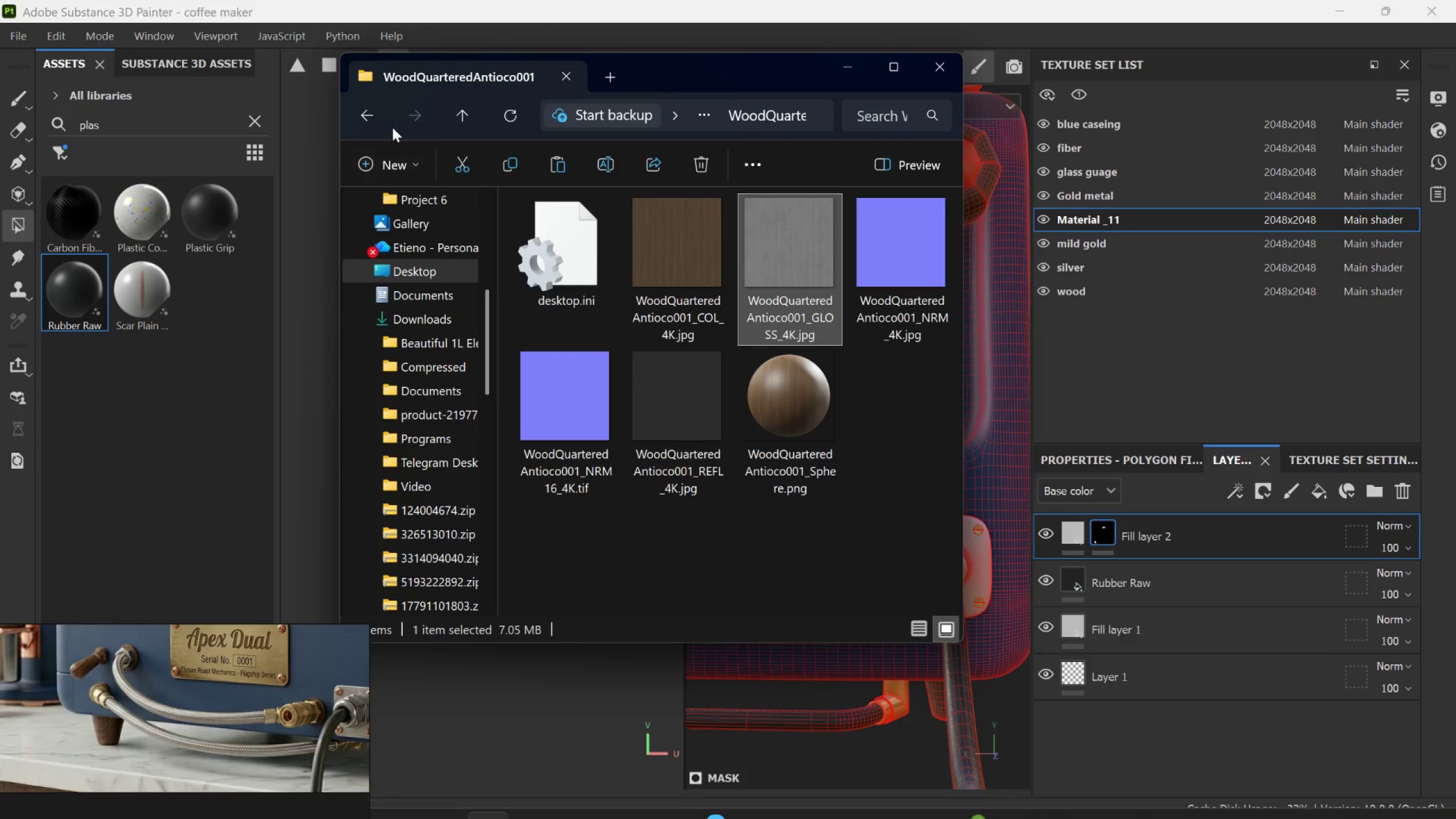 
left_click([381, 117])
 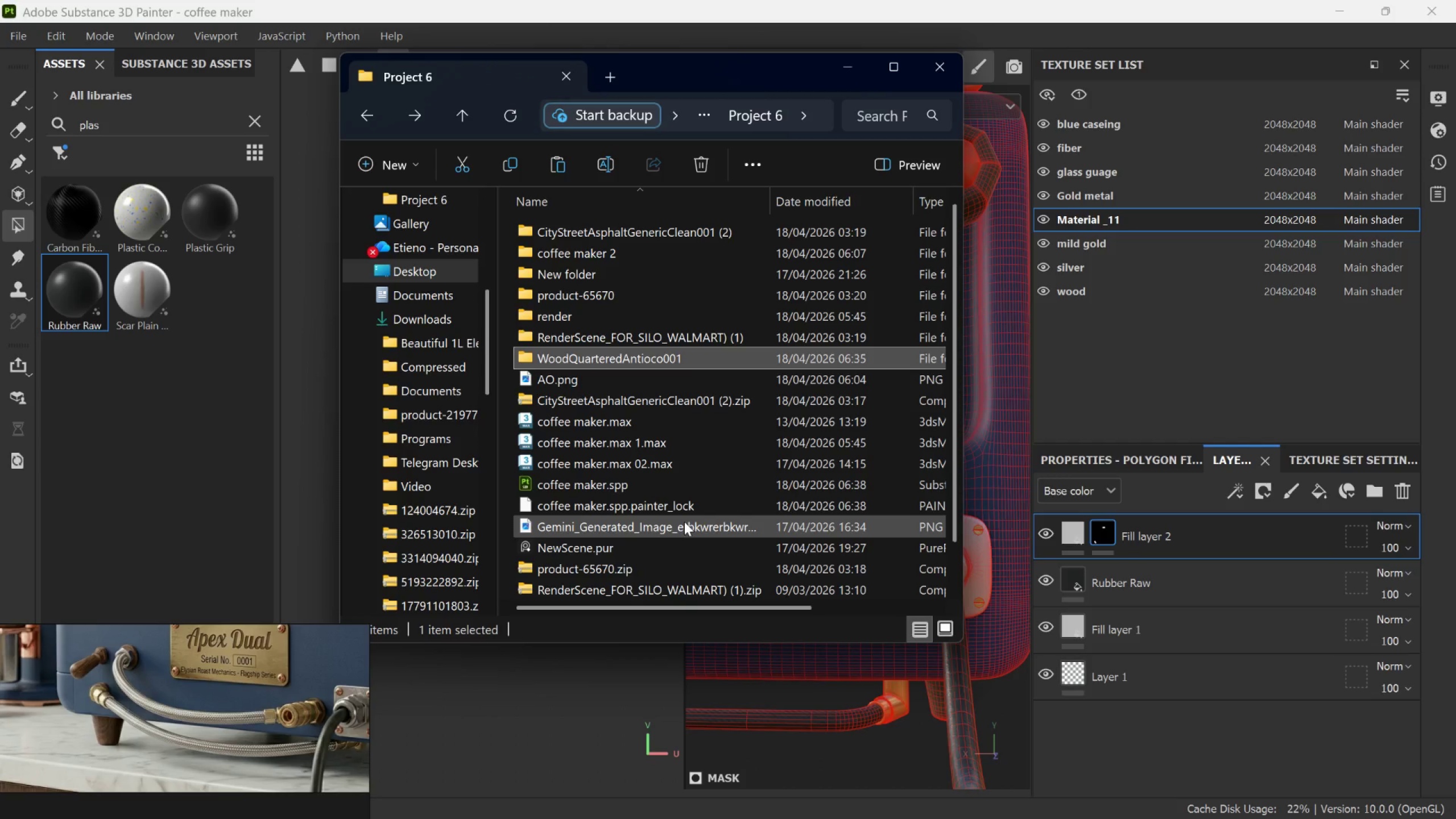 
wait(5.22)
 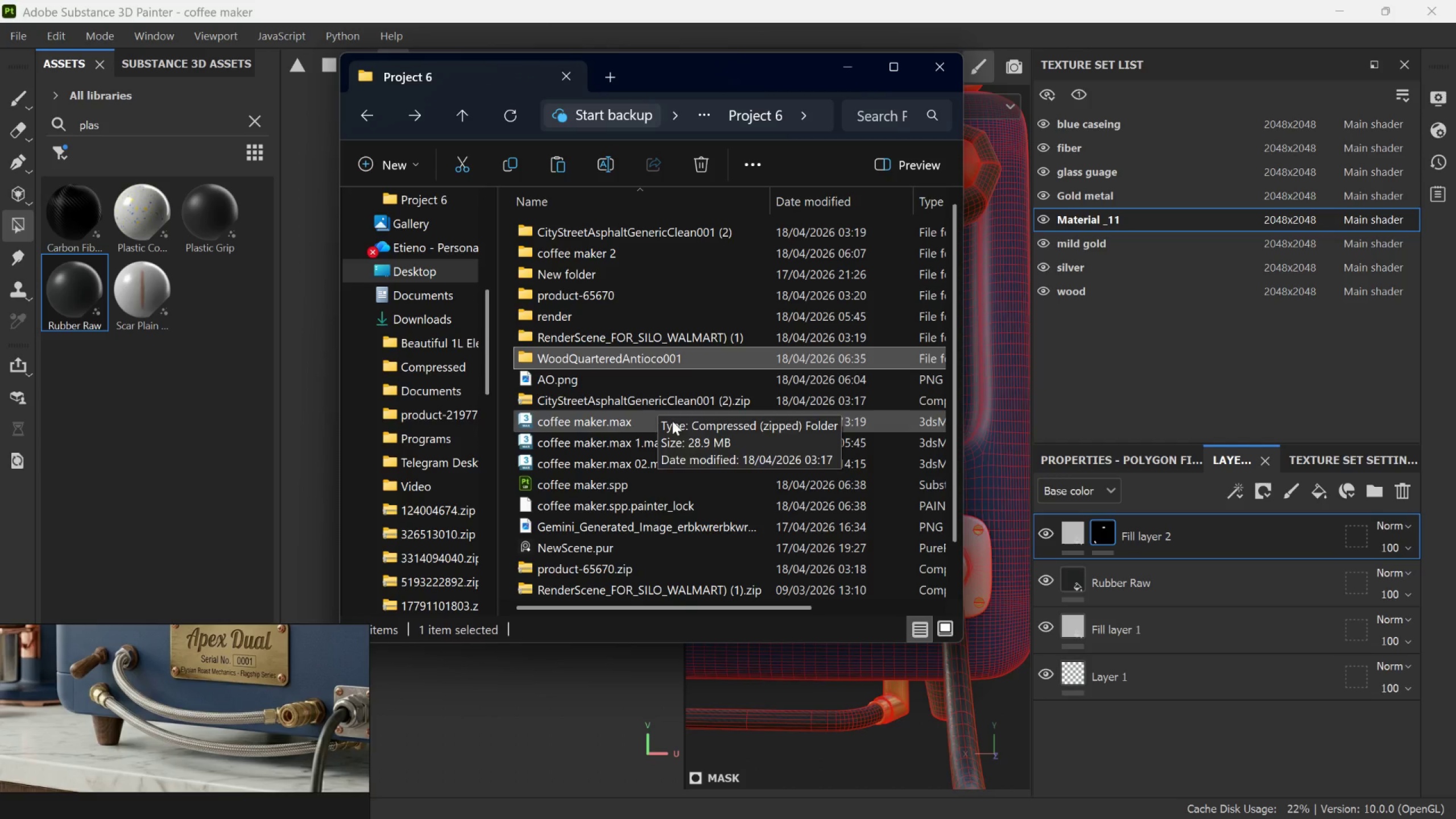 
double_click([683, 524])
 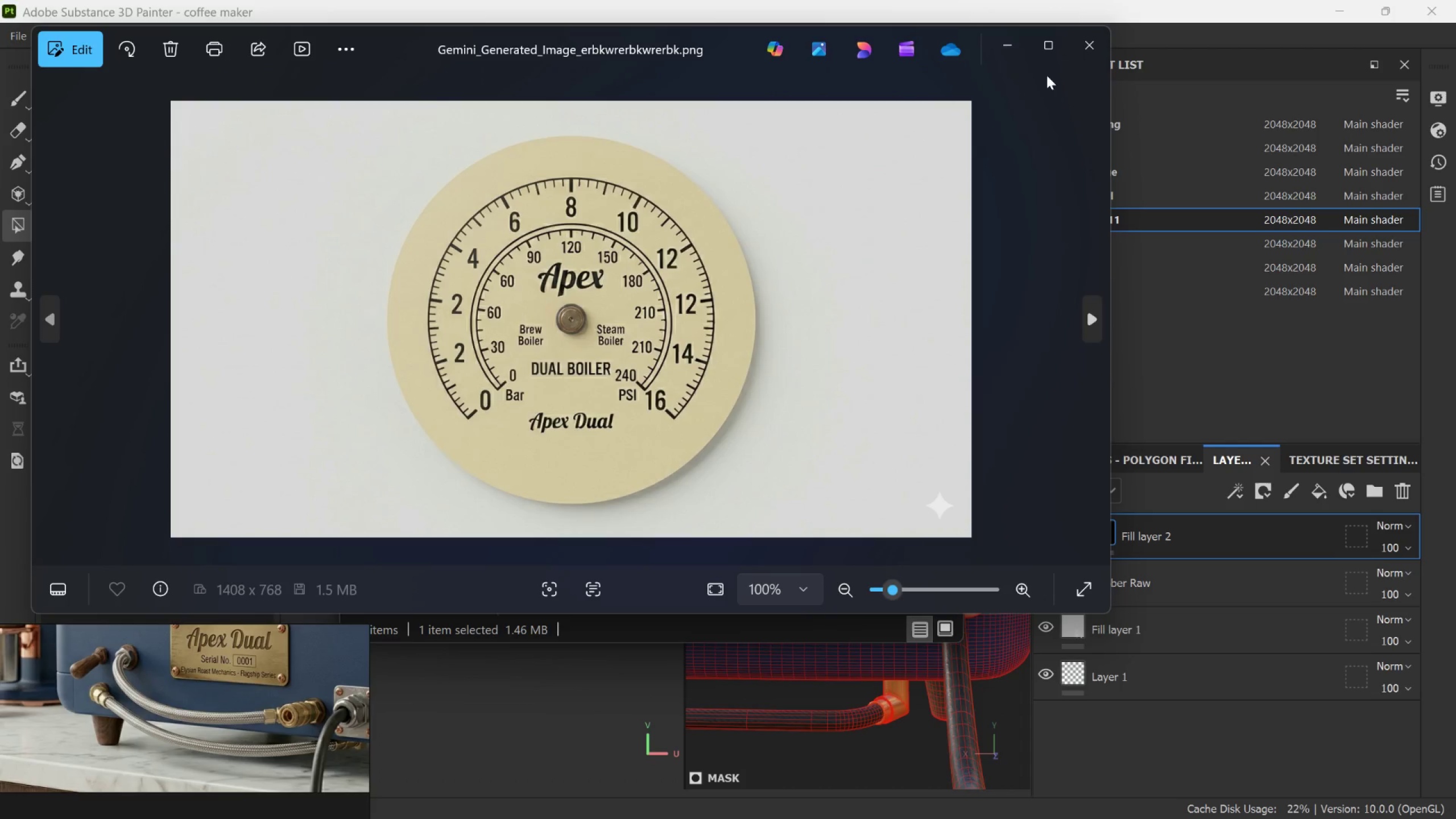 
left_click([1076, 47])
 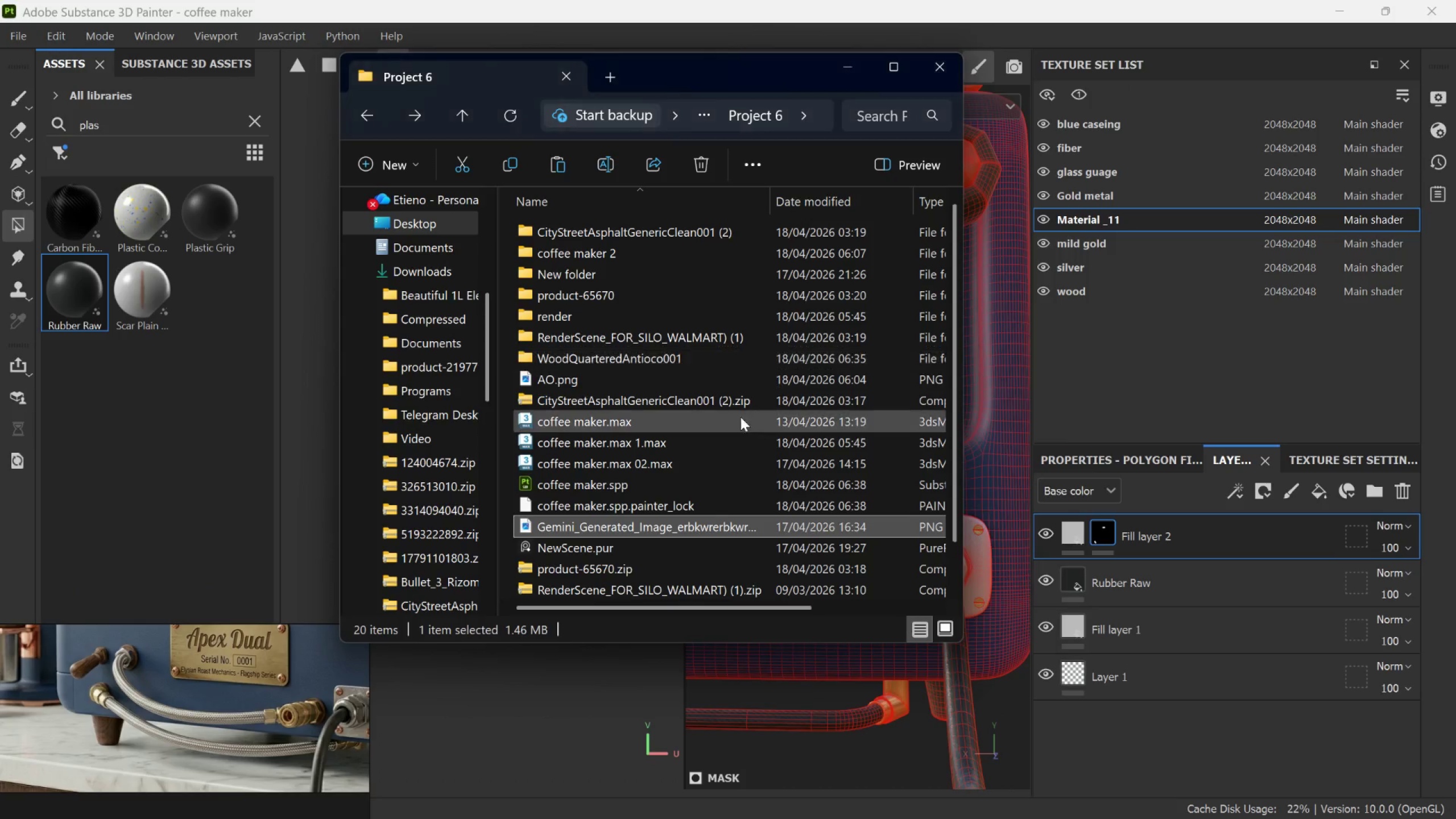 
scroll: coordinate [735, 426], scroll_direction: down, amount: 2.0
 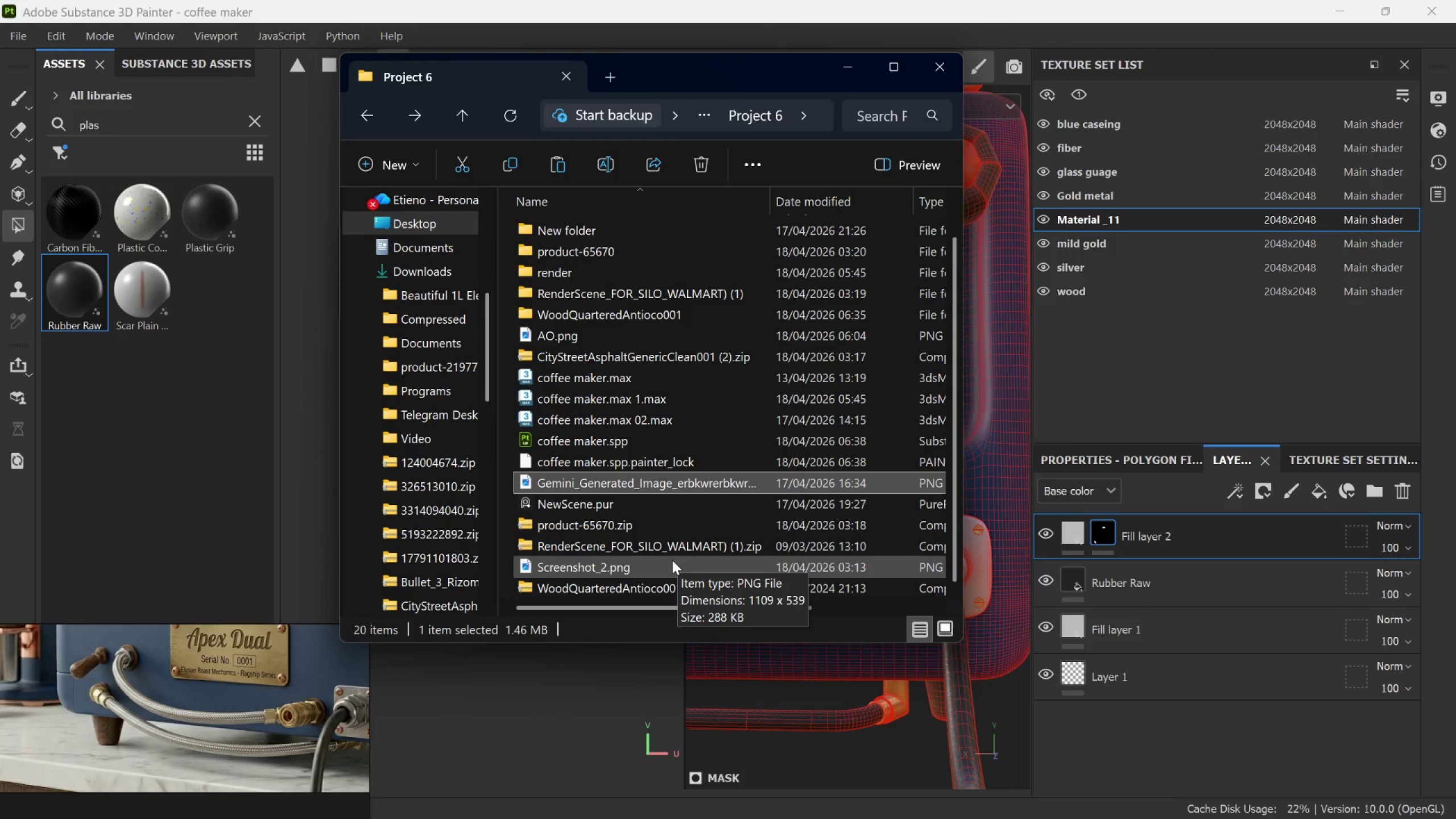 
double_click([672, 560])
 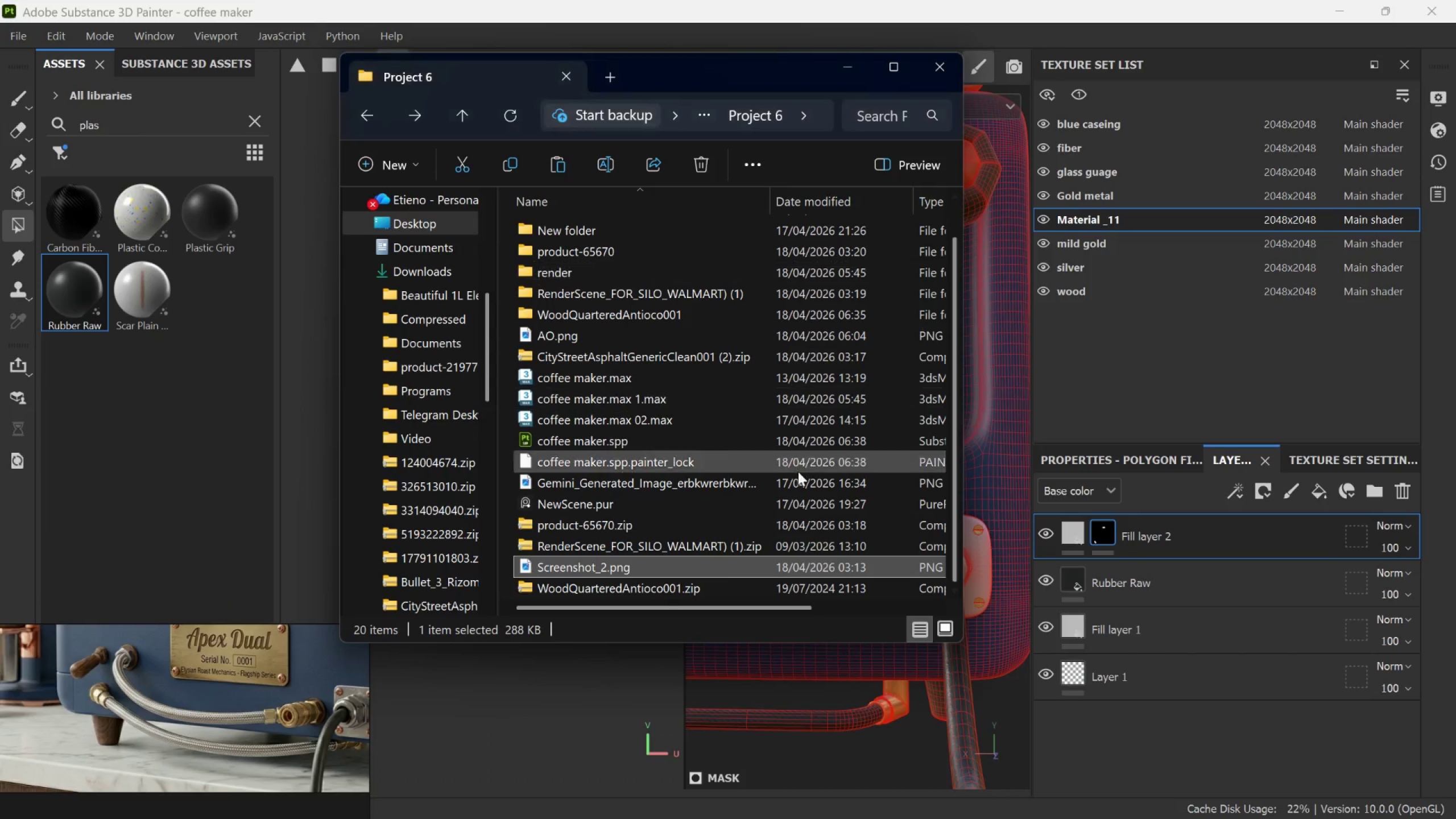 
left_click_drag(start_coordinate=[689, 570], to_coordinate=[142, 359])
 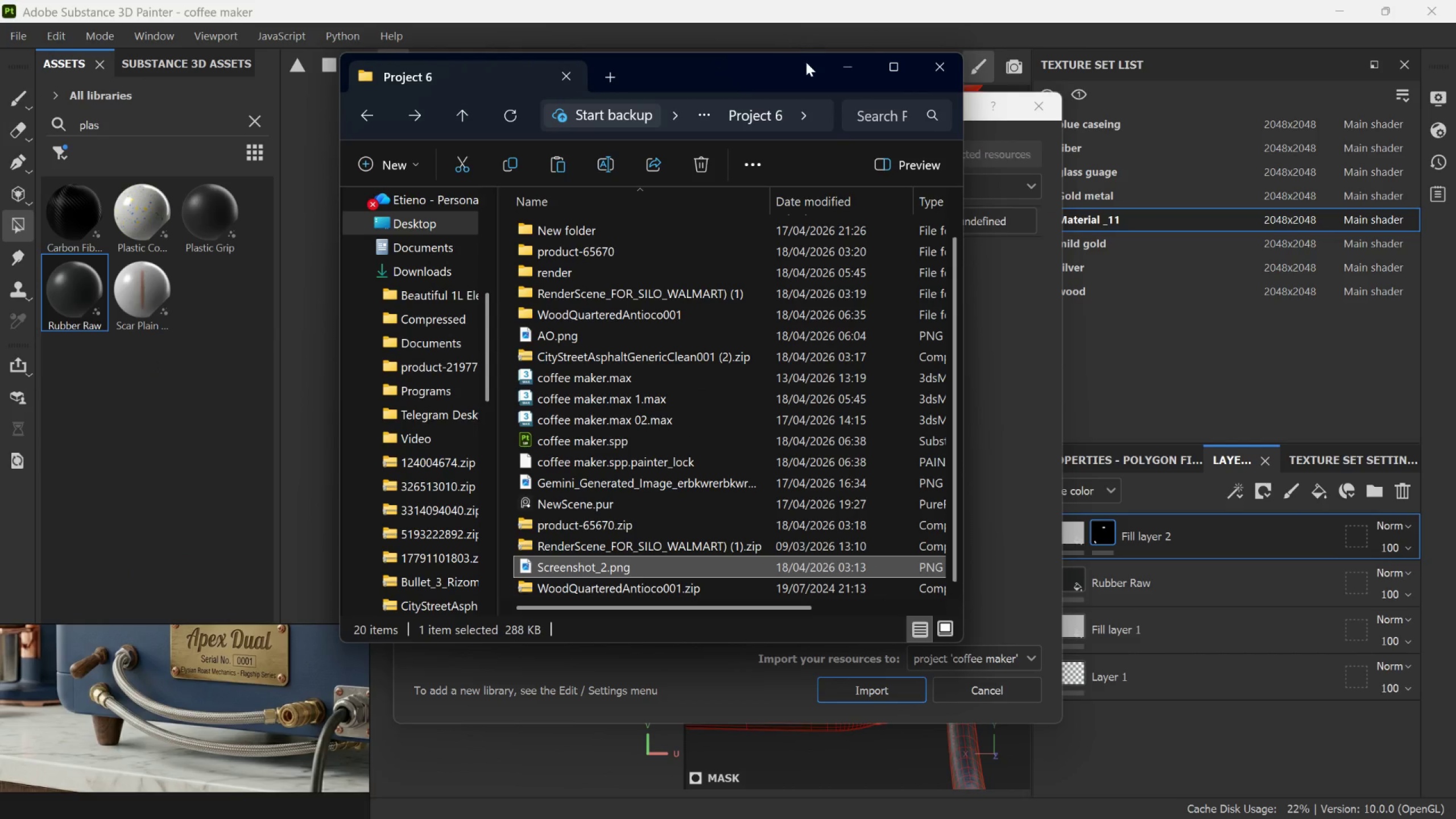 
left_click([832, 71])
 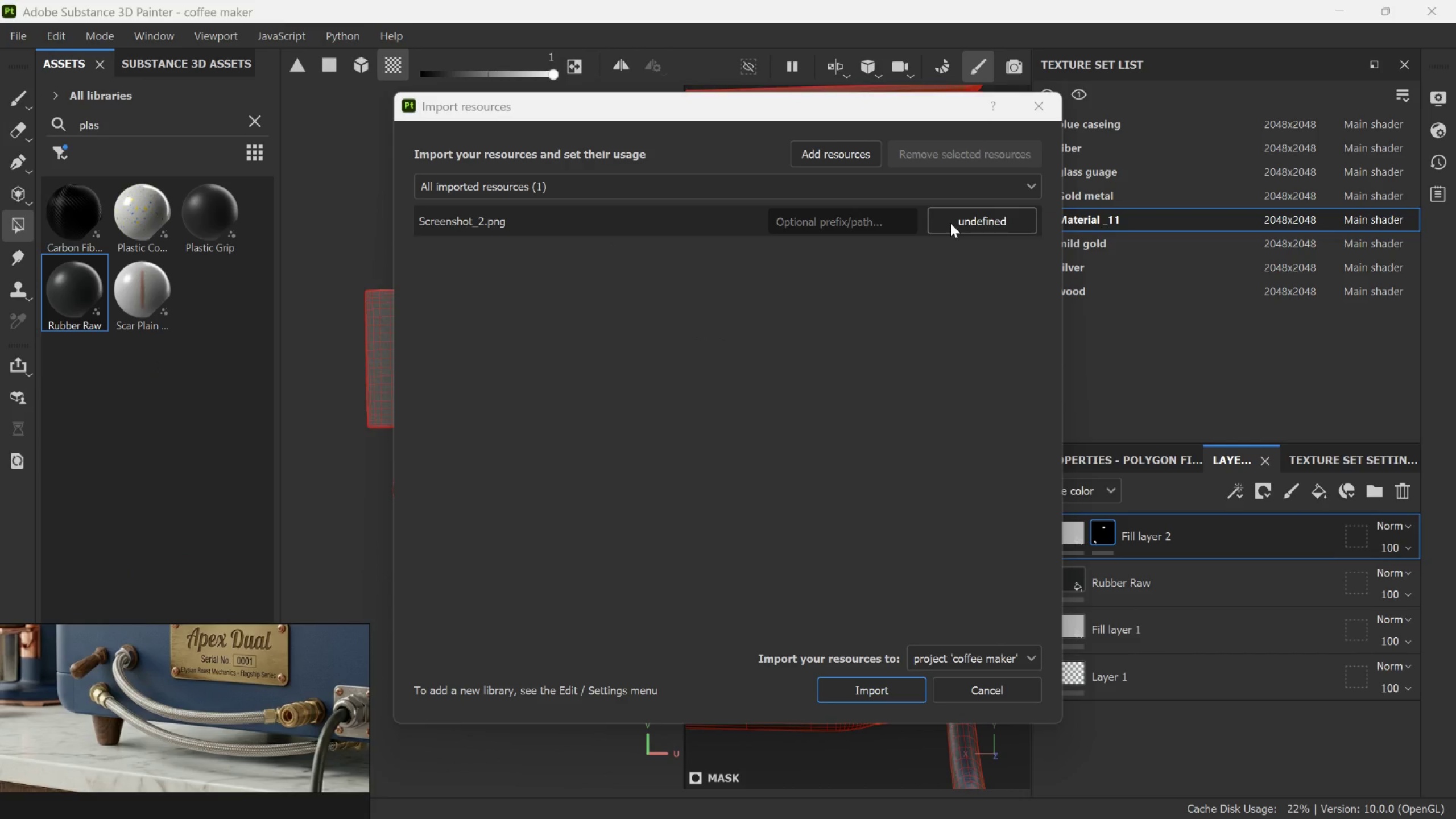 
wait(8.66)
 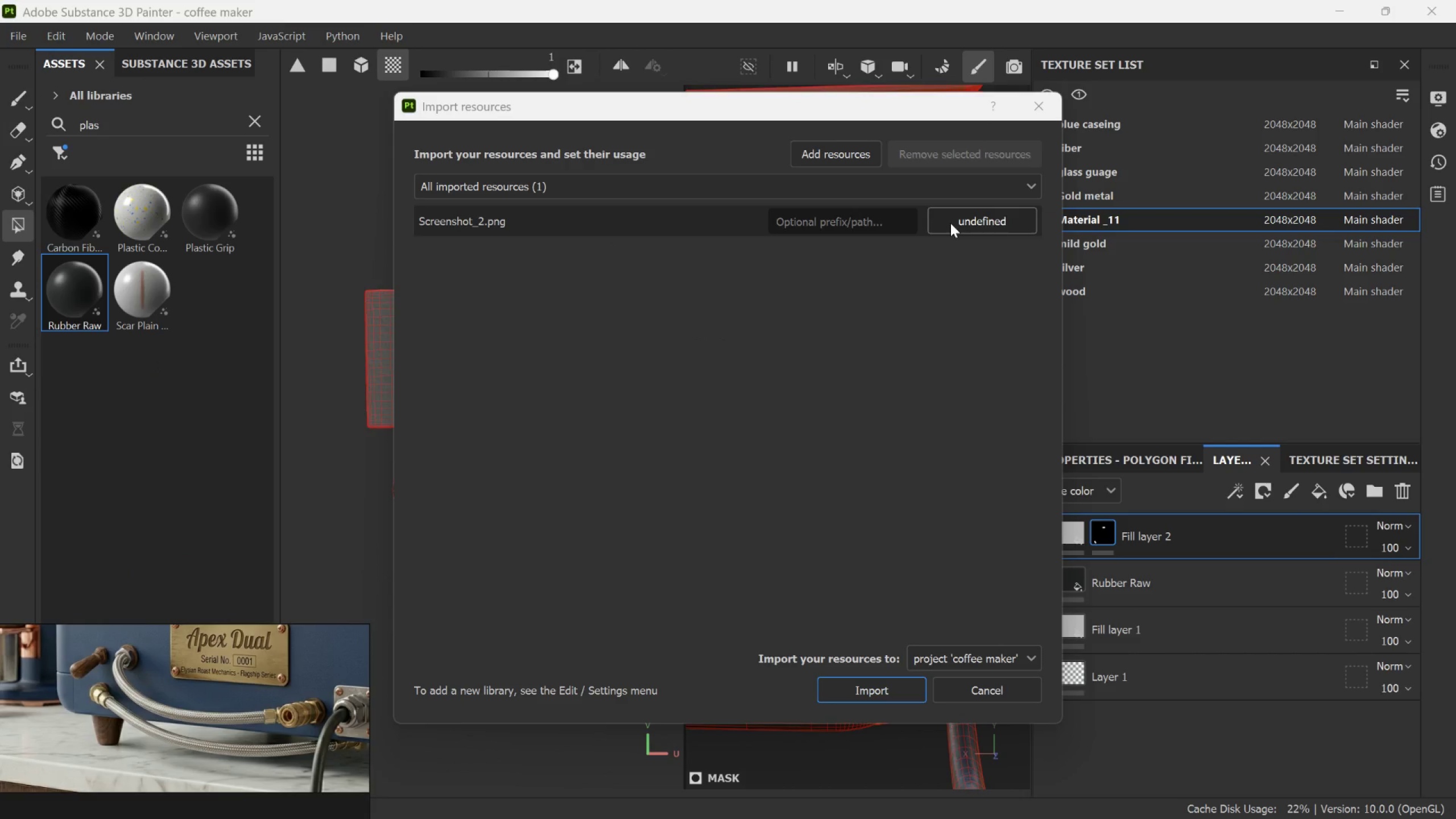 
left_click([952, 219])
 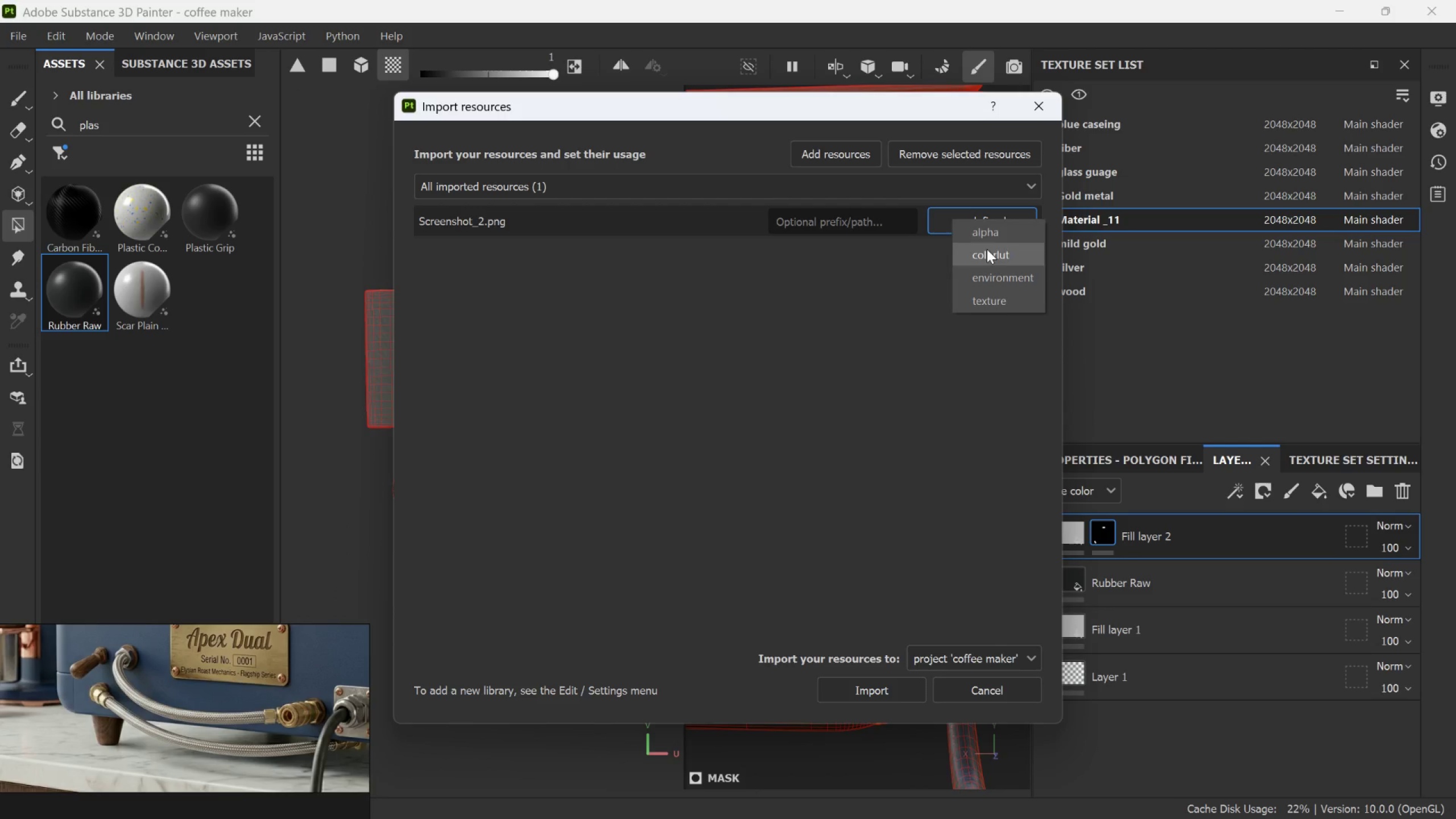 
left_click([987, 241])
 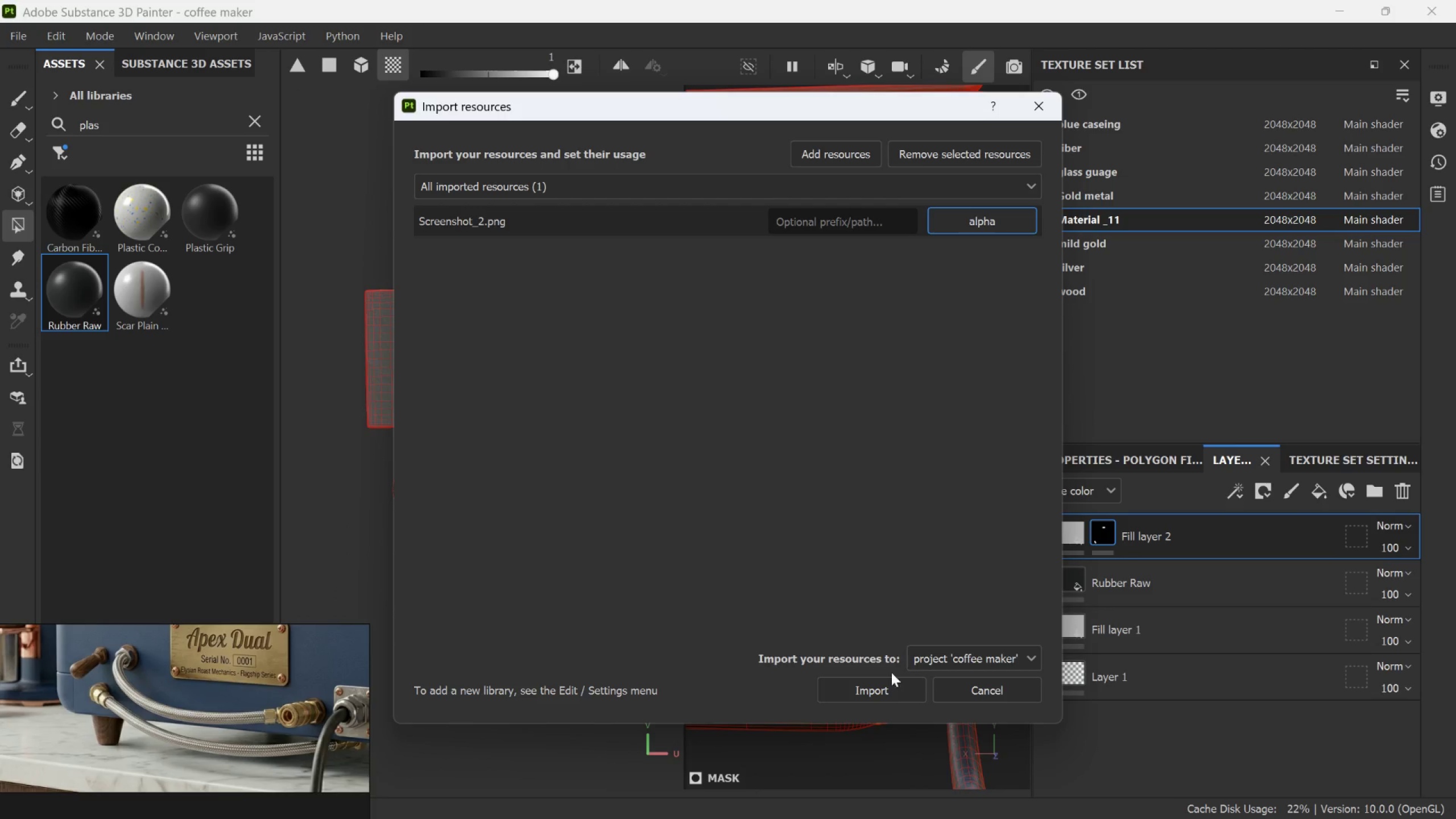 
left_click([889, 682])
 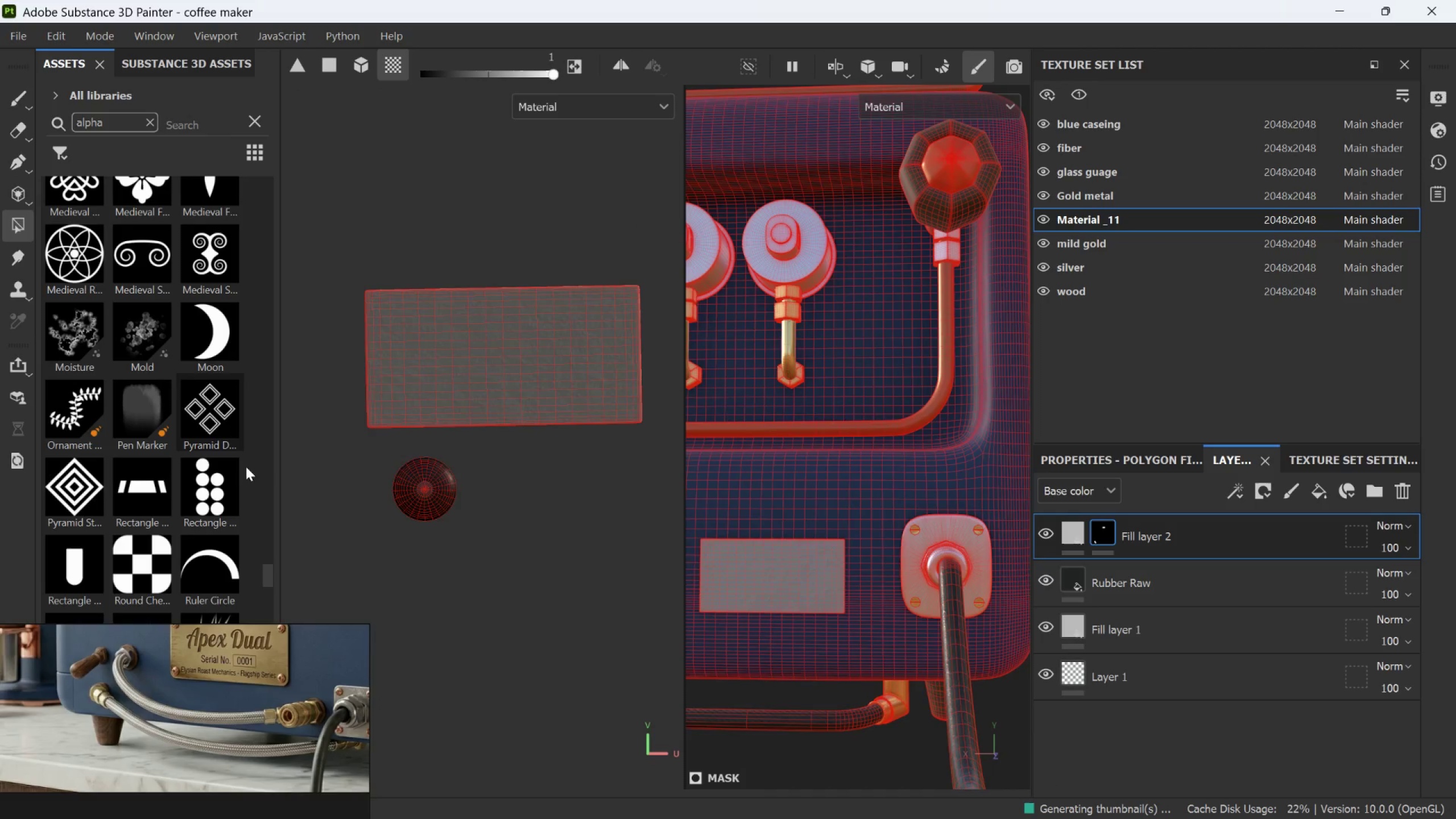 
left_click_drag(start_coordinate=[218, 638], to_coordinate=[206, 757])
 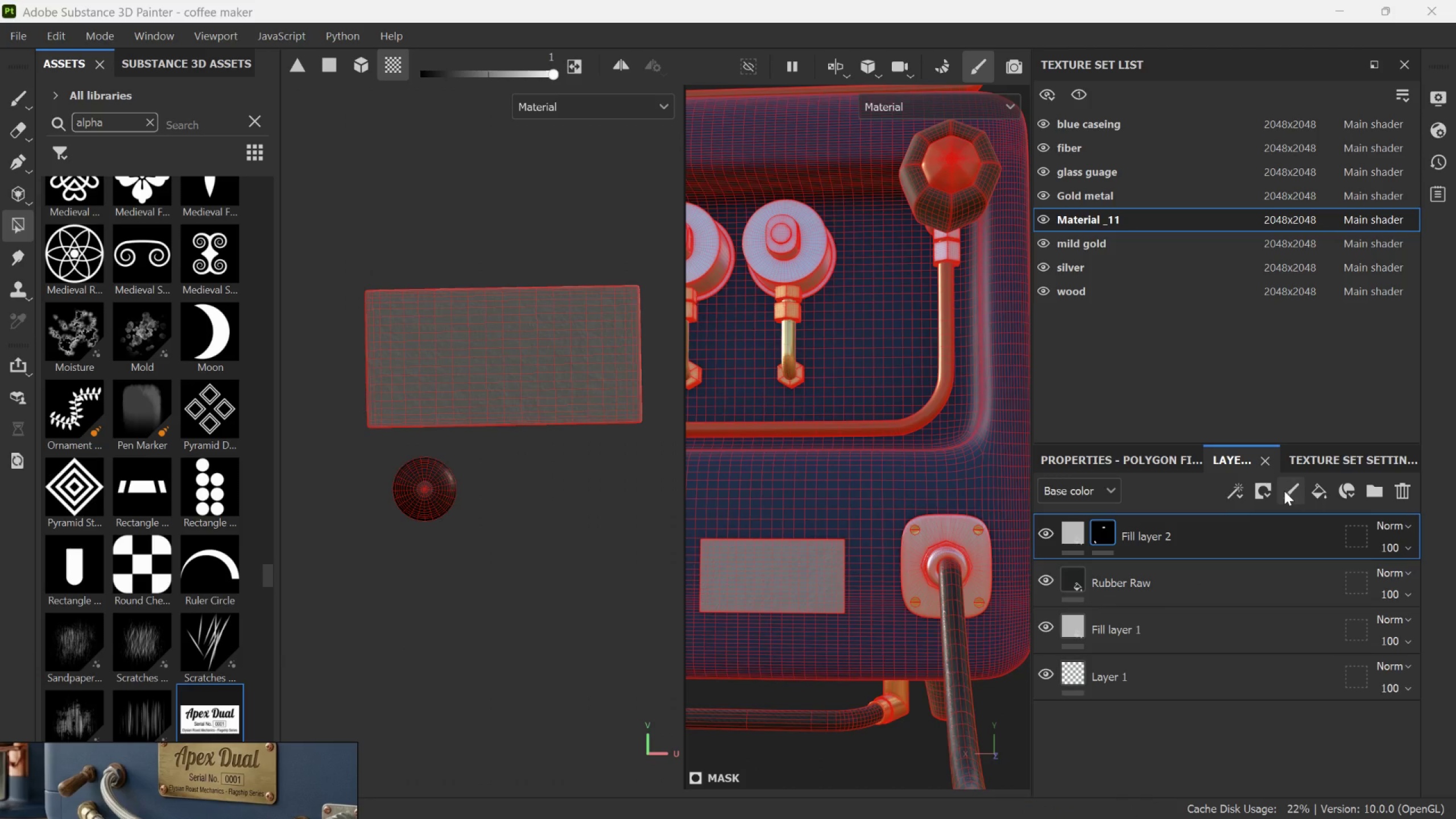 
wait(12.97)
 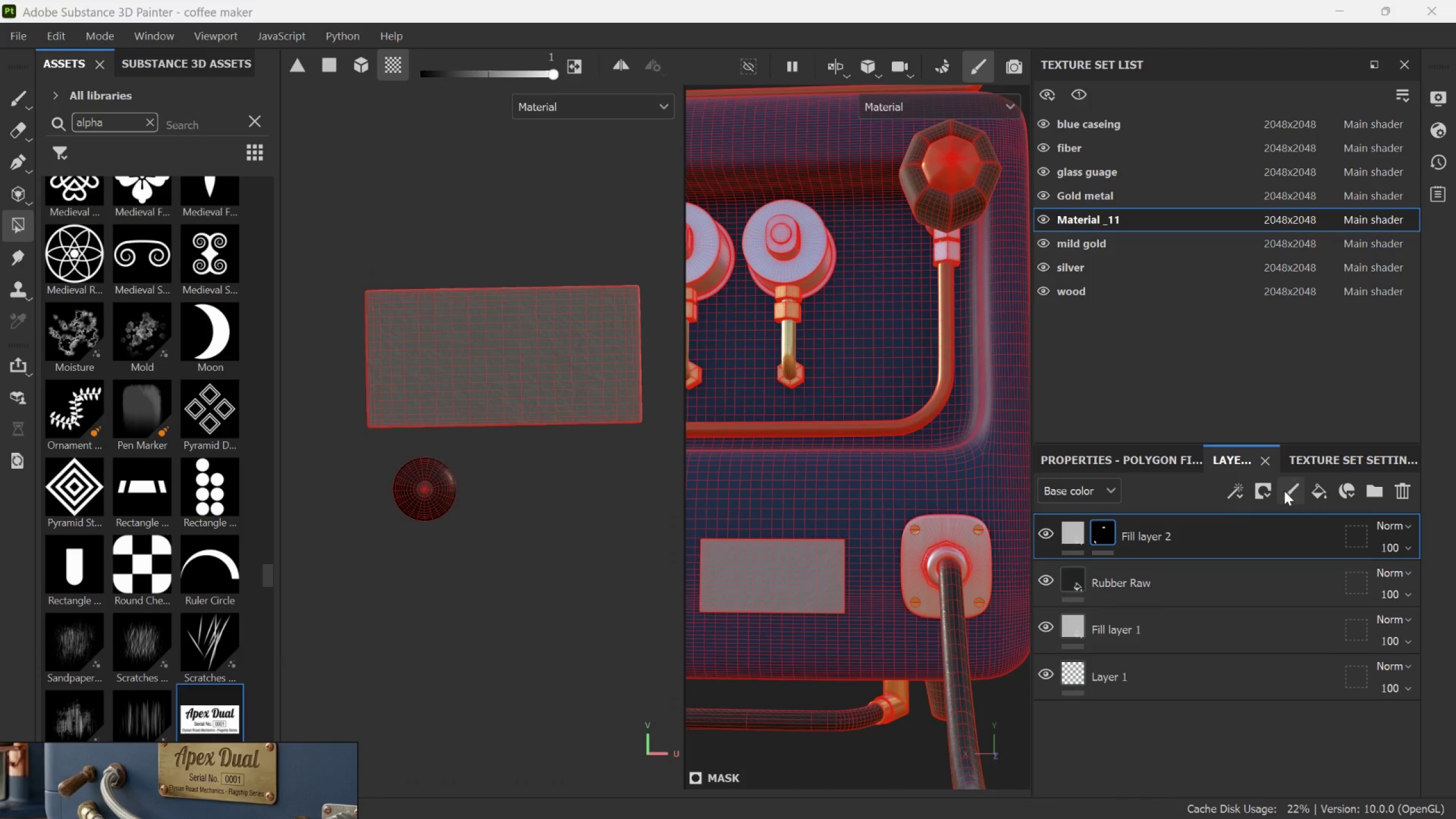 
scroll: coordinate [1411, 663], scroll_direction: up, amount: 4.0
 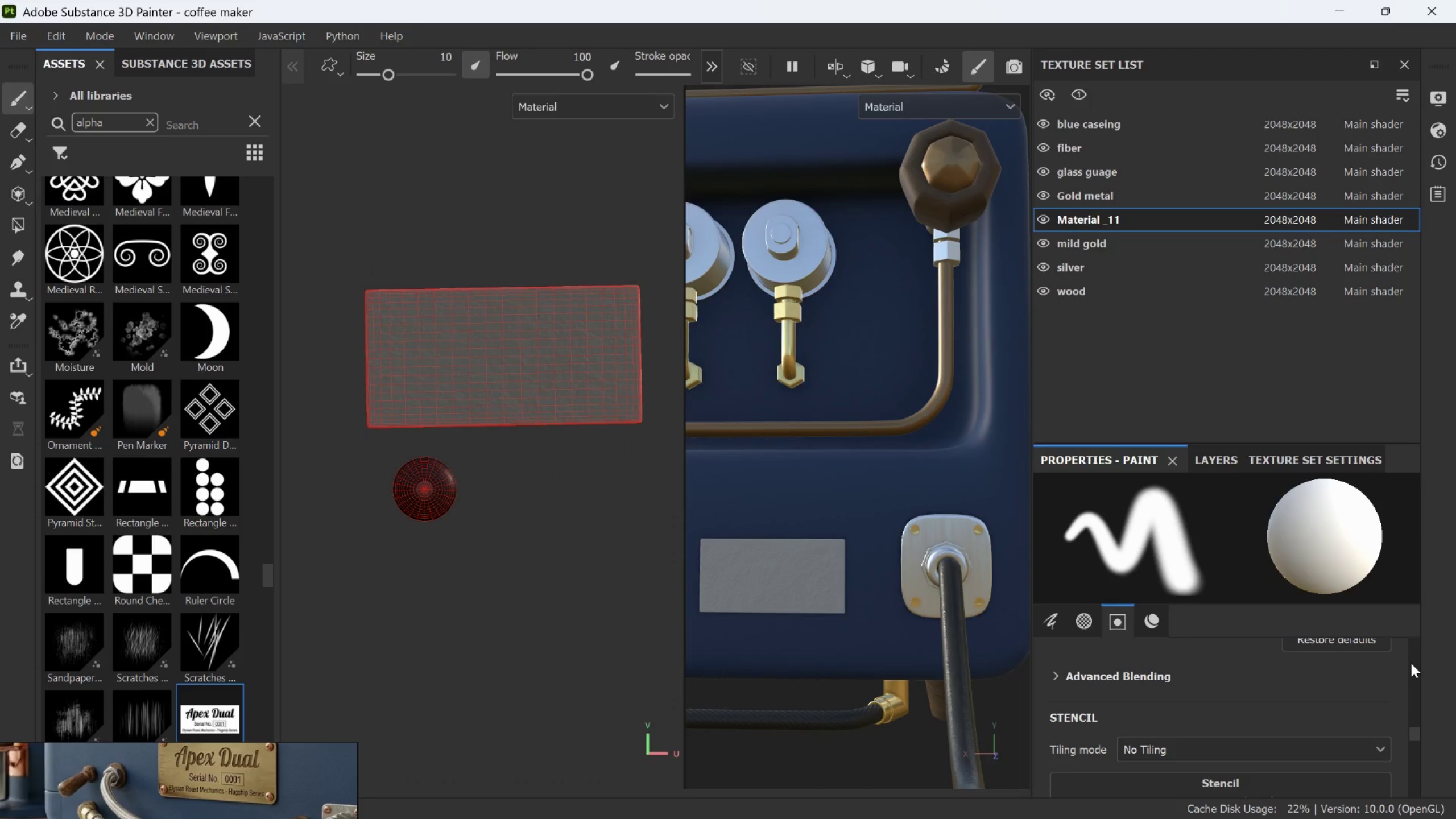 
scroll: coordinate [1411, 663], scroll_direction: down, amount: 6.0
 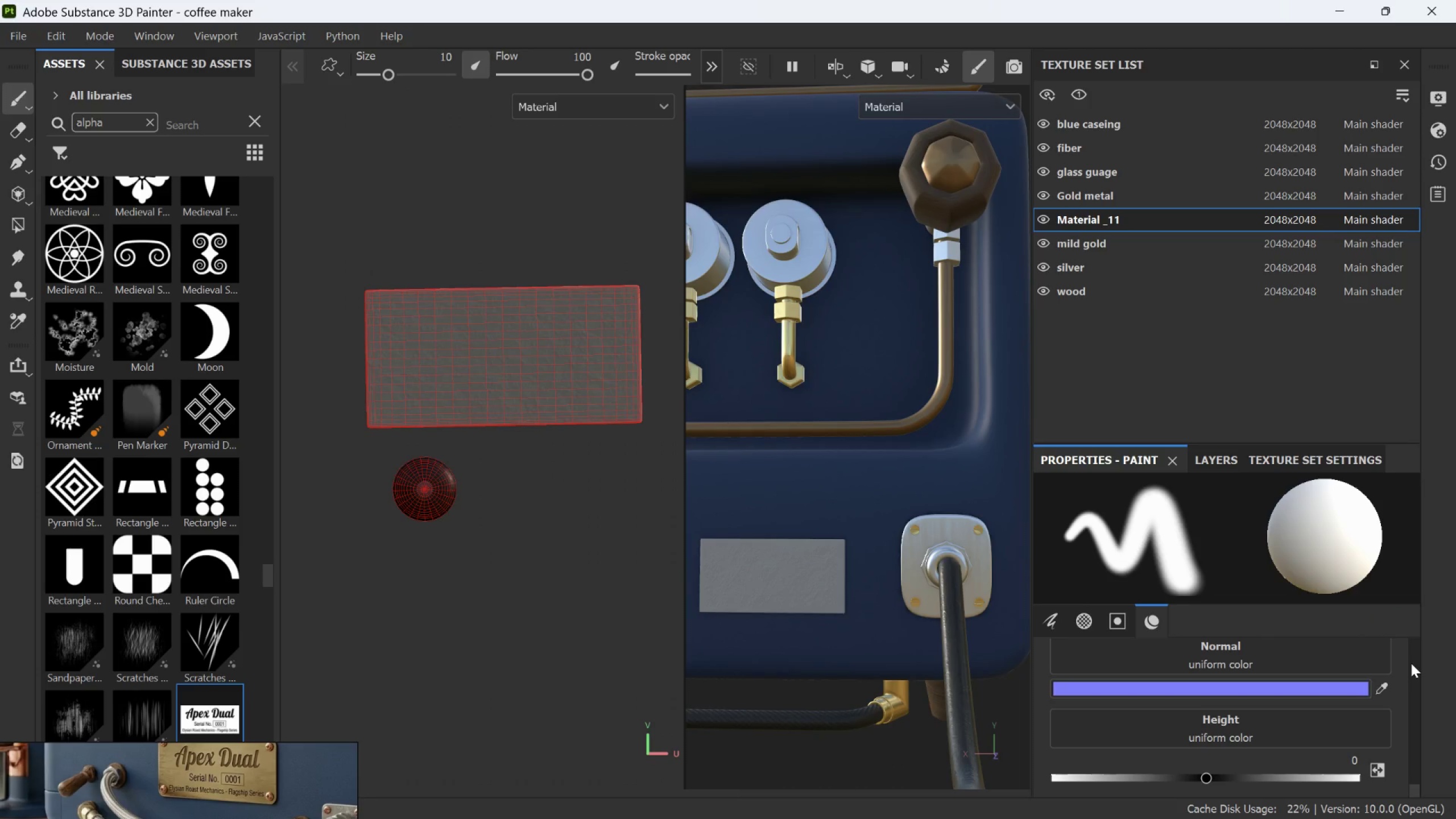 
scroll: coordinate [1411, 663], scroll_direction: up, amount: 6.0
 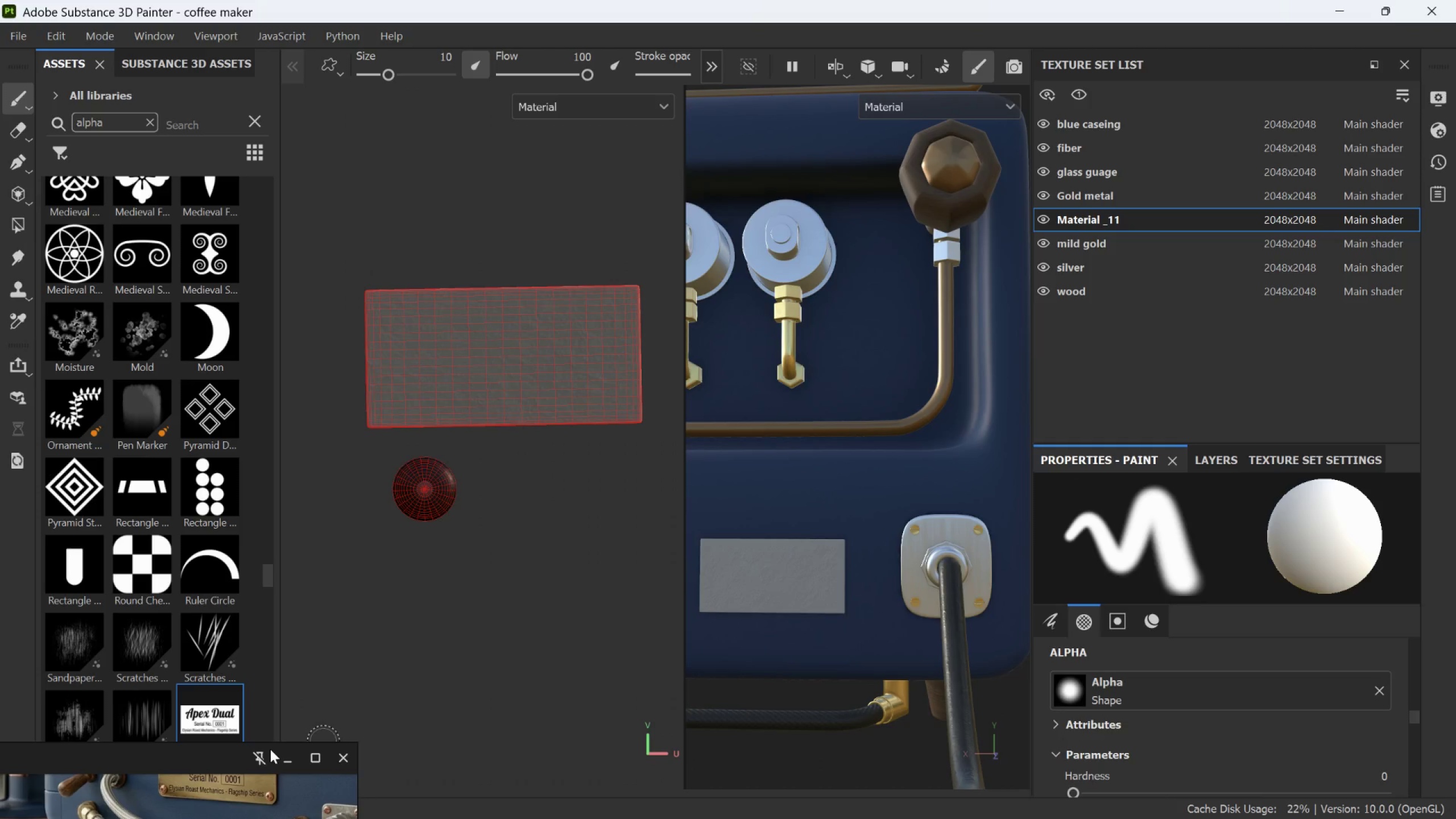 
left_click_drag(start_coordinate=[227, 720], to_coordinate=[1127, 698])
 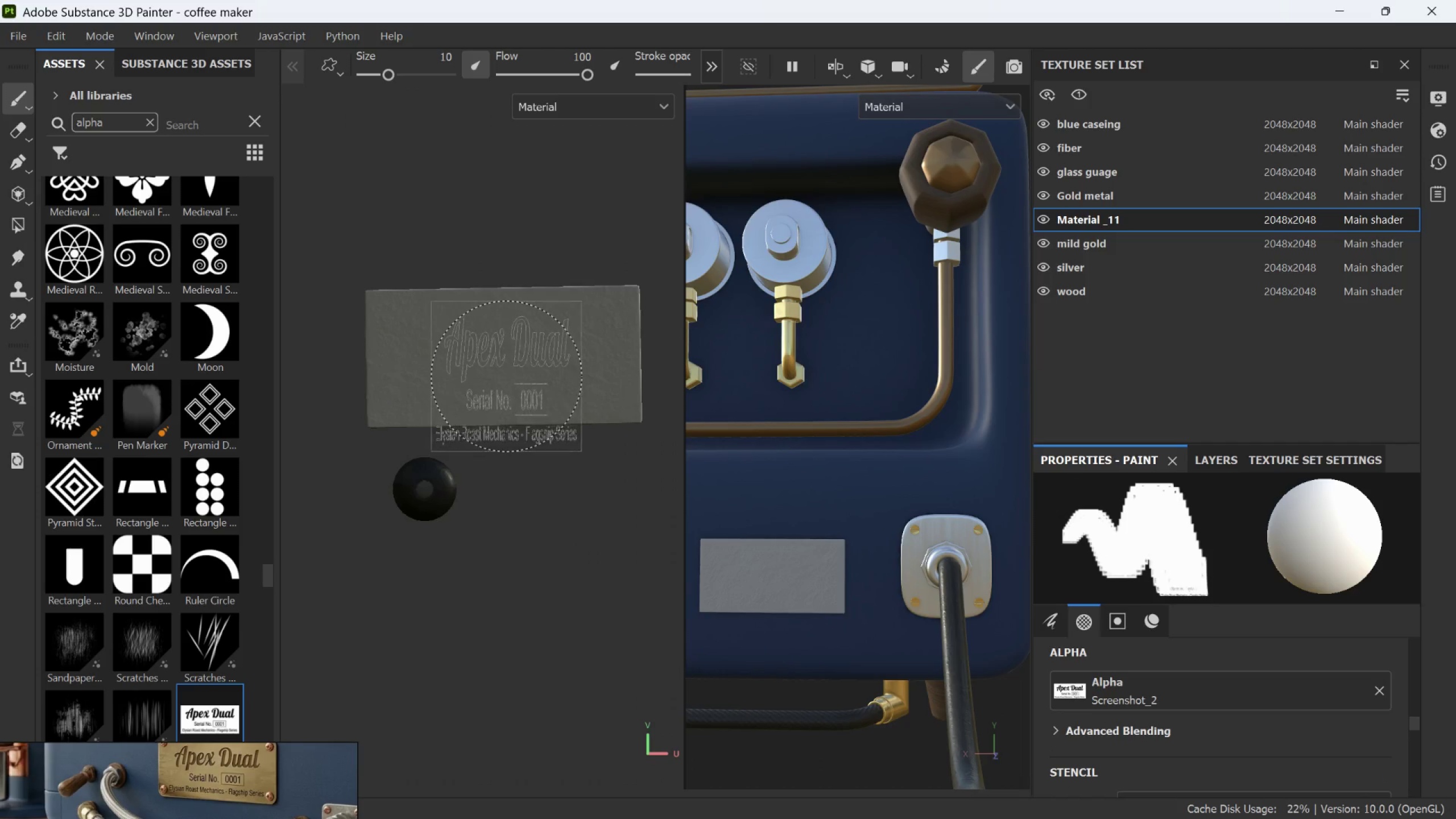 
scroll: coordinate [1225, 611], scroll_direction: down, amount: 3.0
 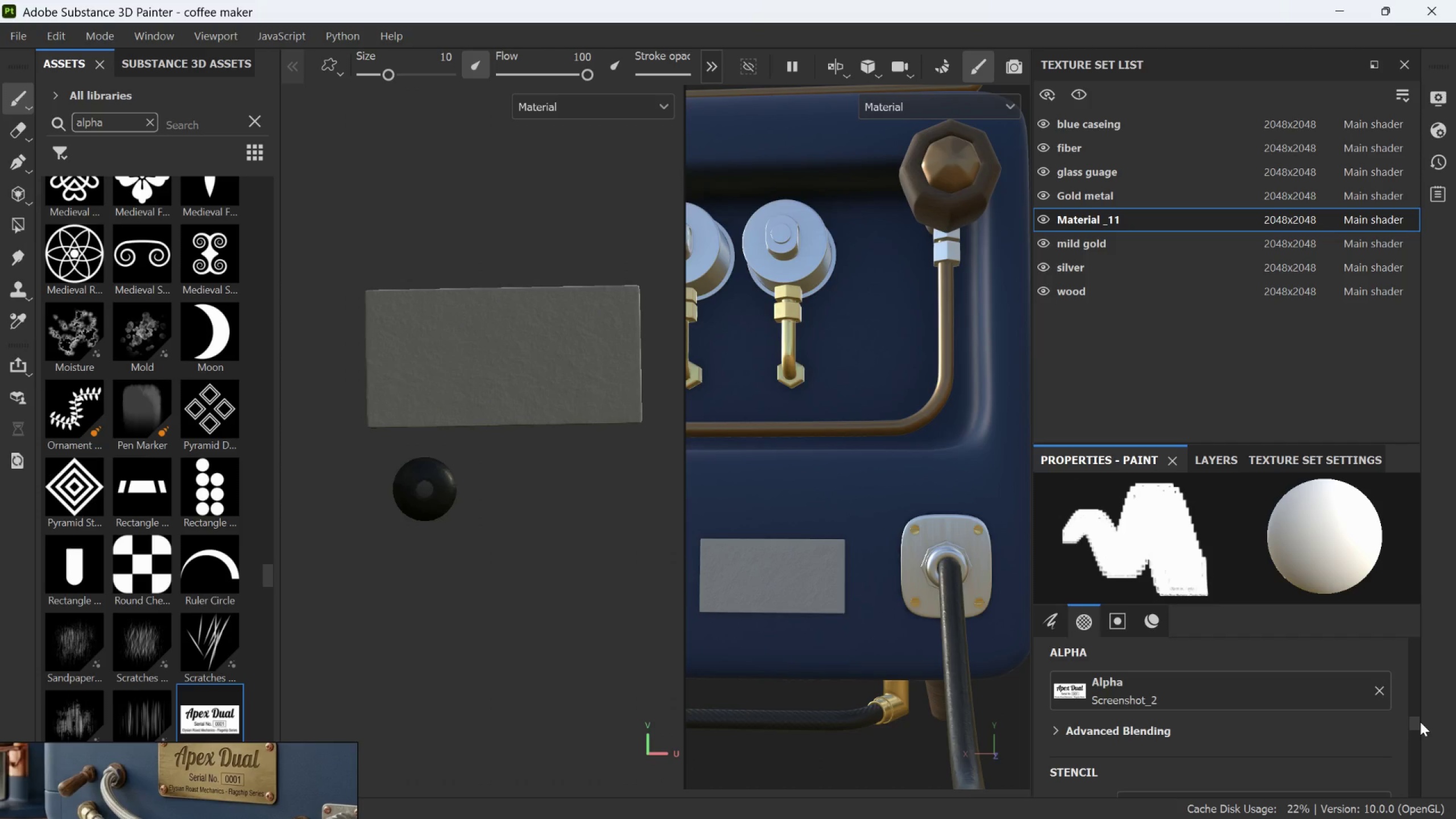 
left_click_drag(start_coordinate=[1419, 722], to_coordinate=[1423, 779])
 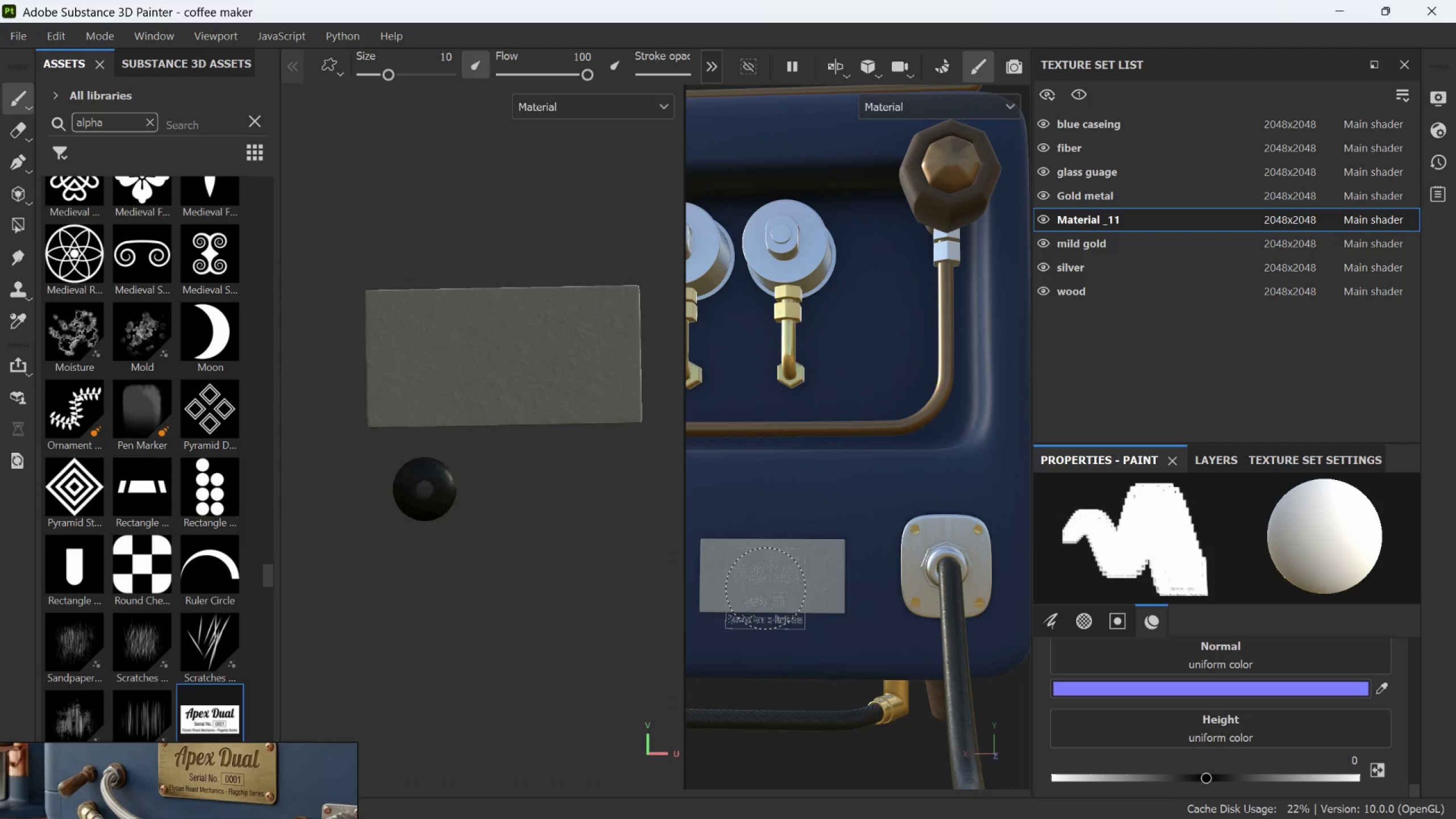 
hold_key(key=AltLeft, duration=0.59)
scroll: coordinate [772, 582], scroll_direction: up, amount: 3.0
 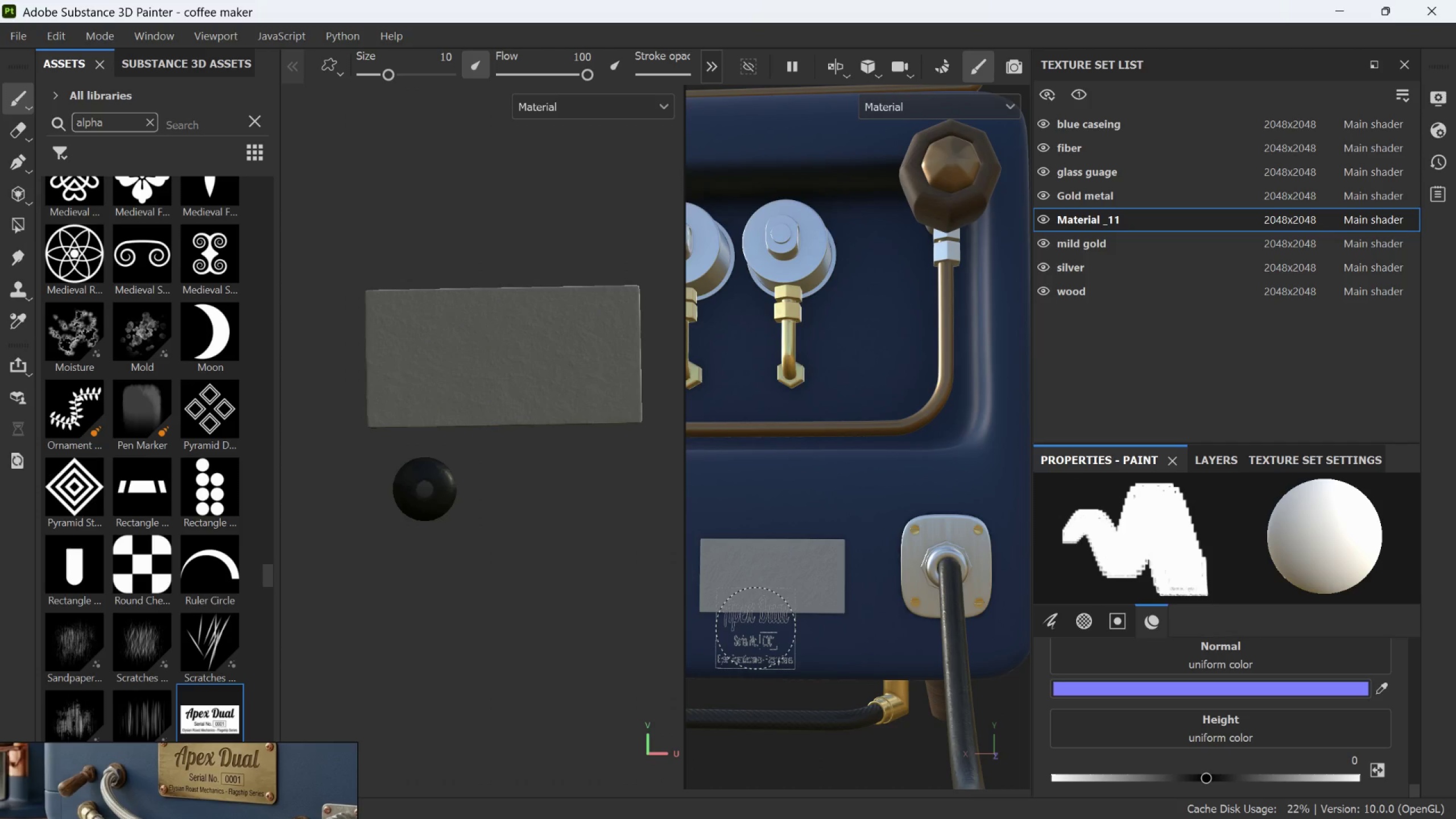 
wait(17.81)
 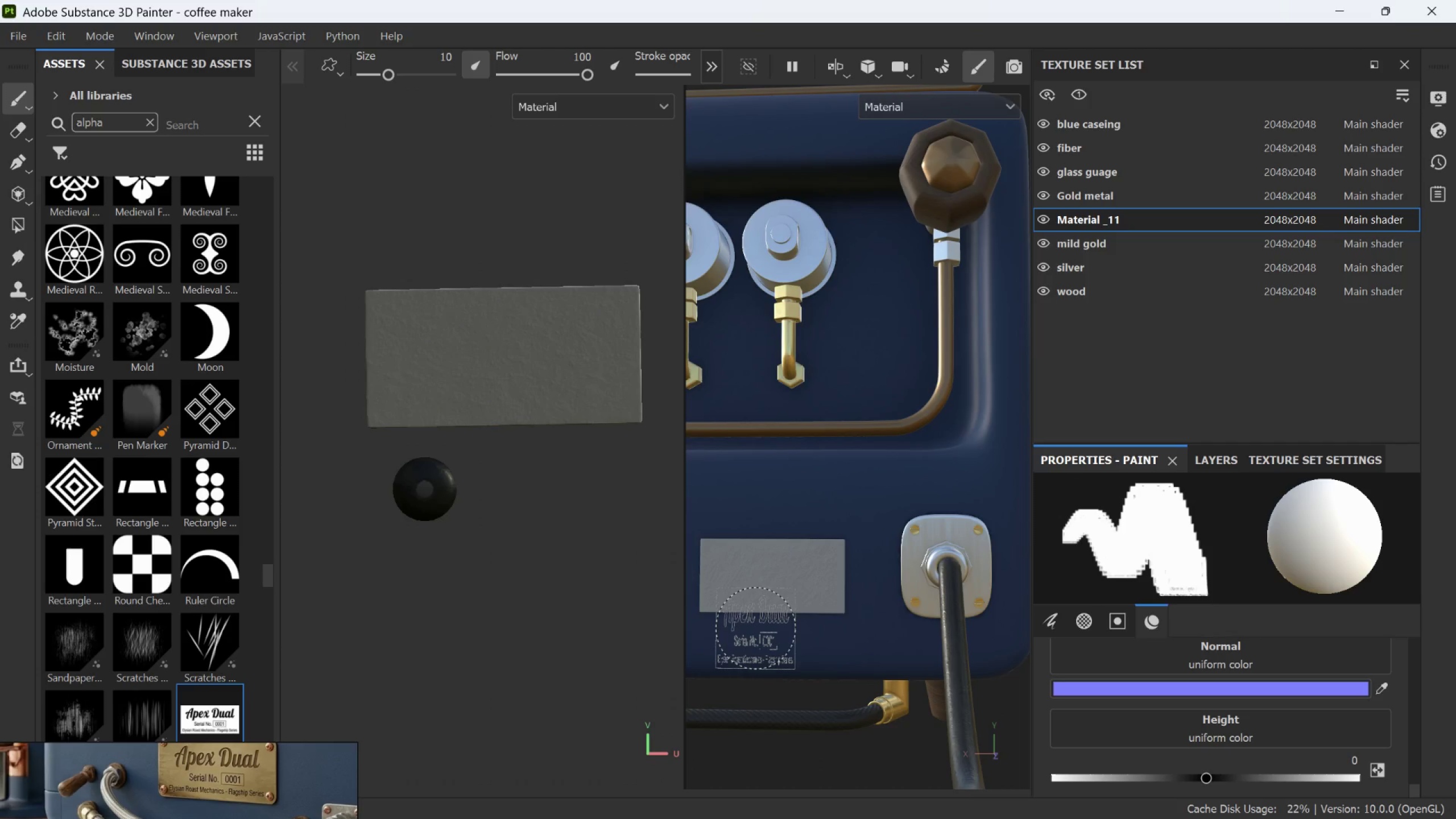 
left_click([1381, 692])
 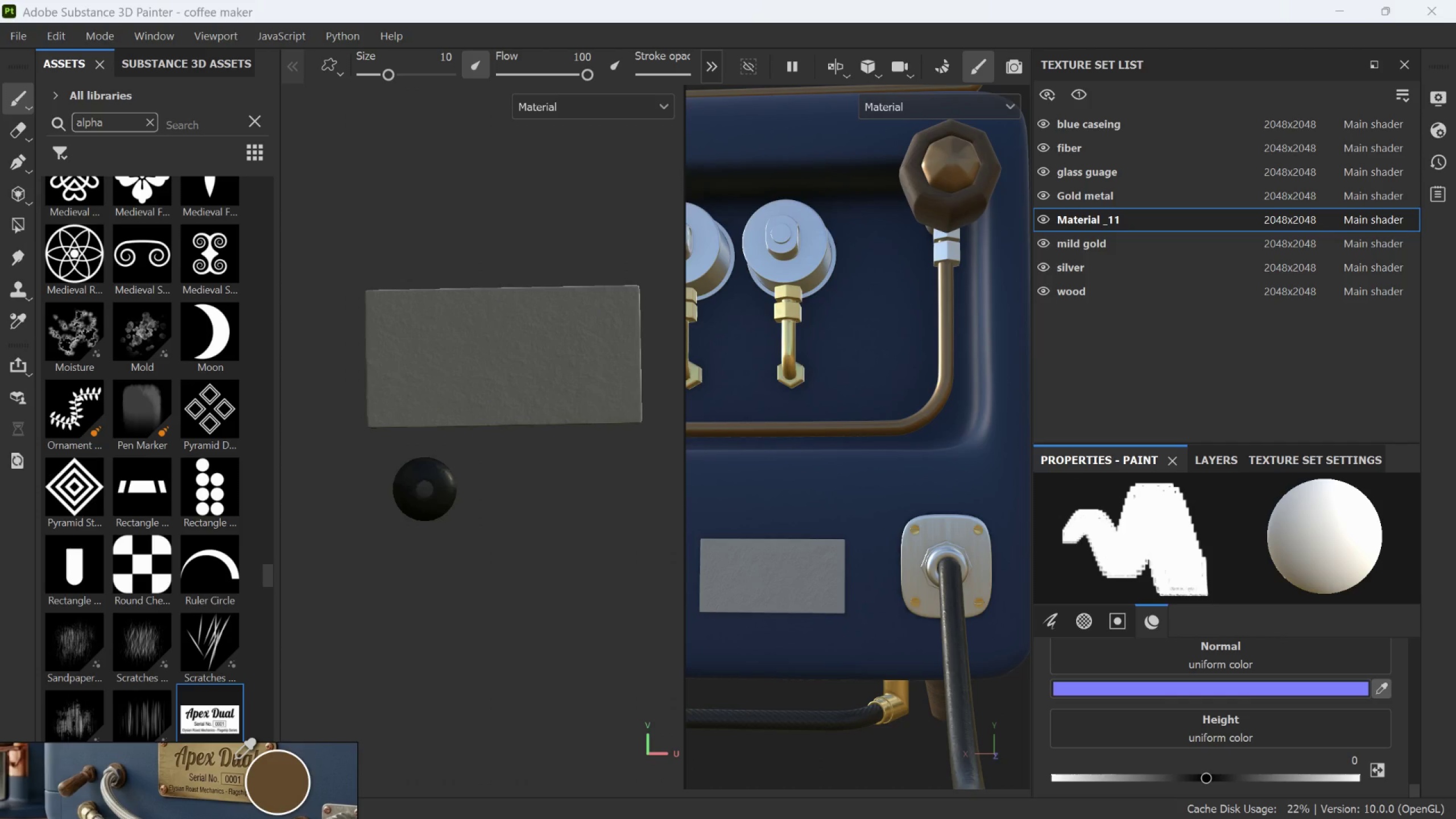 
left_click([234, 760])
 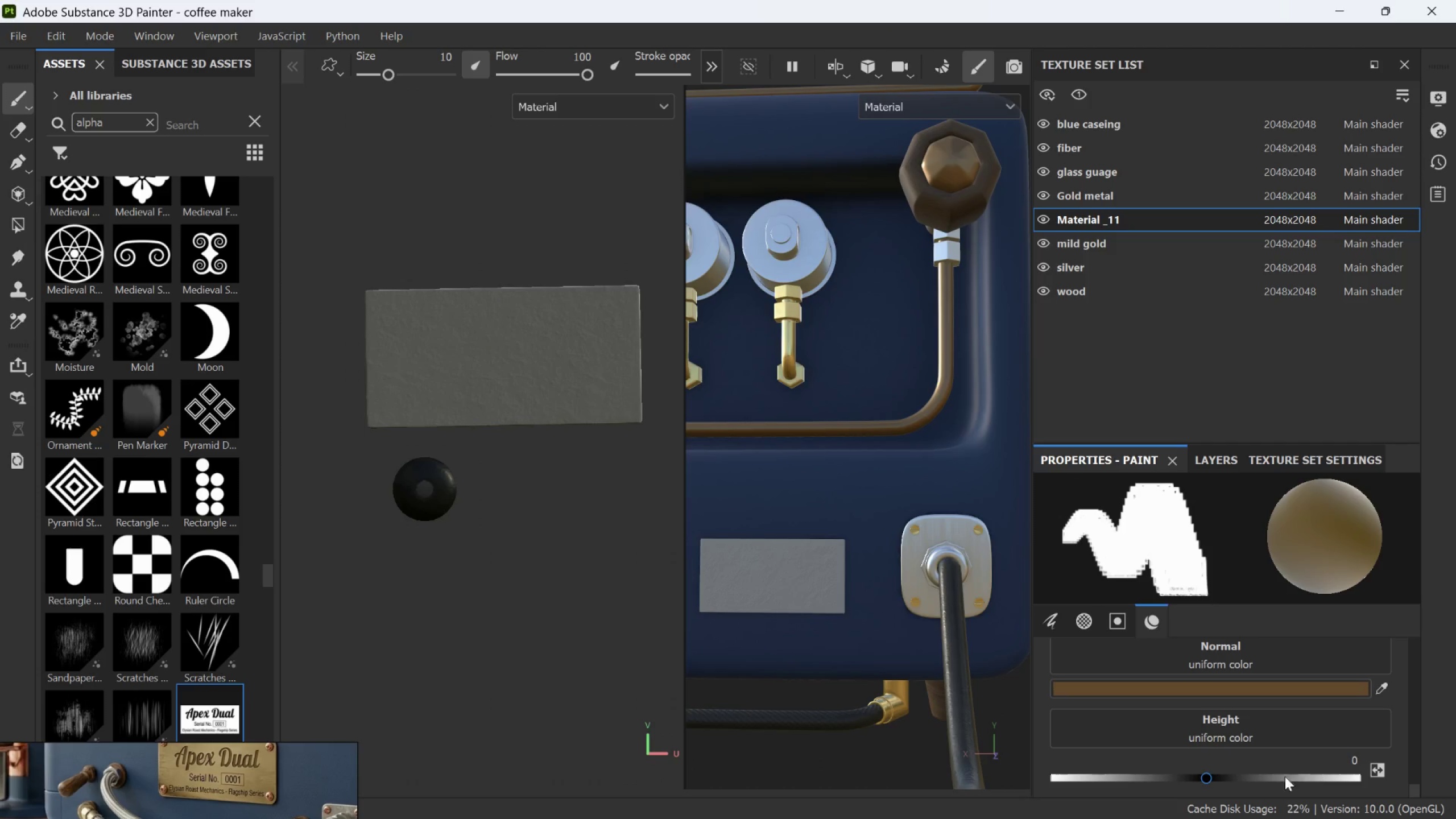 
left_click_drag(start_coordinate=[1206, 775], to_coordinate=[1209, 776])
 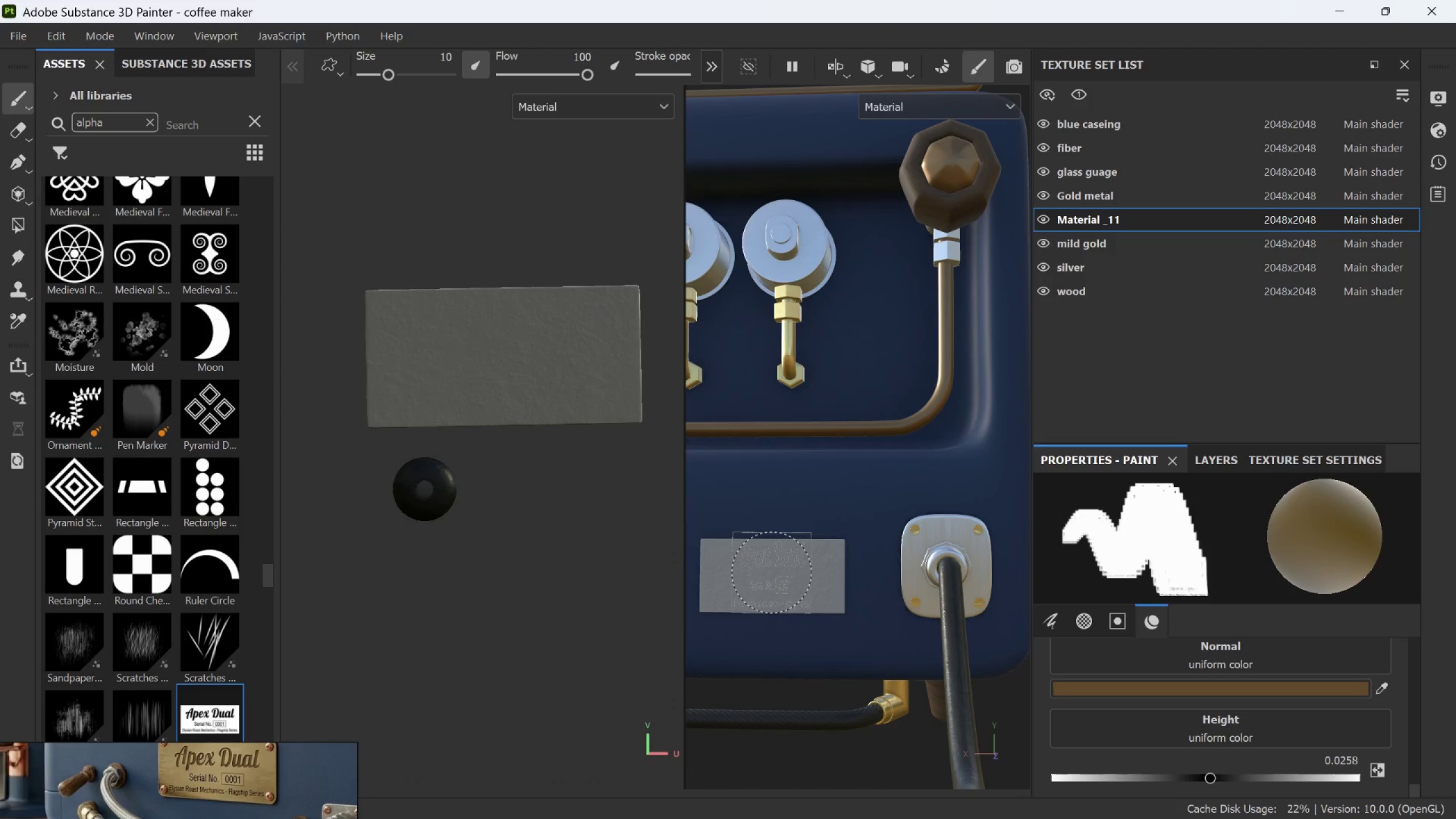 
key(Alt+AltLeft)
 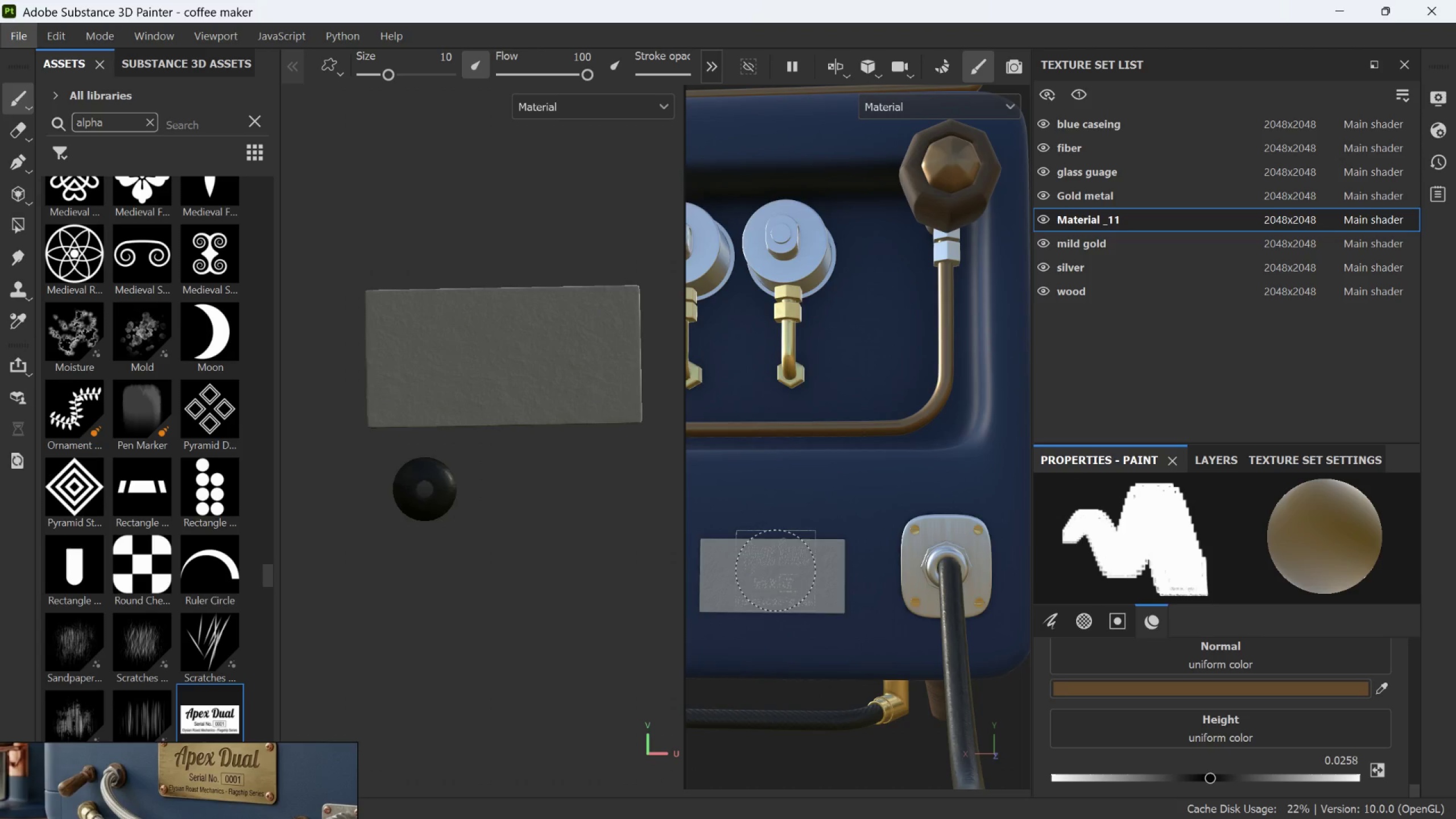 
hold_key(key=AltLeft, duration=0.61)
scroll: coordinate [776, 569], scroll_direction: down, amount: 1.0
 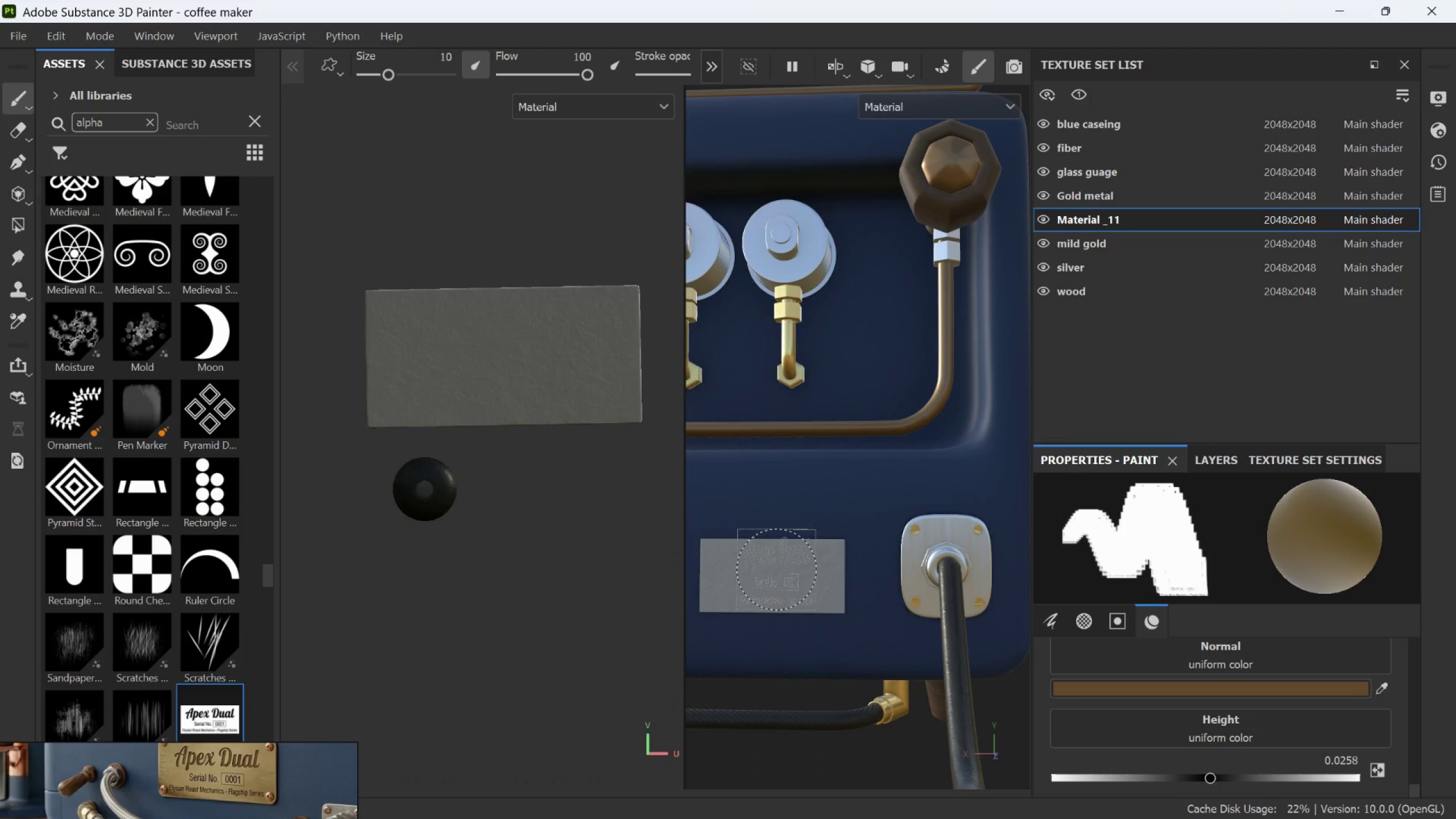 
hold_key(key=ControlLeft, duration=0.97)
scroll: coordinate [776, 569], scroll_direction: down, amount: 1.0
 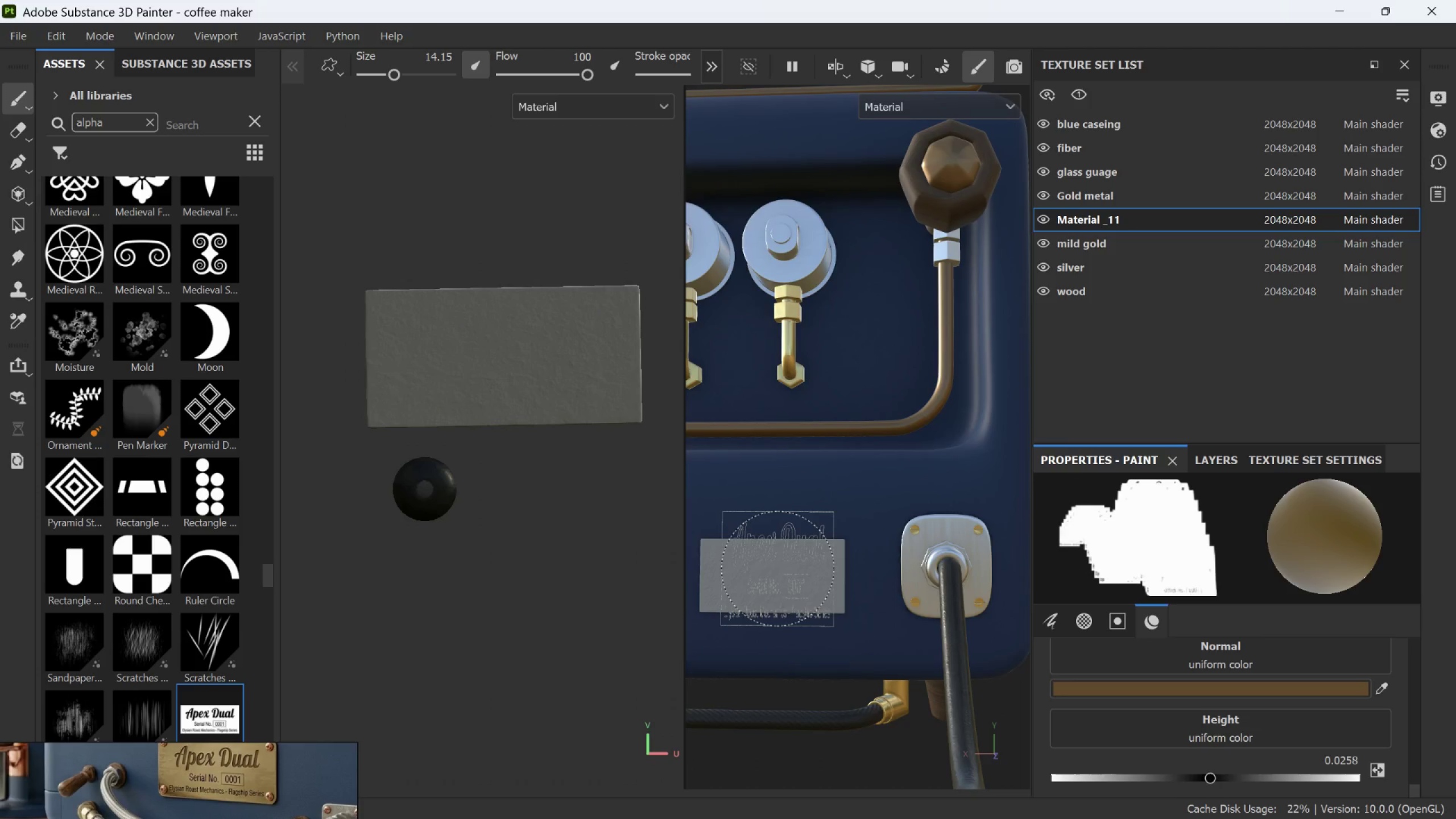 
hold_key(key=ControlLeft, duration=0.88)
scroll: coordinate [777, 569], scroll_direction: up, amount: 1.0
 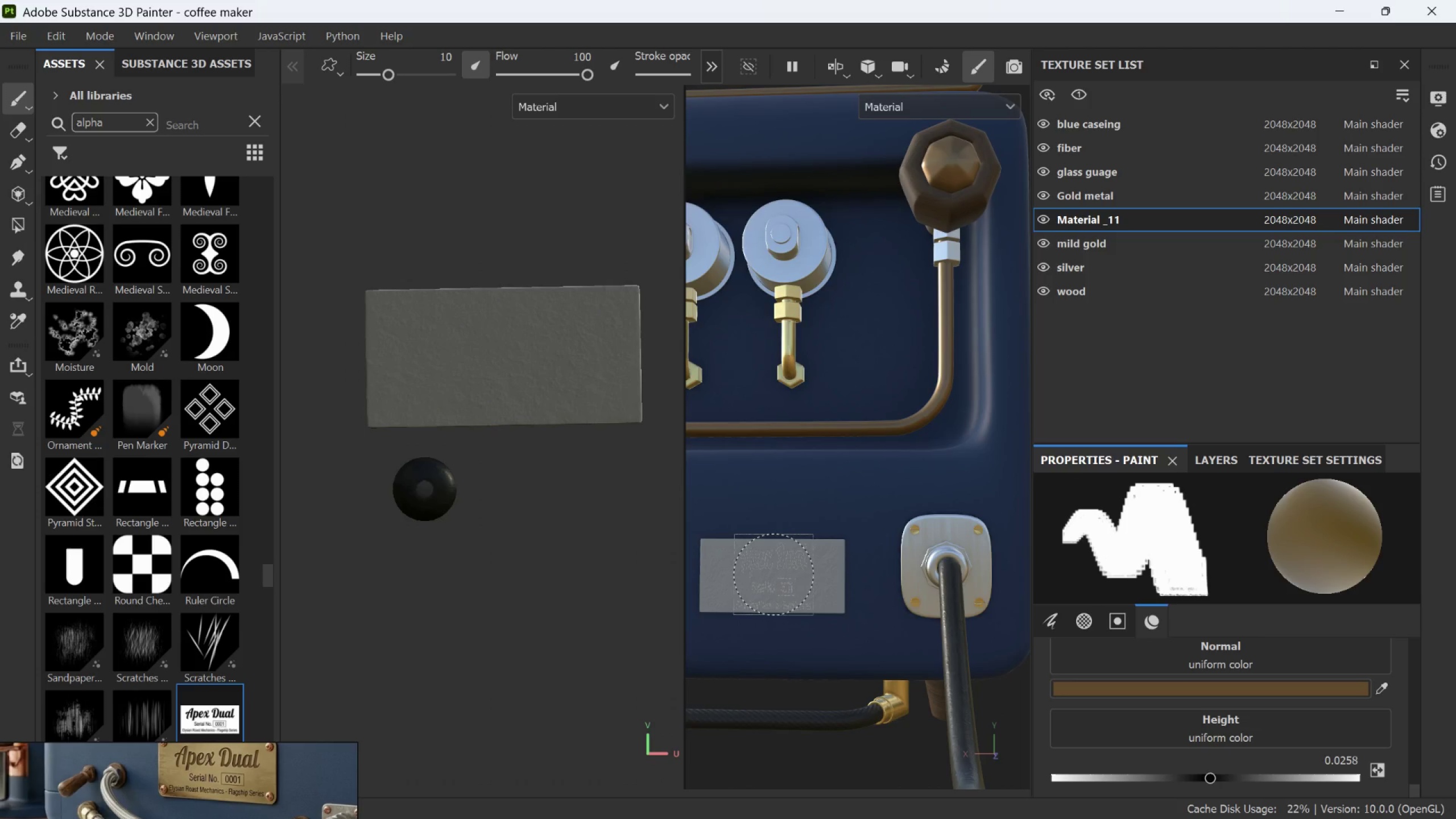 
left_click([774, 574])
 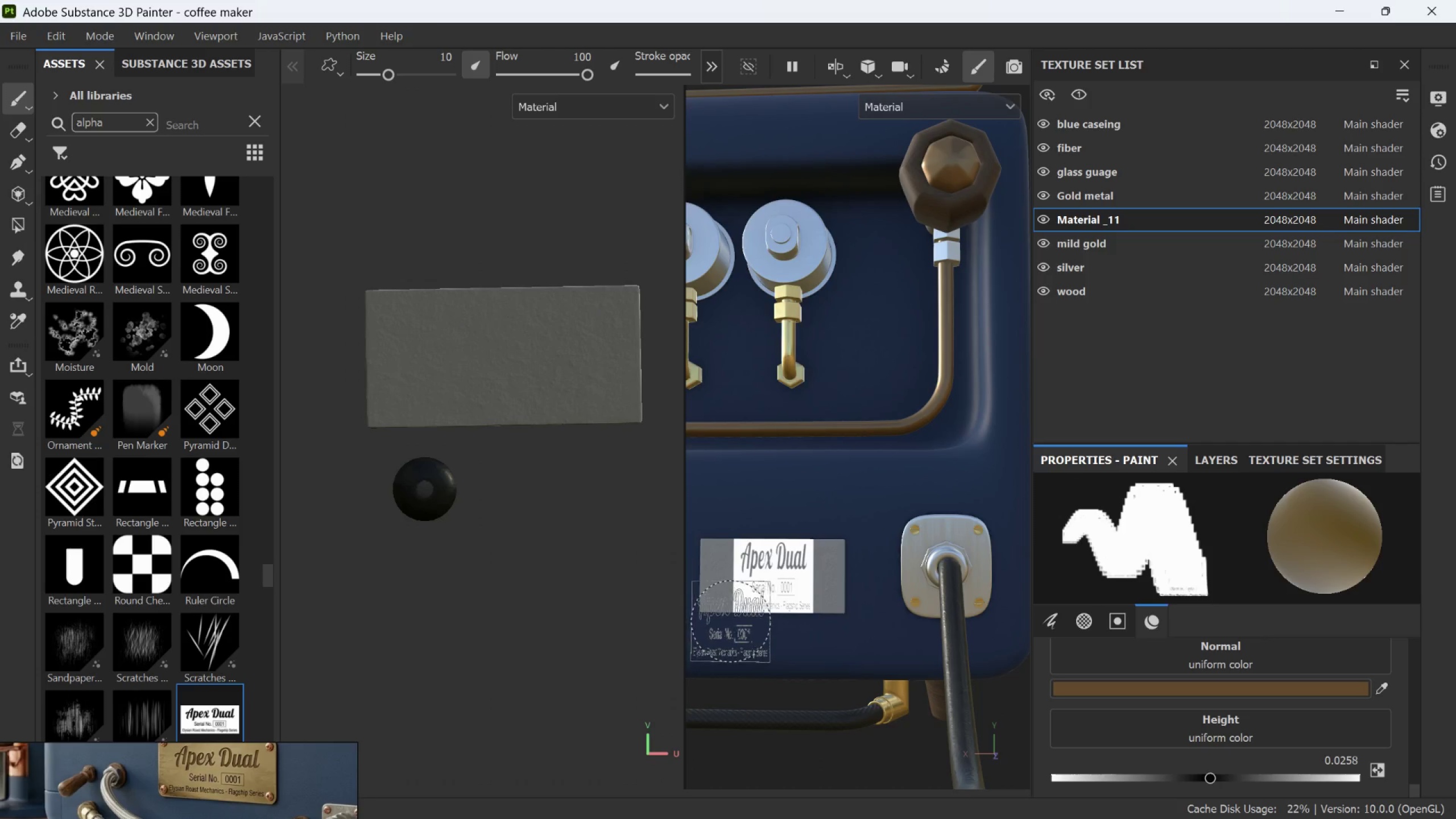 
wait(6.33)
 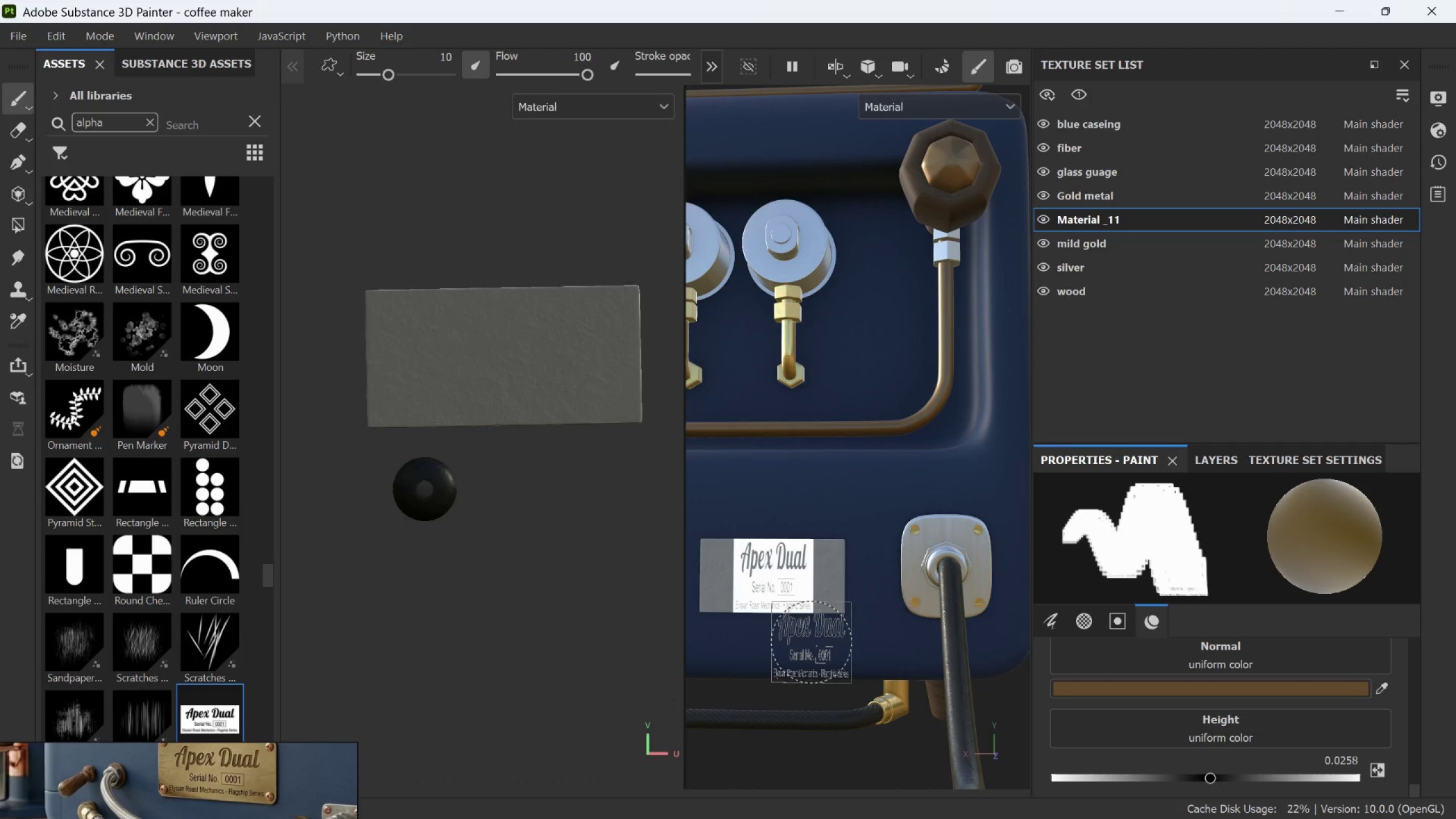 
hold_key(key=AltLeft, duration=0.83)
 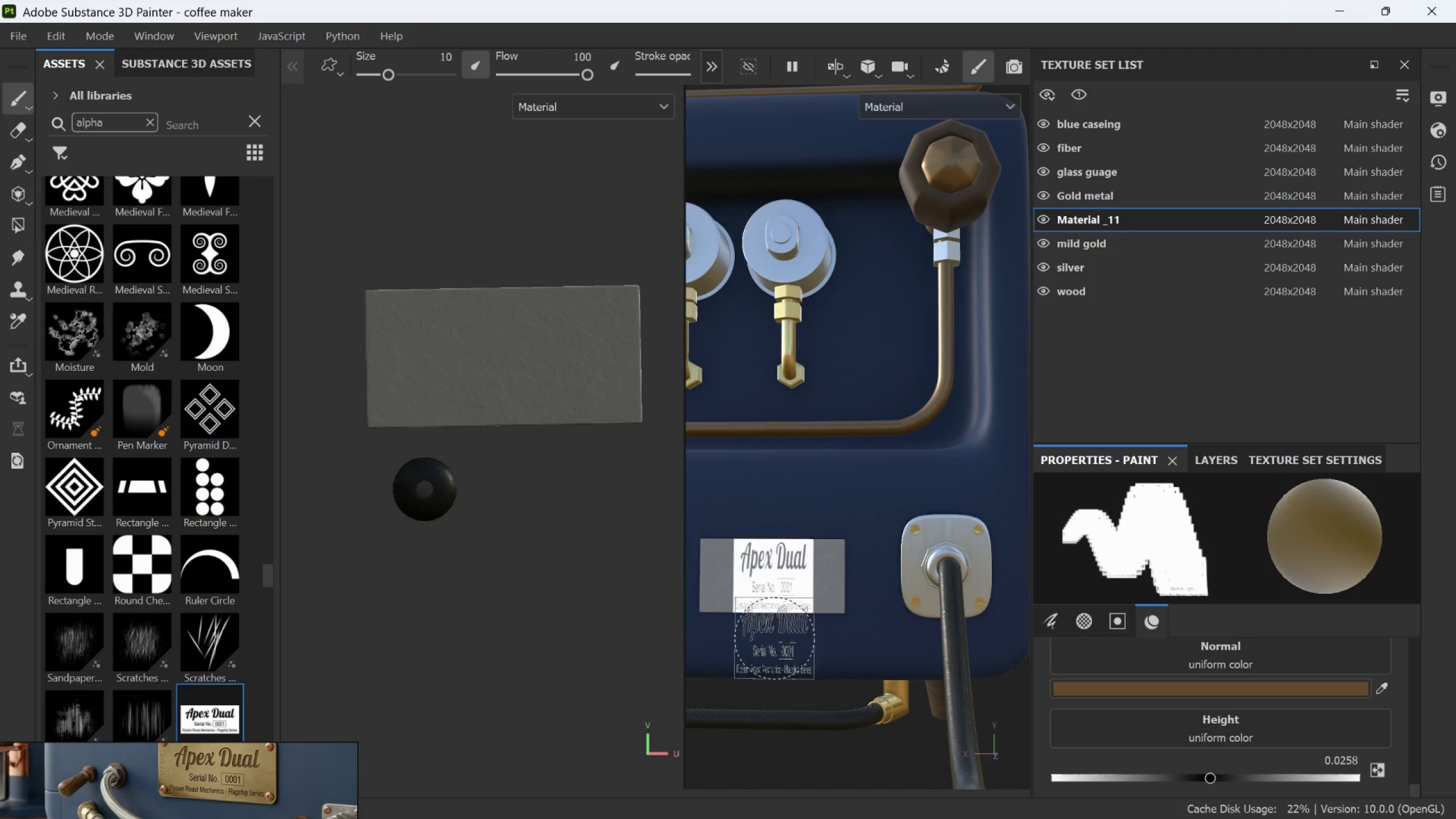 
wait(5.64)
 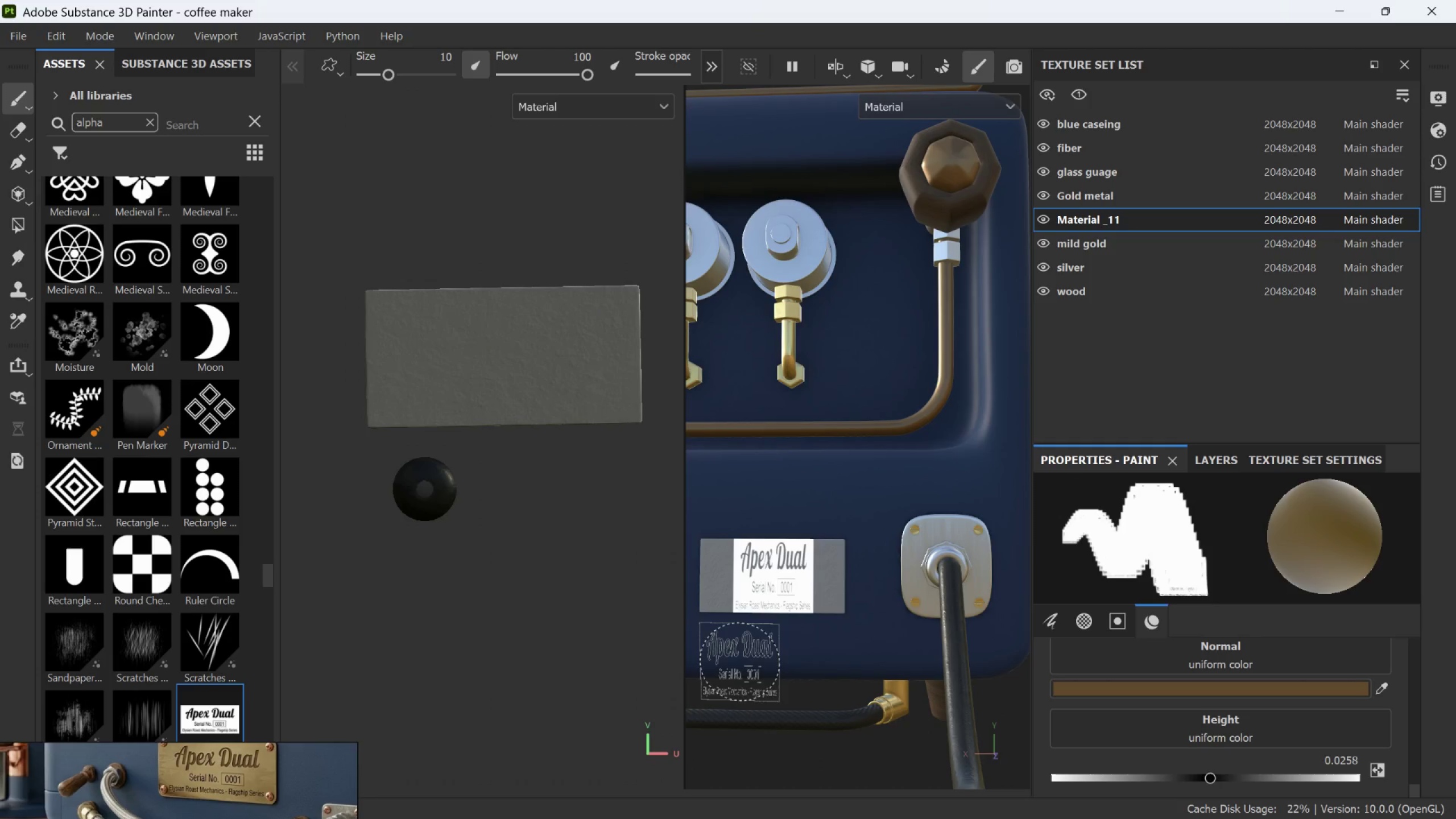 
key(Control+Z)
 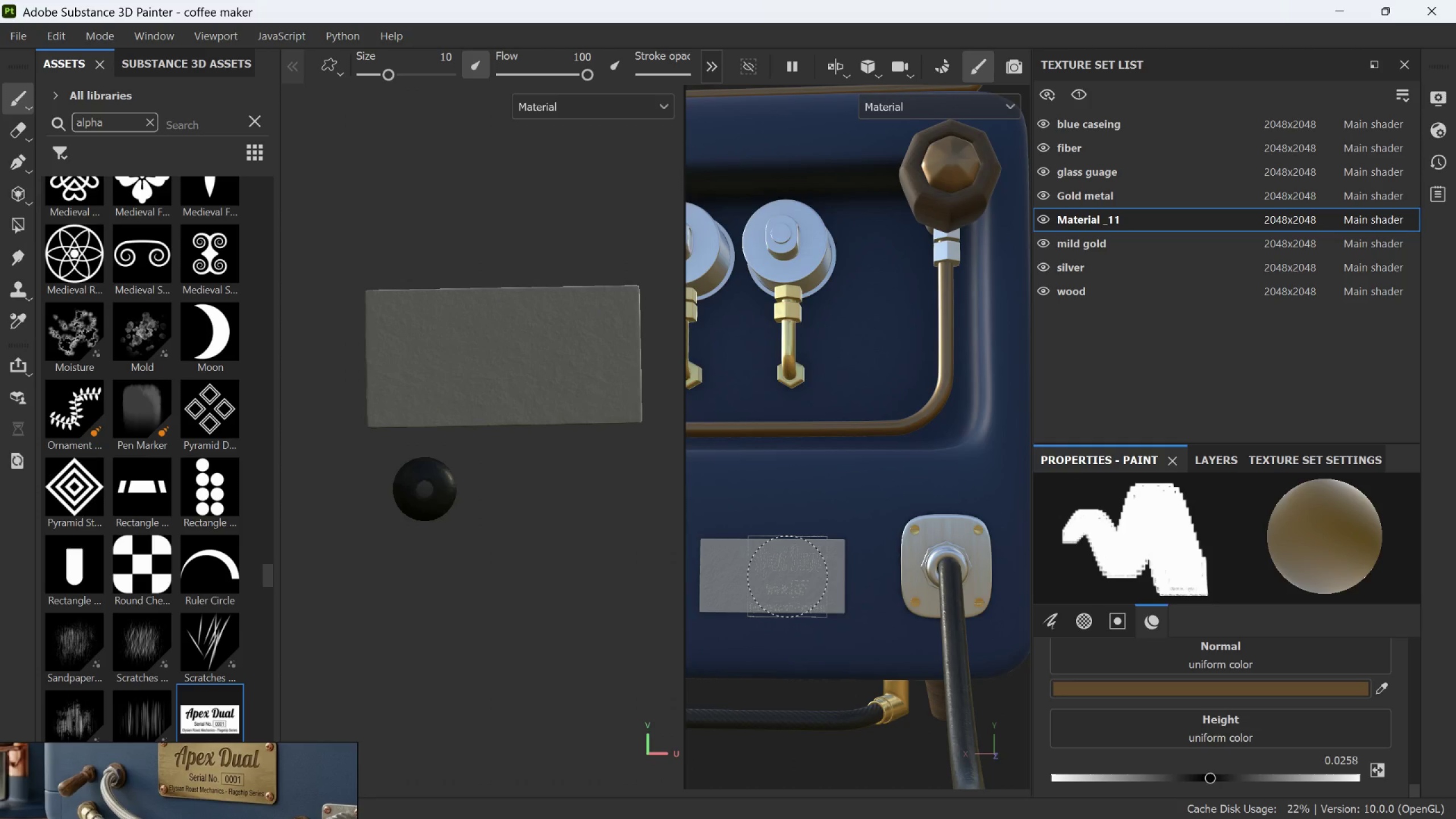 
hold_key(key=ControlLeft, duration=0.98)
scroll: coordinate [787, 577], scroll_direction: down, amount: 1.0
 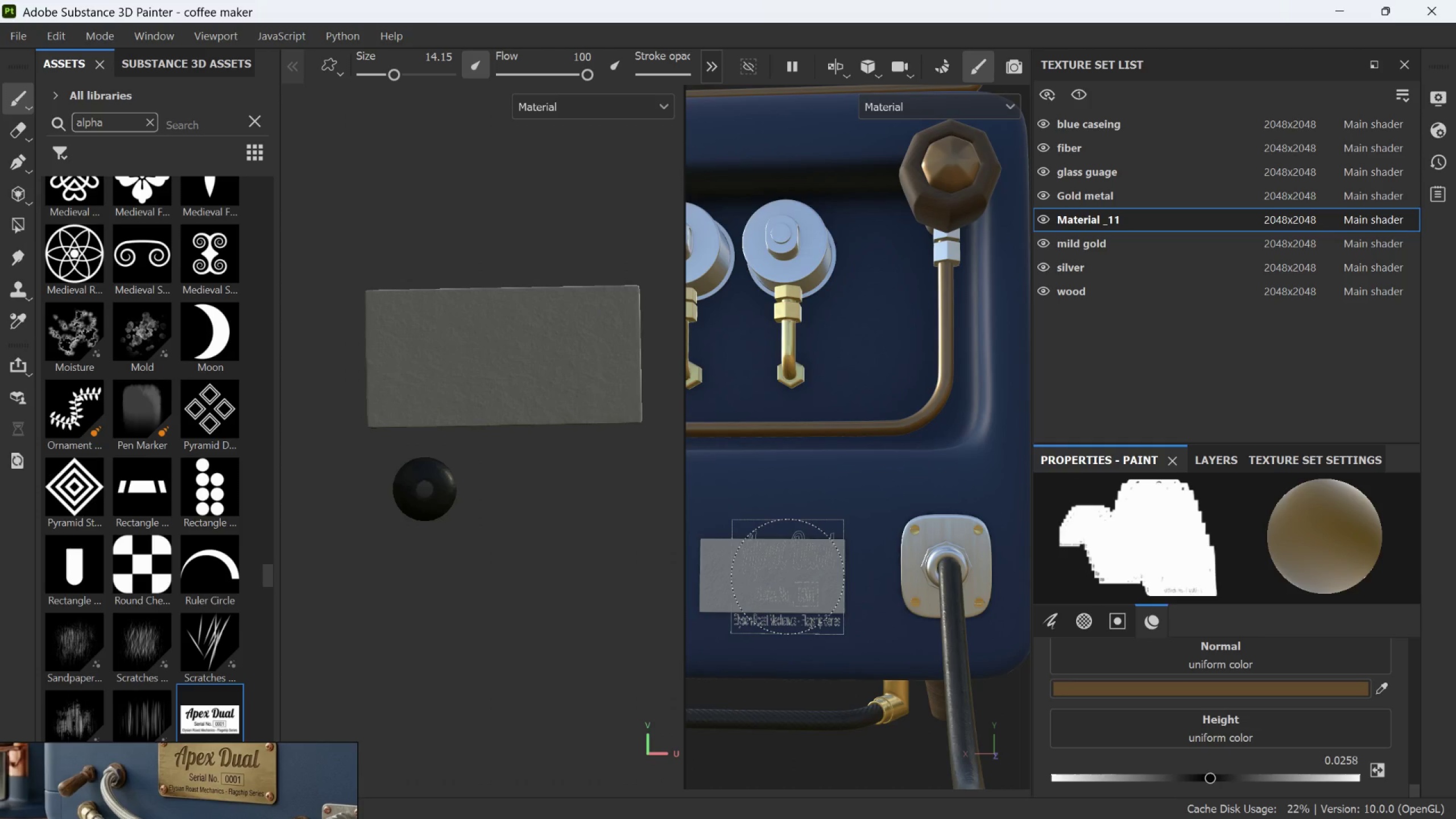 
hold_key(key=ControlLeft, duration=0.84)
 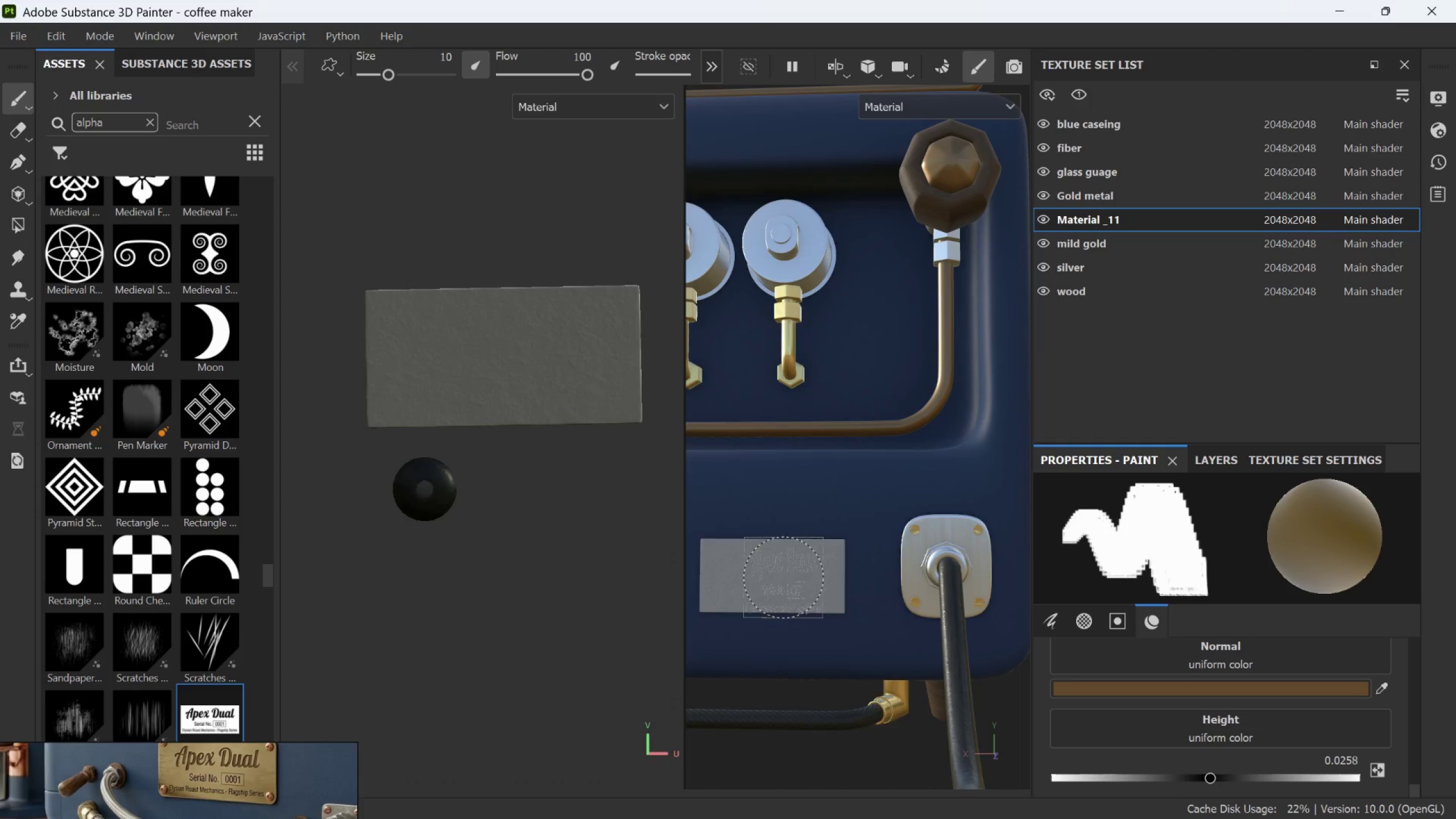 
key(Control+ControlLeft)
 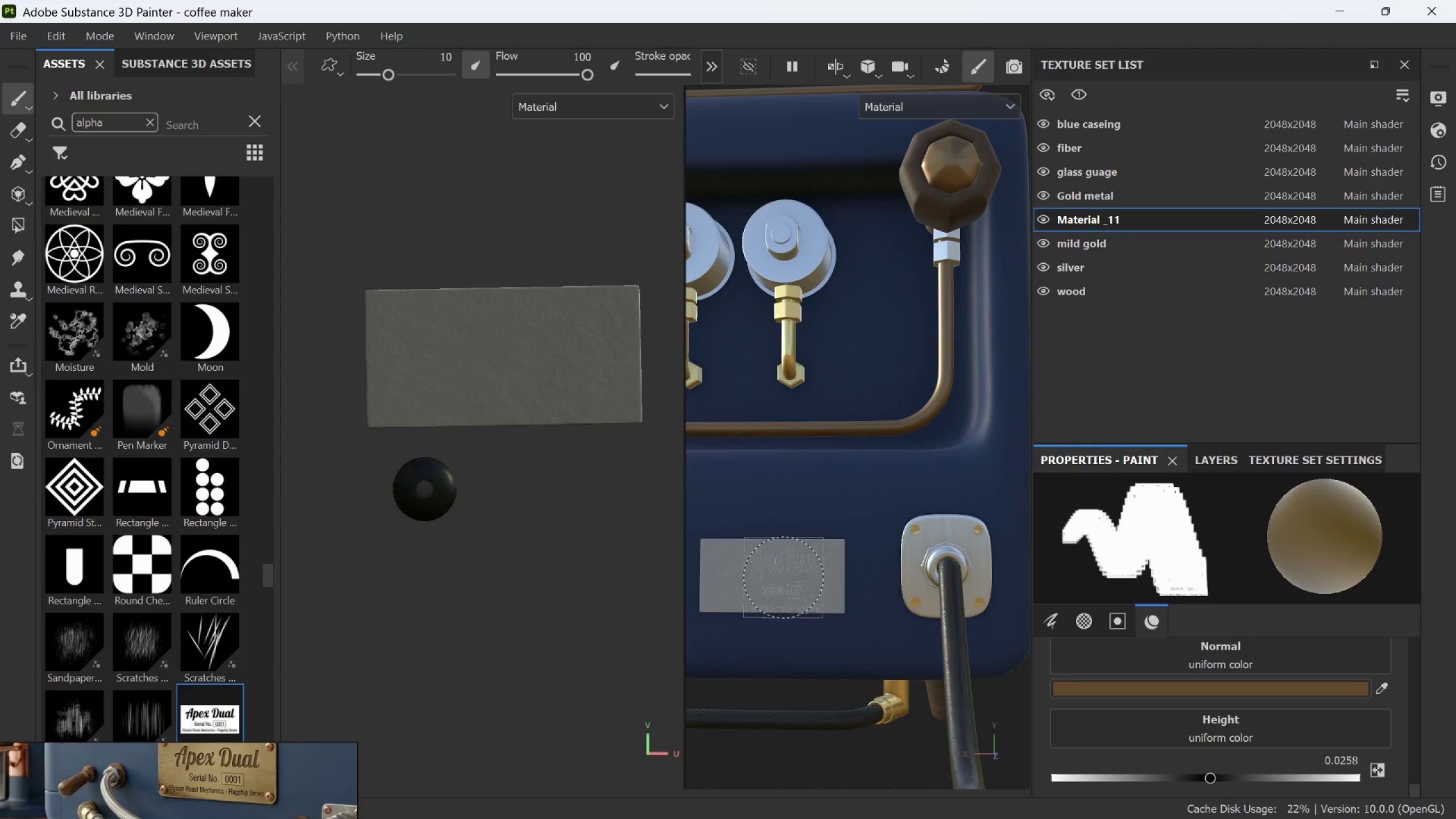 
scroll: coordinate [787, 577], scroll_direction: up, amount: 1.0
 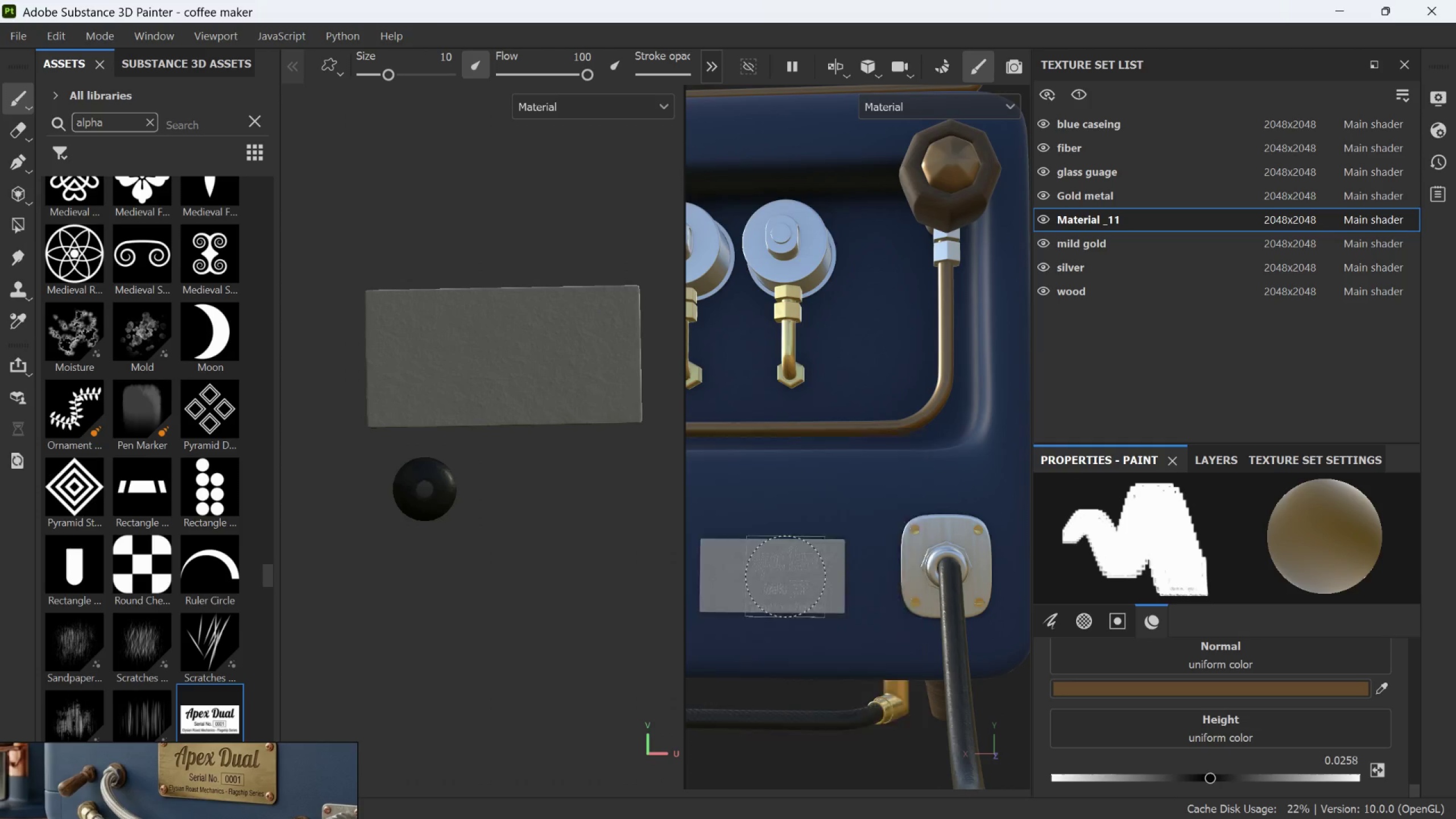 
hold_key(key=ControlLeft, duration=1.47)
scroll: coordinate [784, 577], scroll_direction: up, amount: 1.0
 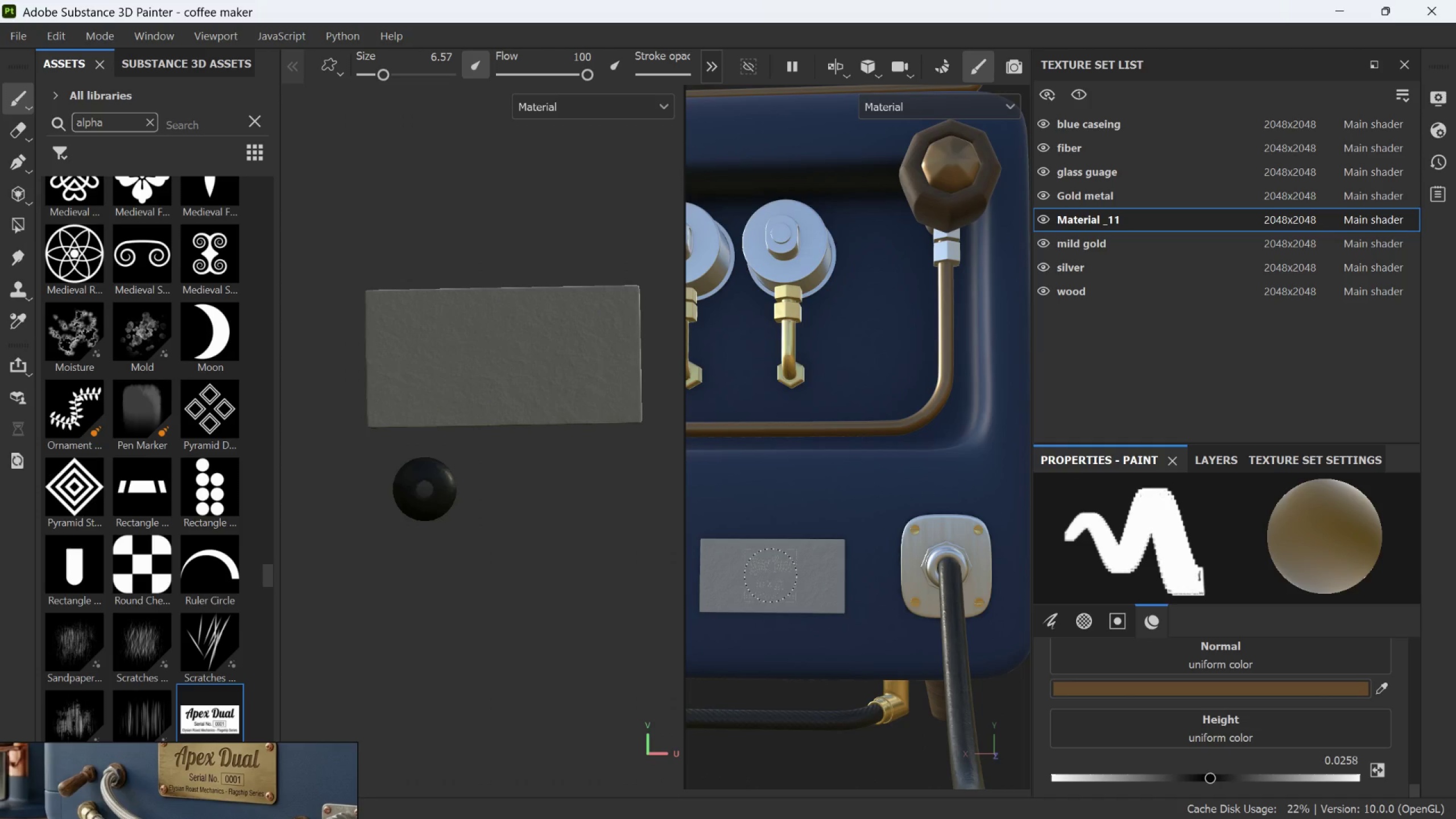 
hold_key(key=ControlLeft, duration=0.62)
scroll: coordinate [771, 576], scroll_direction: down, amount: 1.0
 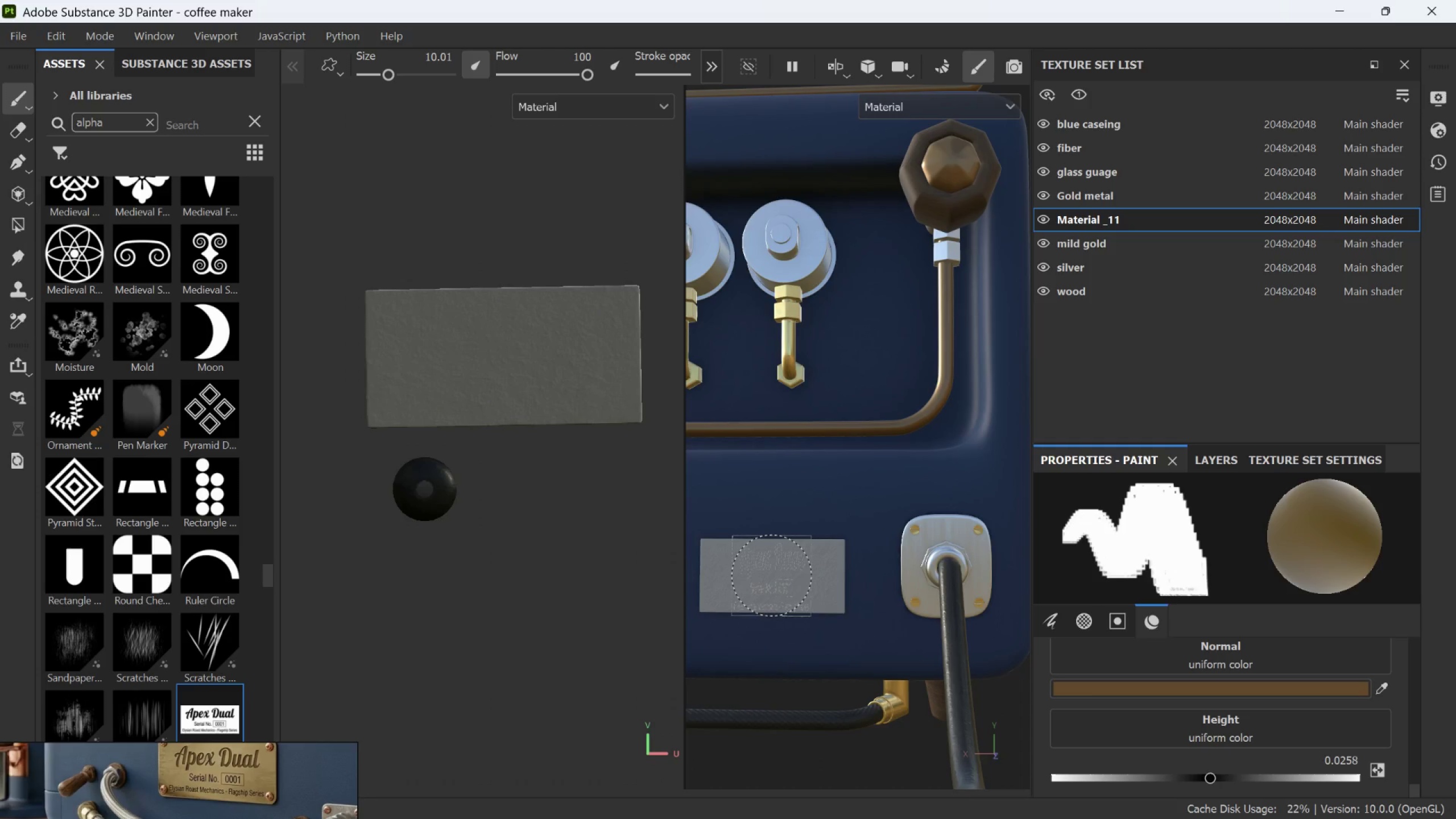 
hold_key(key=ControlLeft, duration=0.53)
 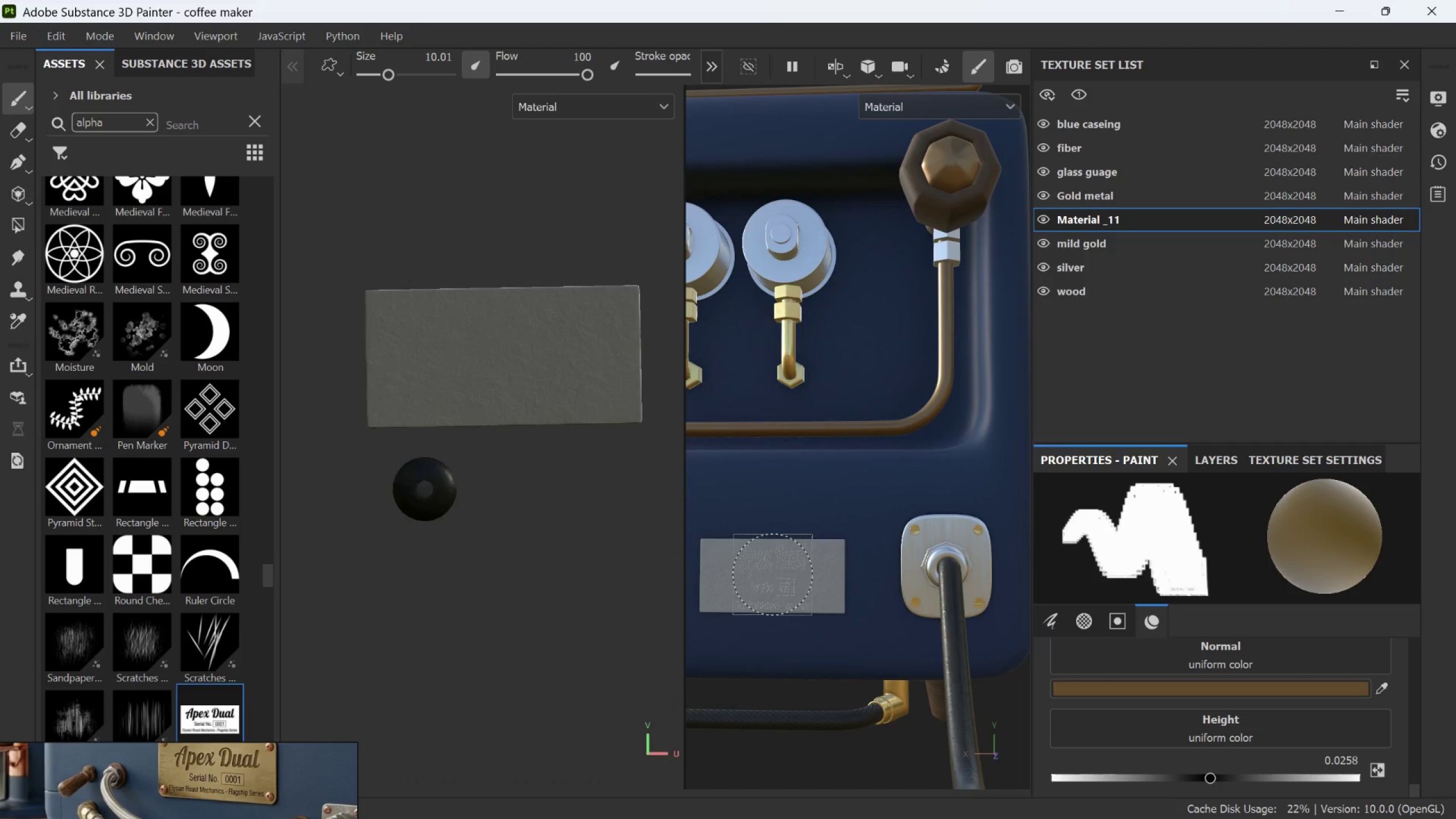 
left_click([772, 574])
 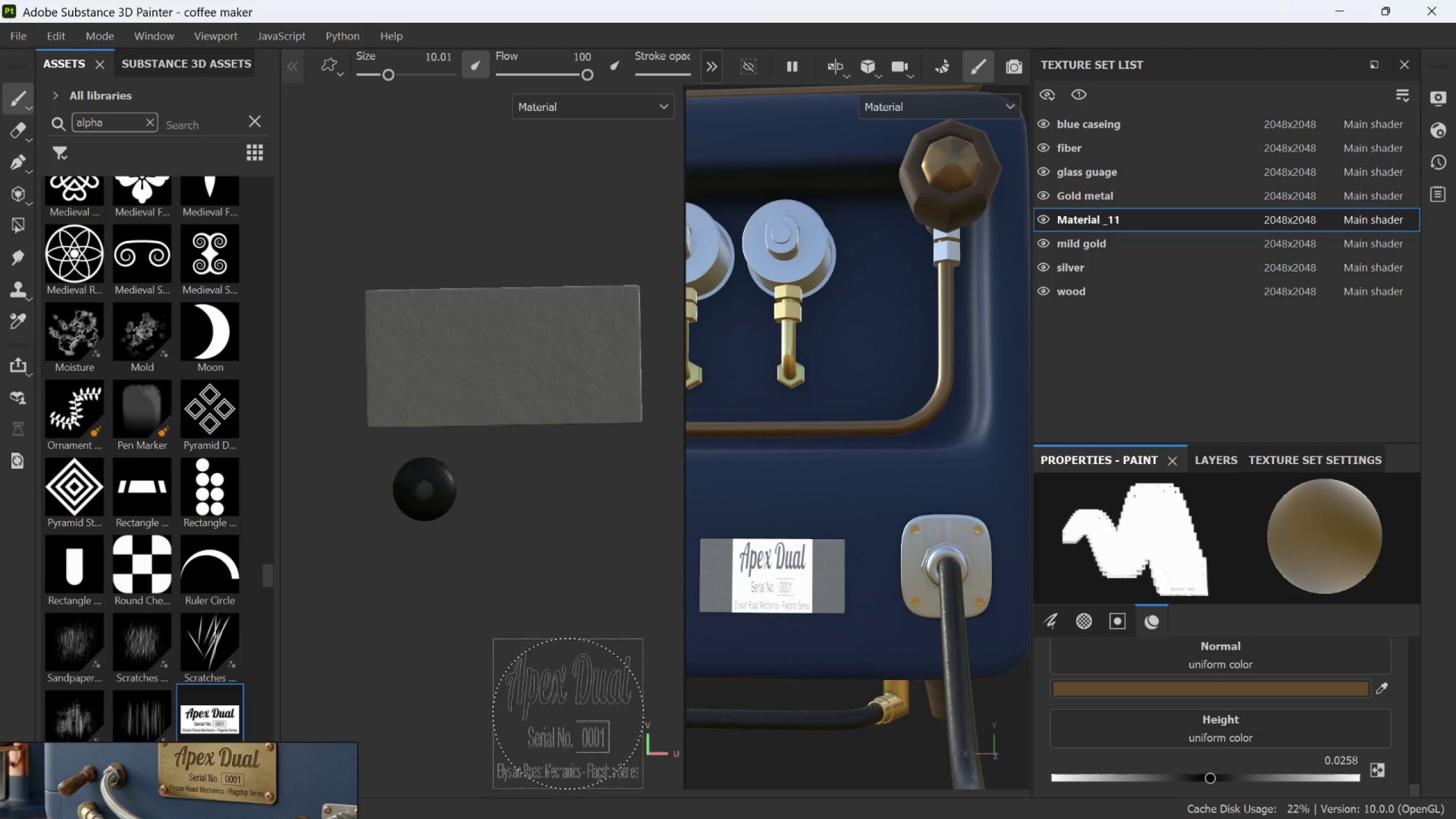 
key(Control+Z)
 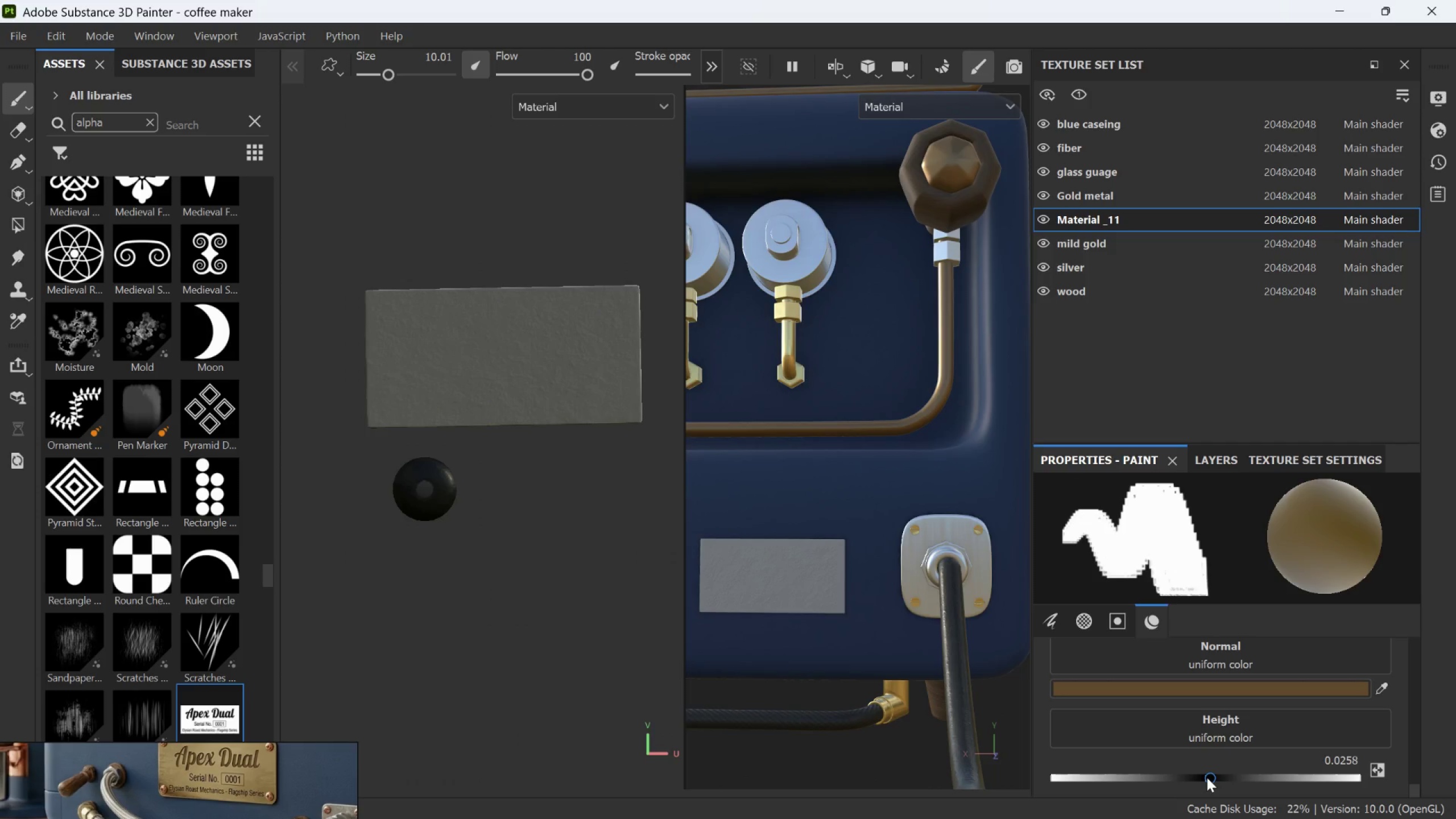 
left_click_drag(start_coordinate=[1207, 777], to_coordinate=[1211, 778])
 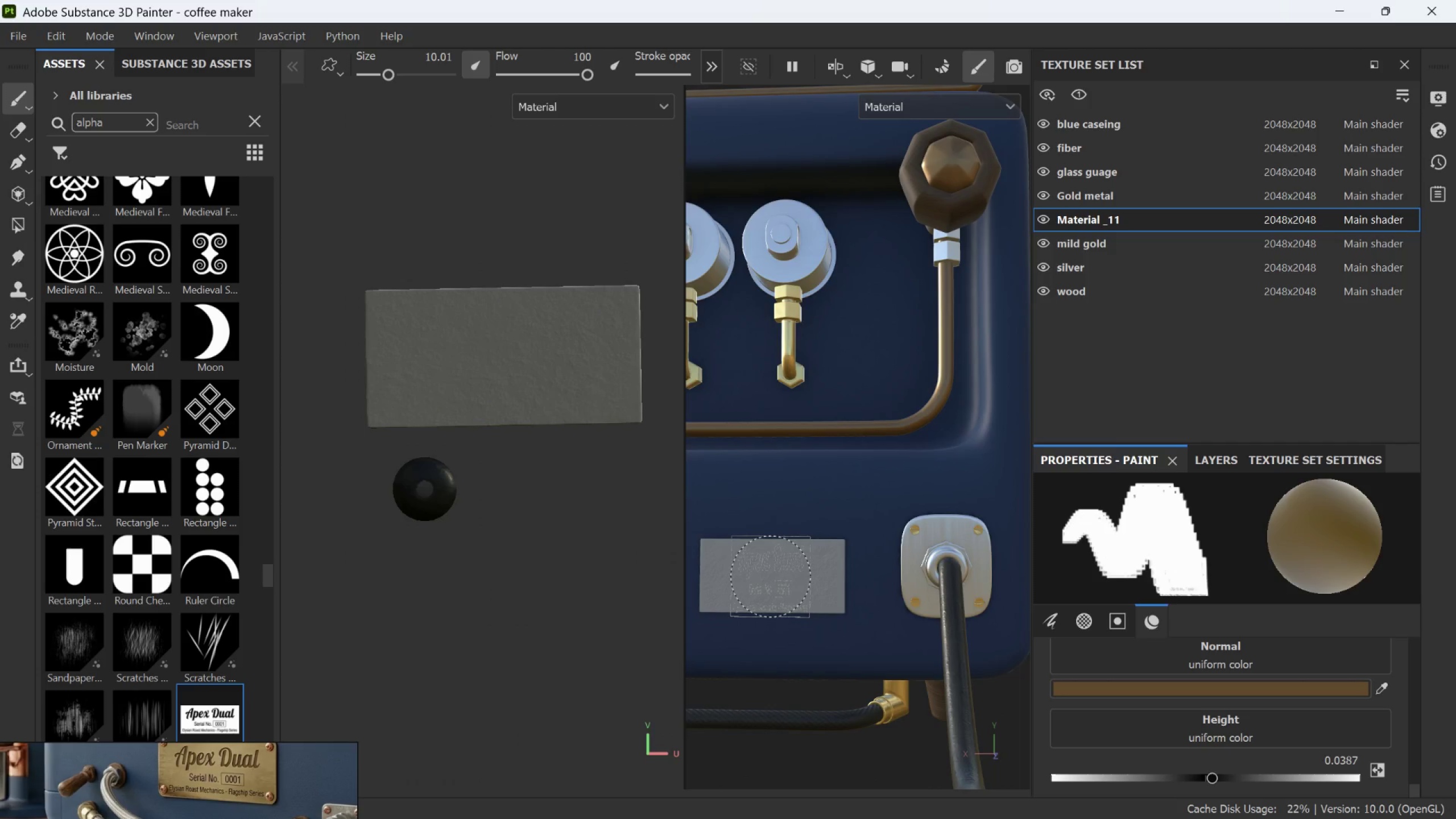 
wait(9.38)
 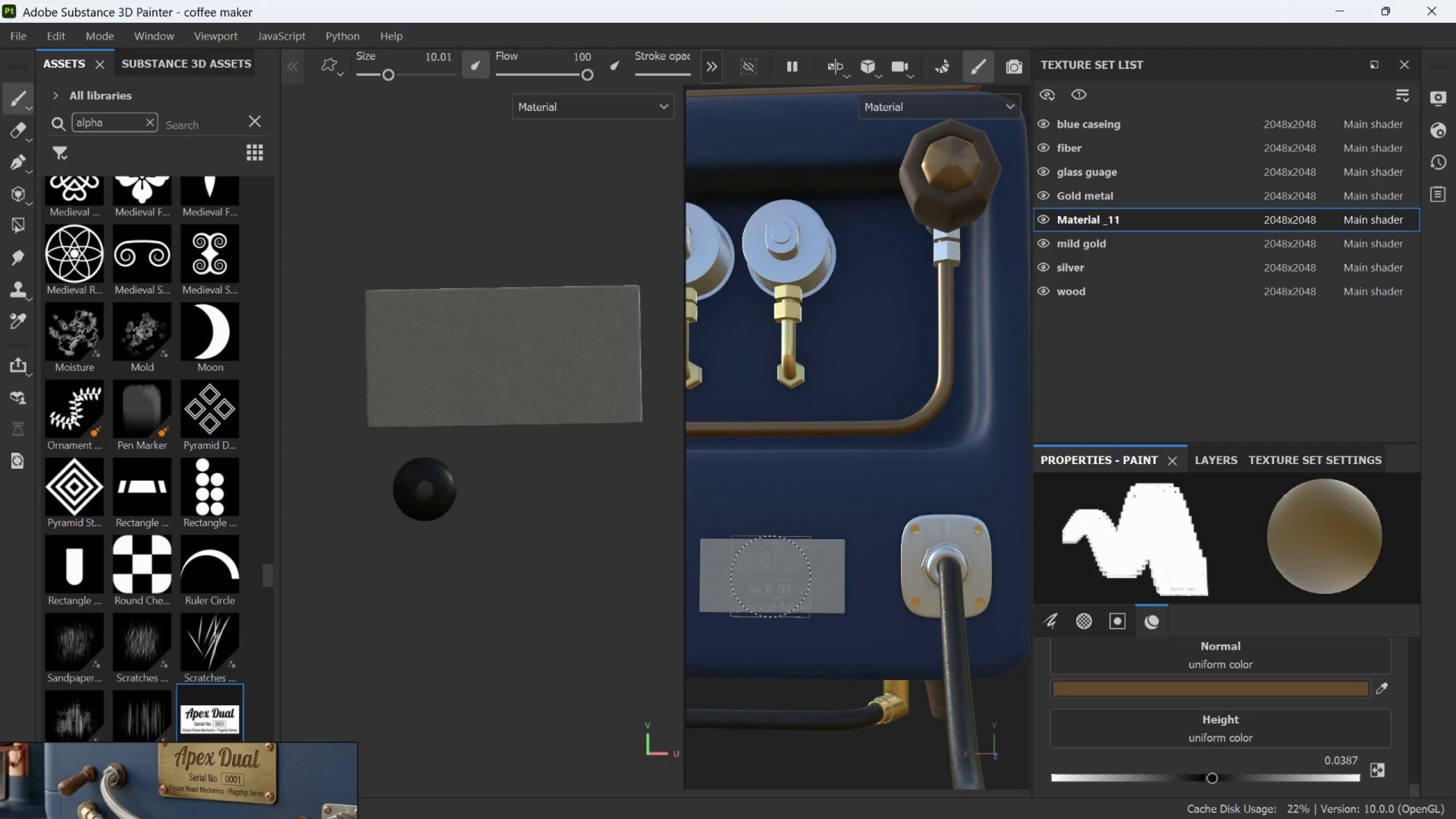 
left_click([771, 574])
 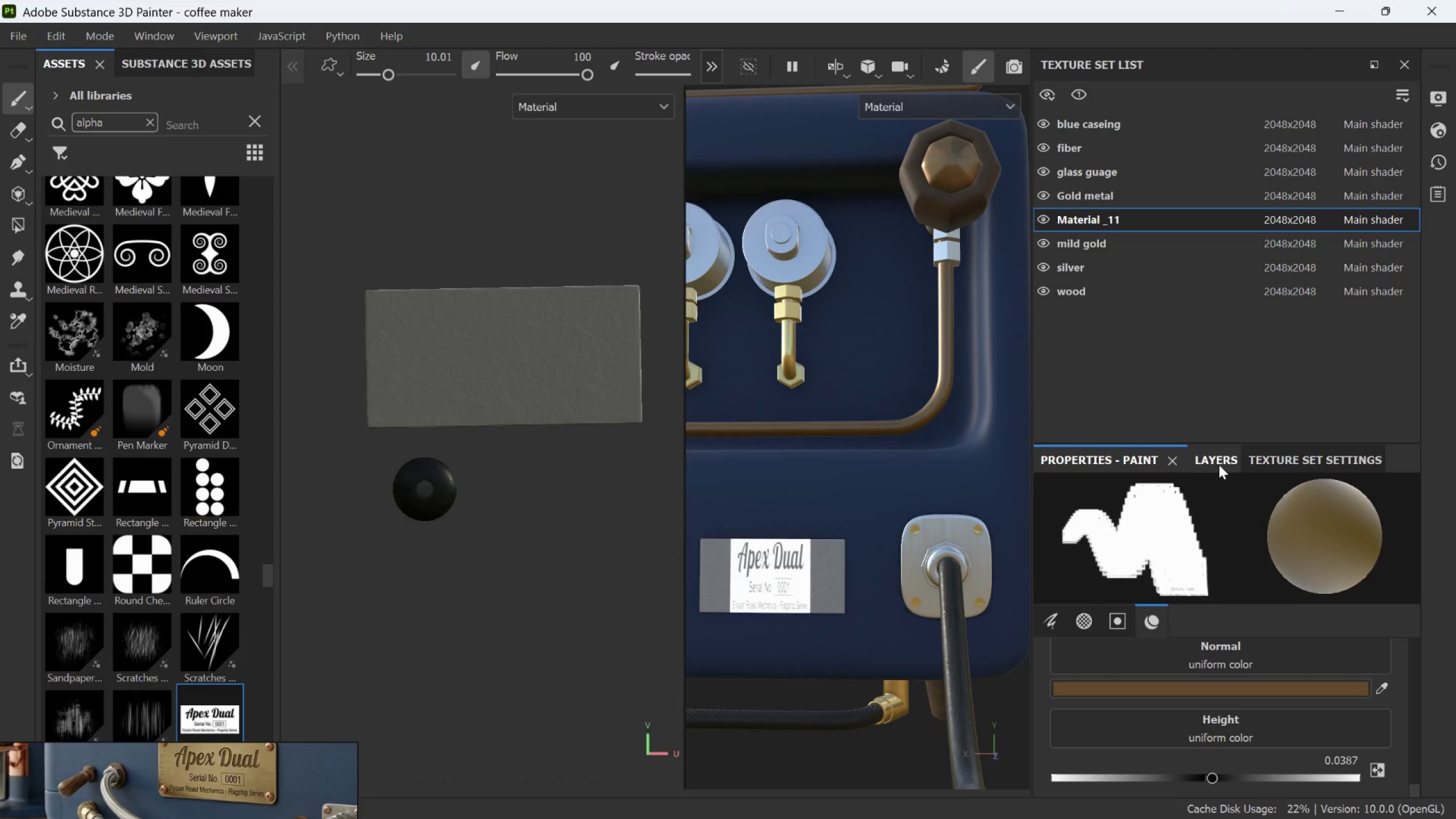 
wait(5.33)
 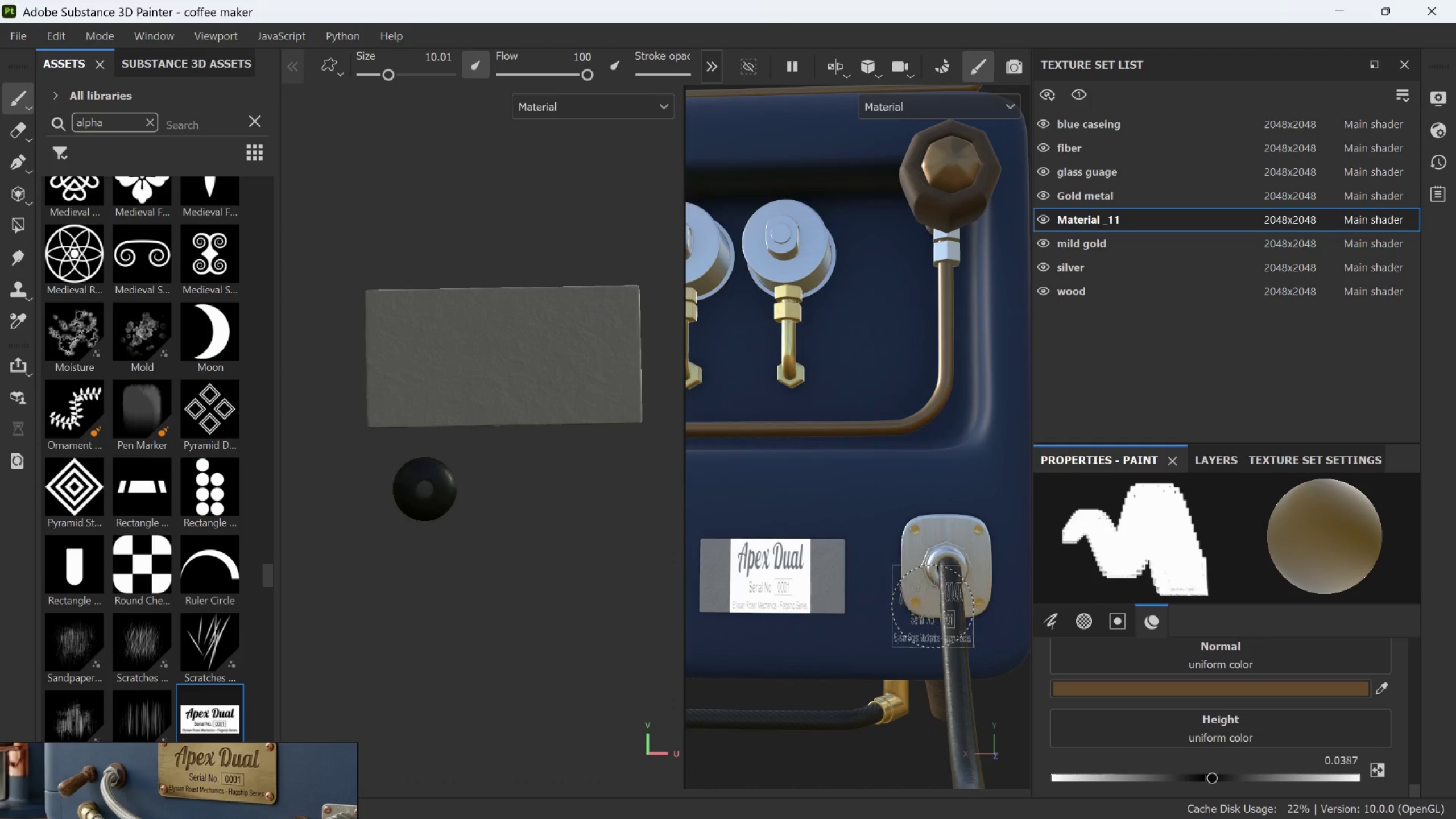 
left_click([1218, 460])
 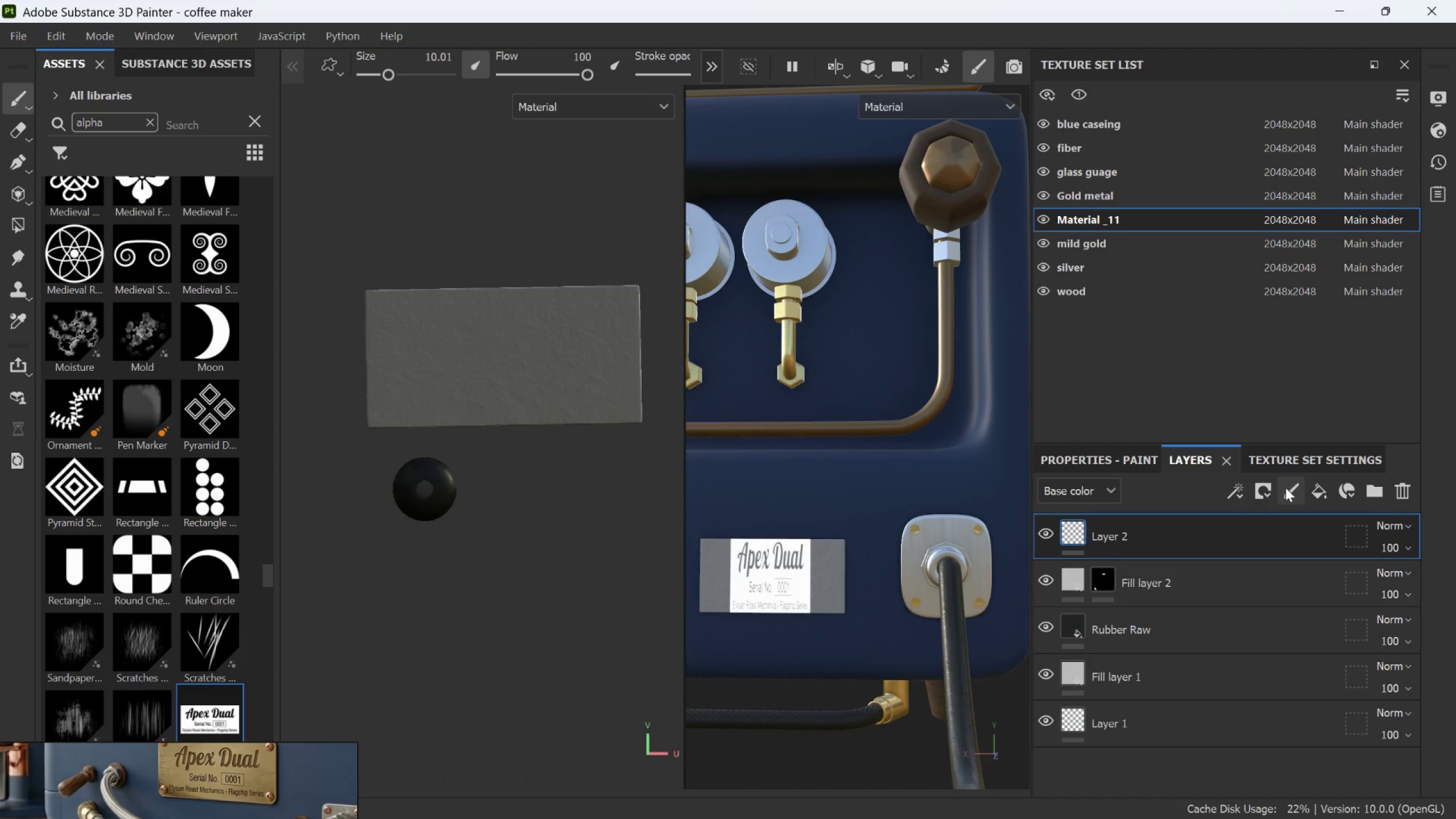 
left_click([1312, 493])
 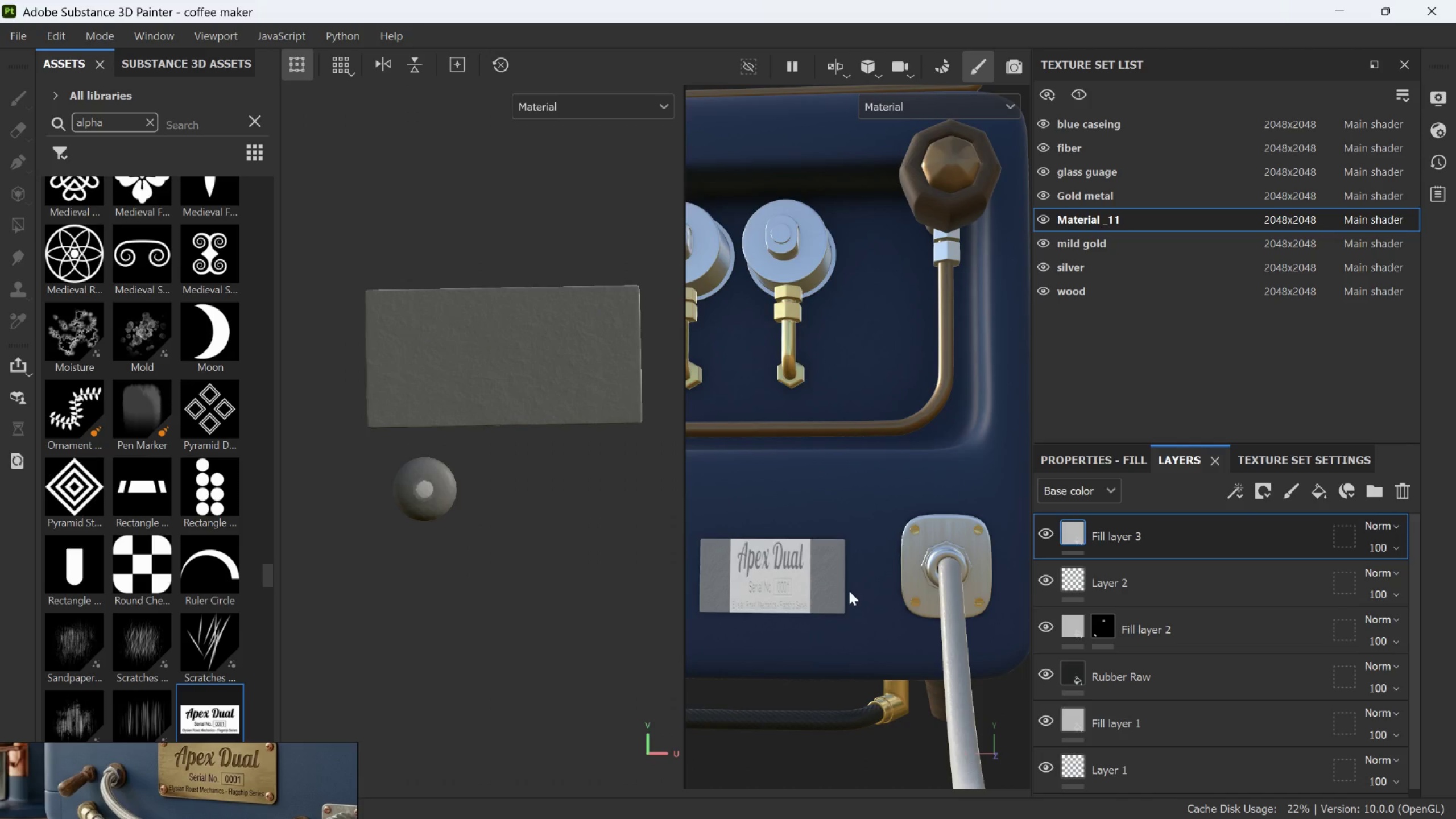 
hold_key(key=AltLeft, duration=0.39)
scroll: coordinate [848, 593], scroll_direction: up, amount: 3.0
 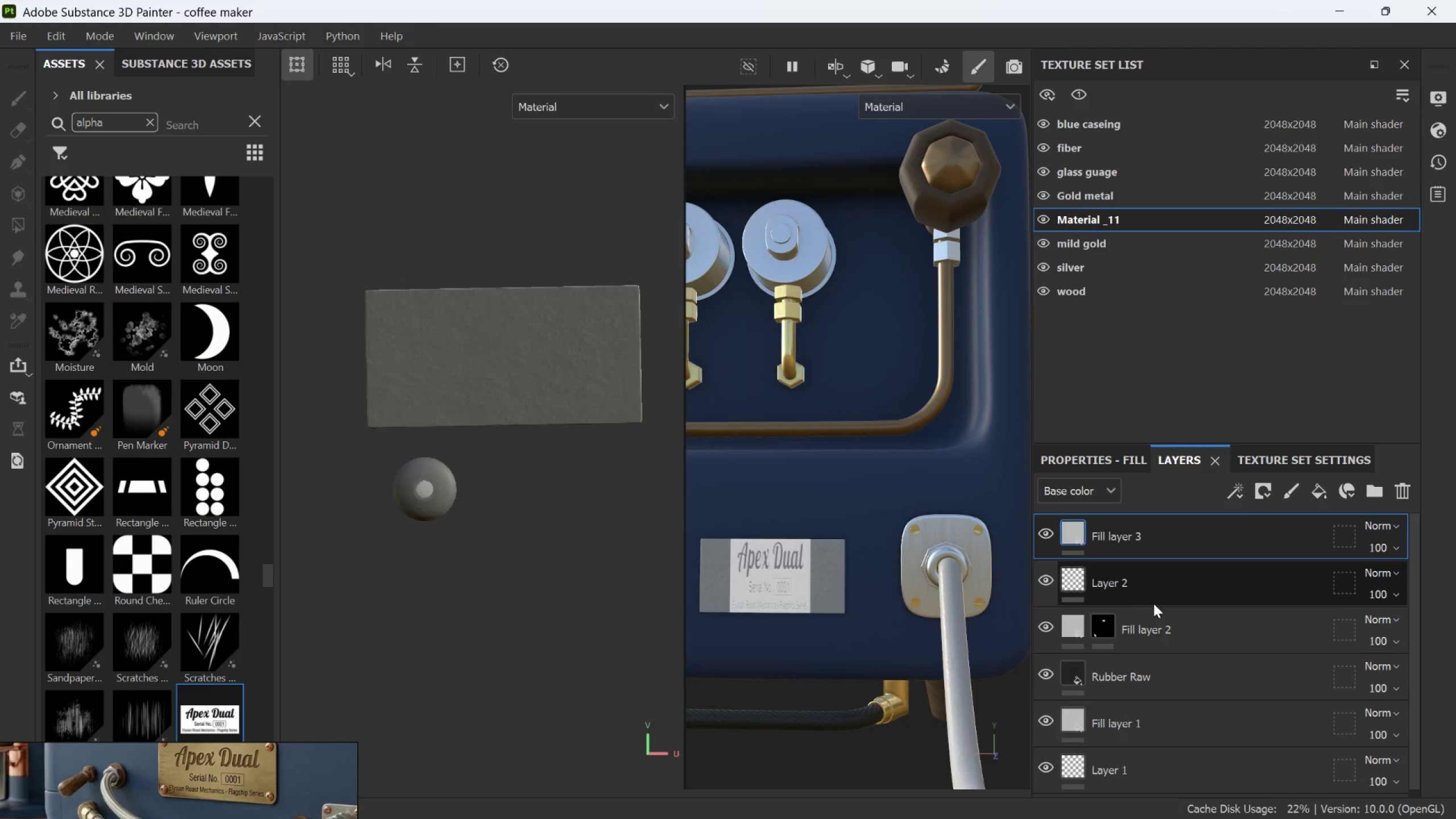 
left_click([1165, 616])
 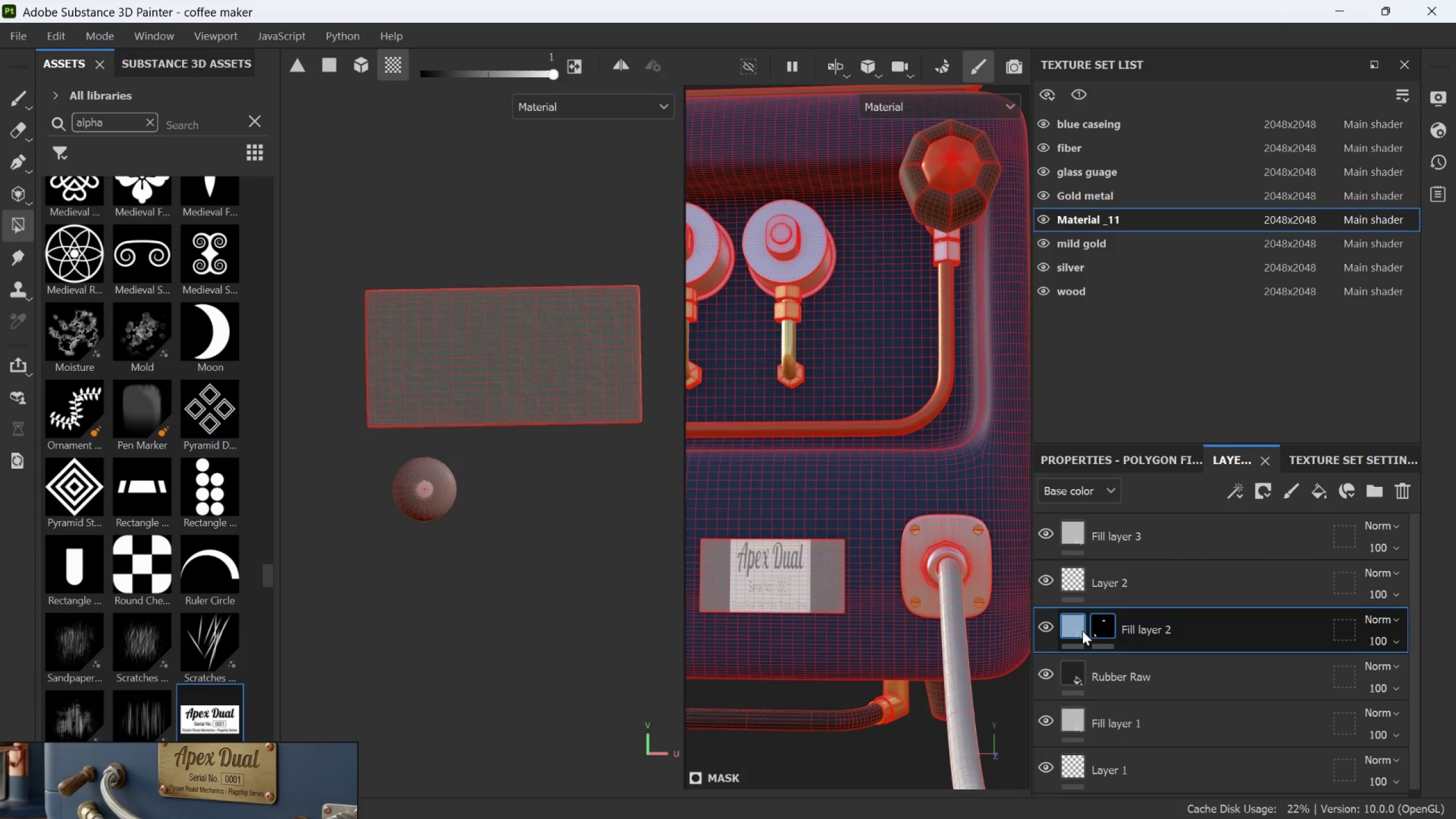 
left_click([1078, 626])
 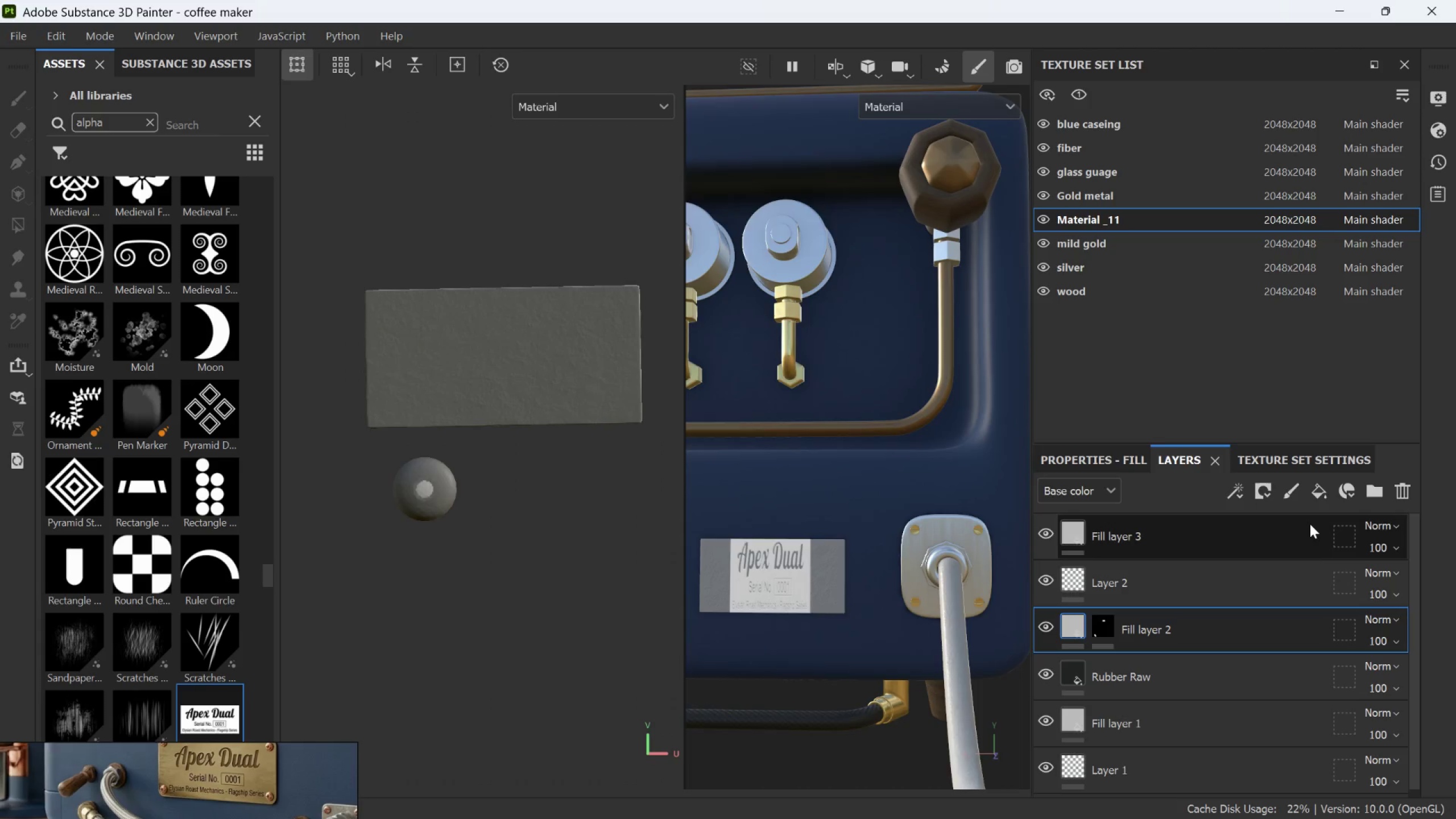 
wait(6.44)
 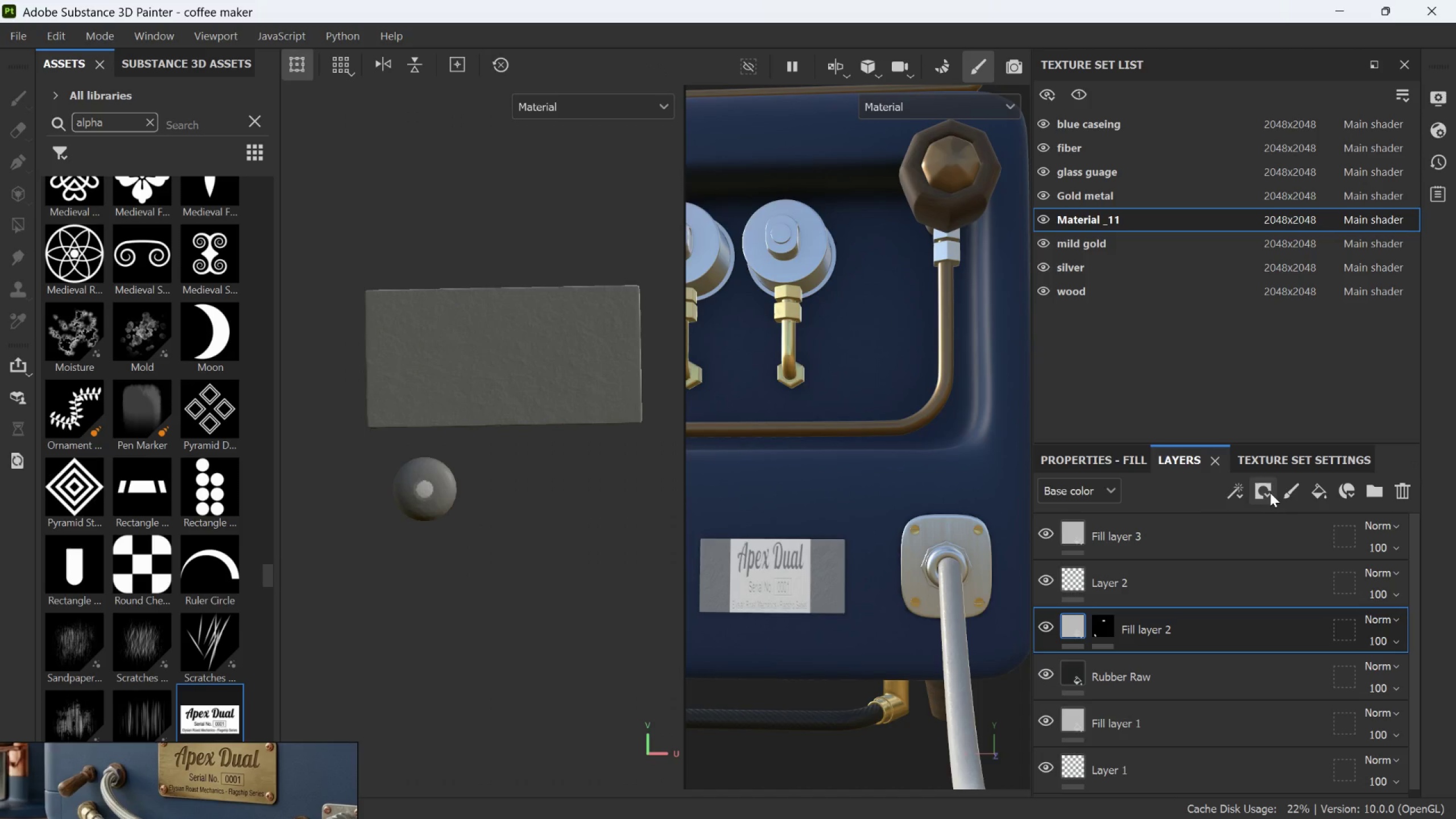 
left_click([1120, 465])
 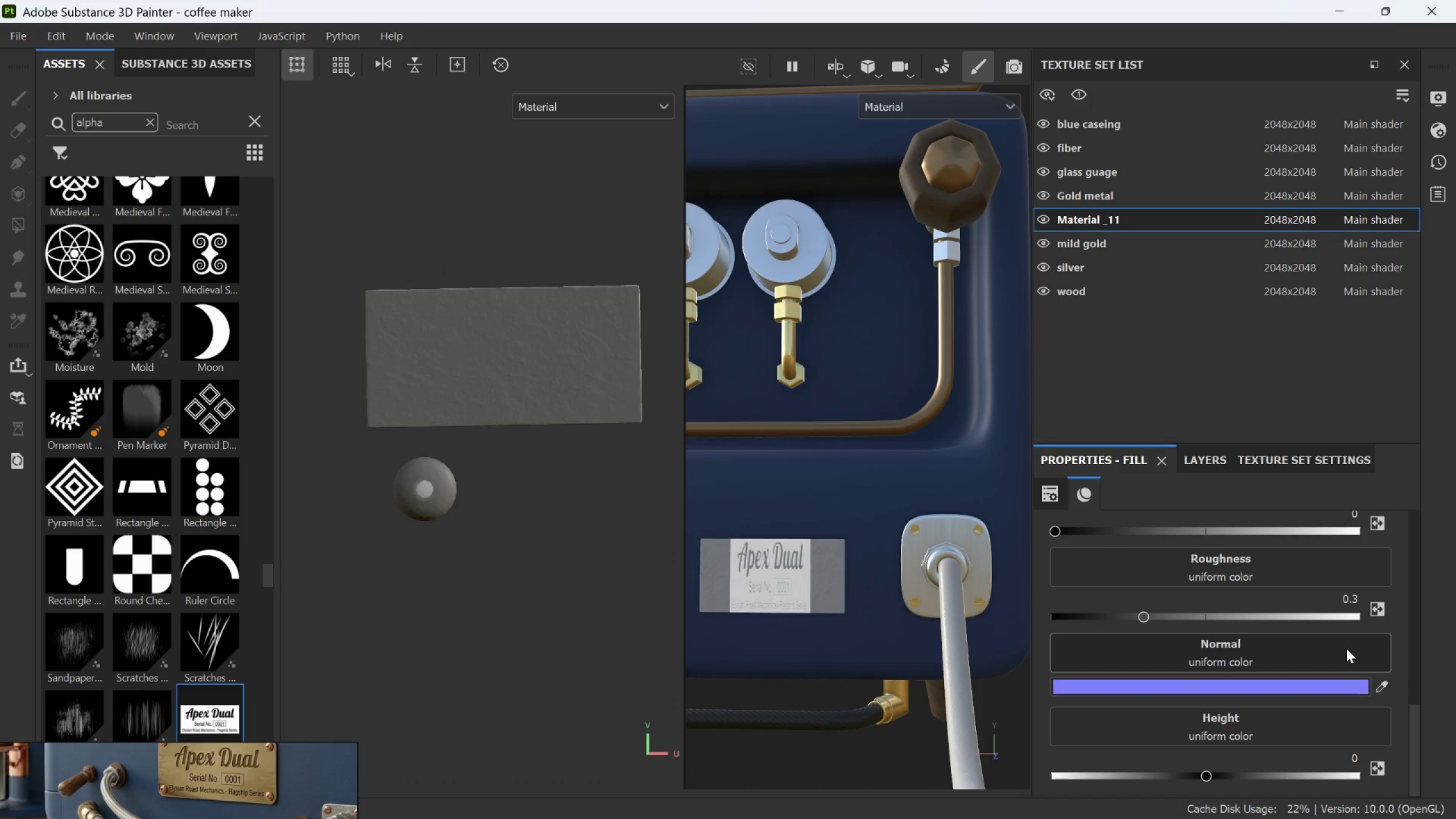 
scroll: coordinate [1286, 594], scroll_direction: up, amount: 2.0
 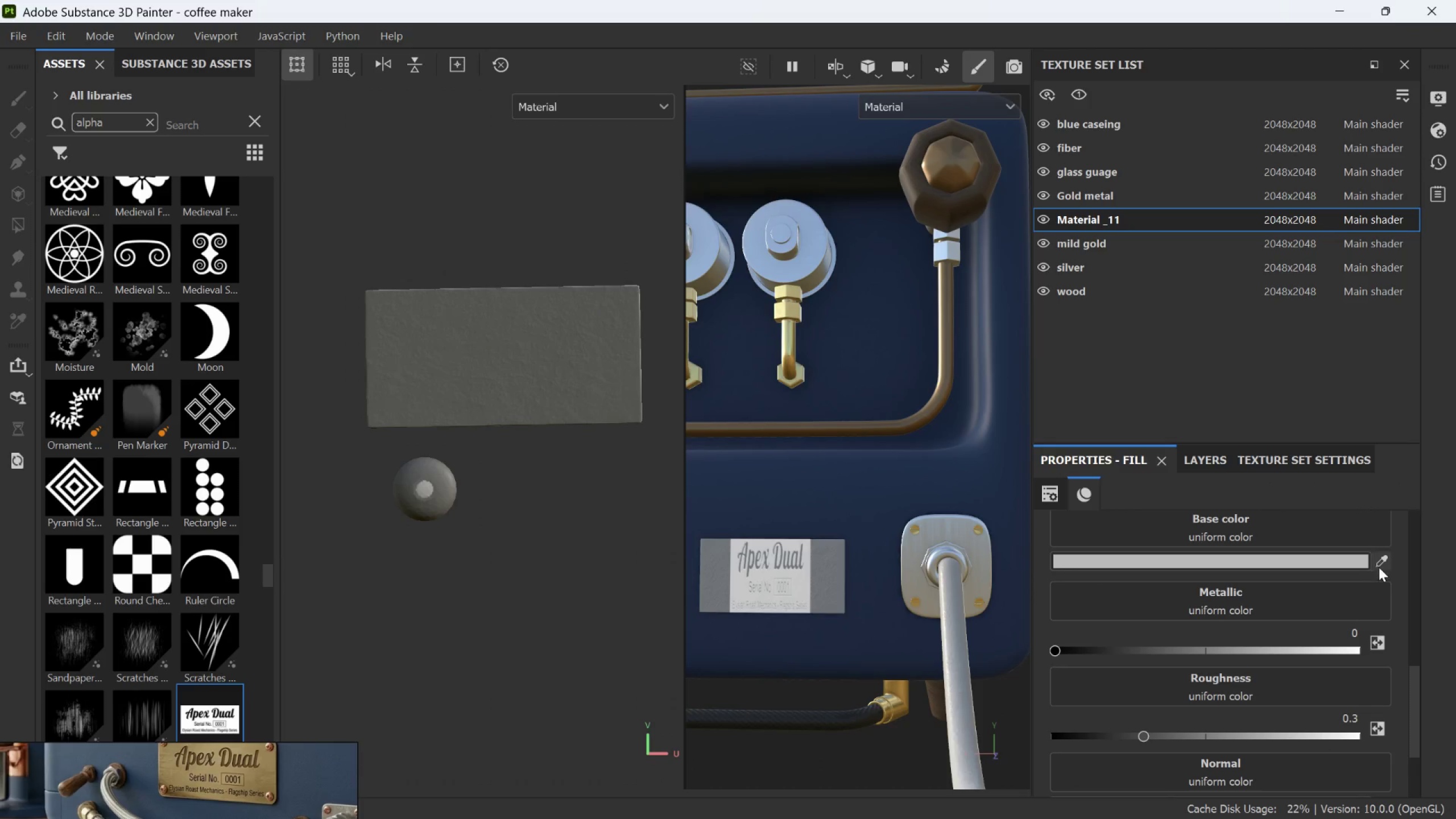 
left_click([1379, 565])
 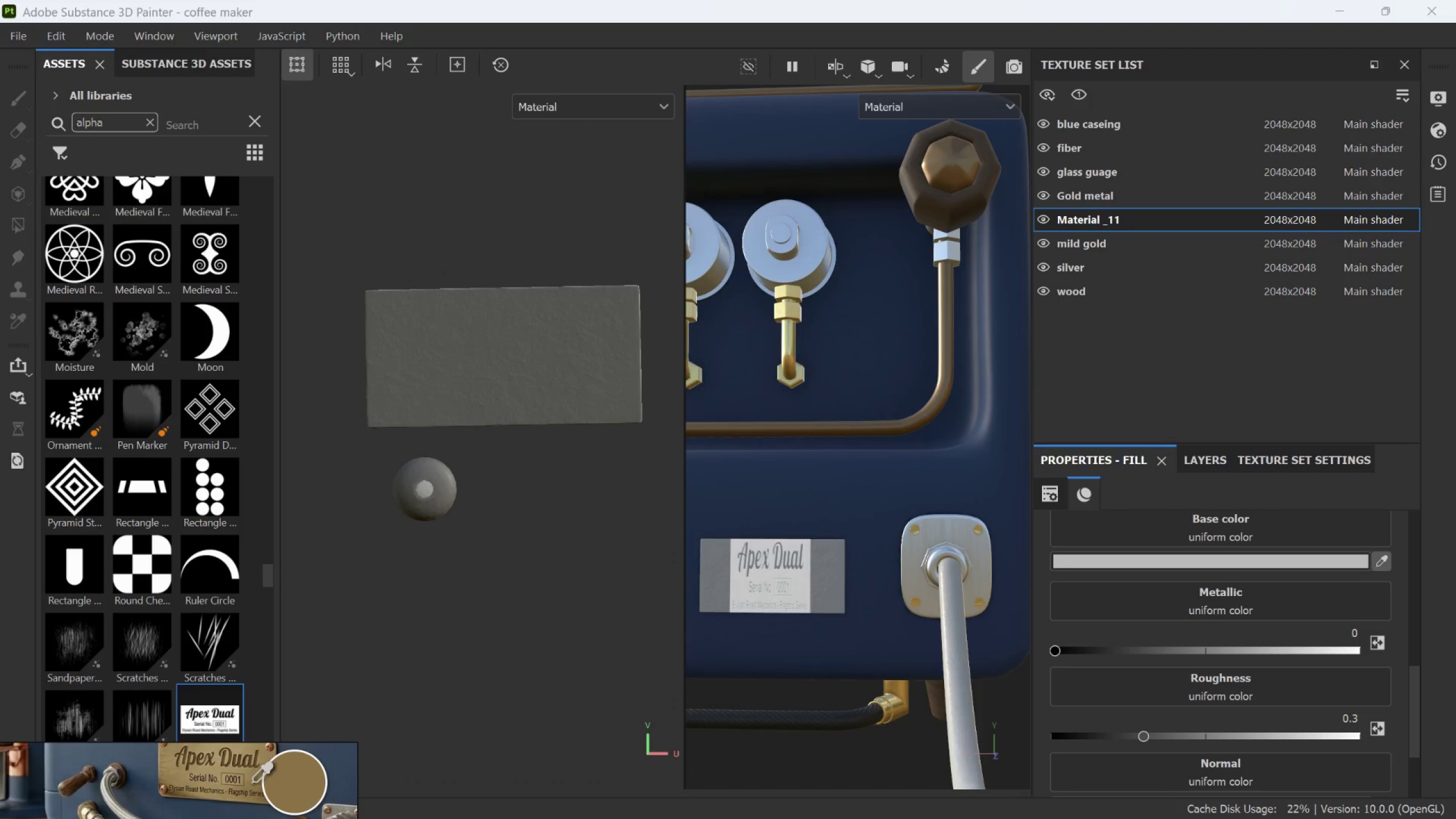 
left_click([262, 777])
 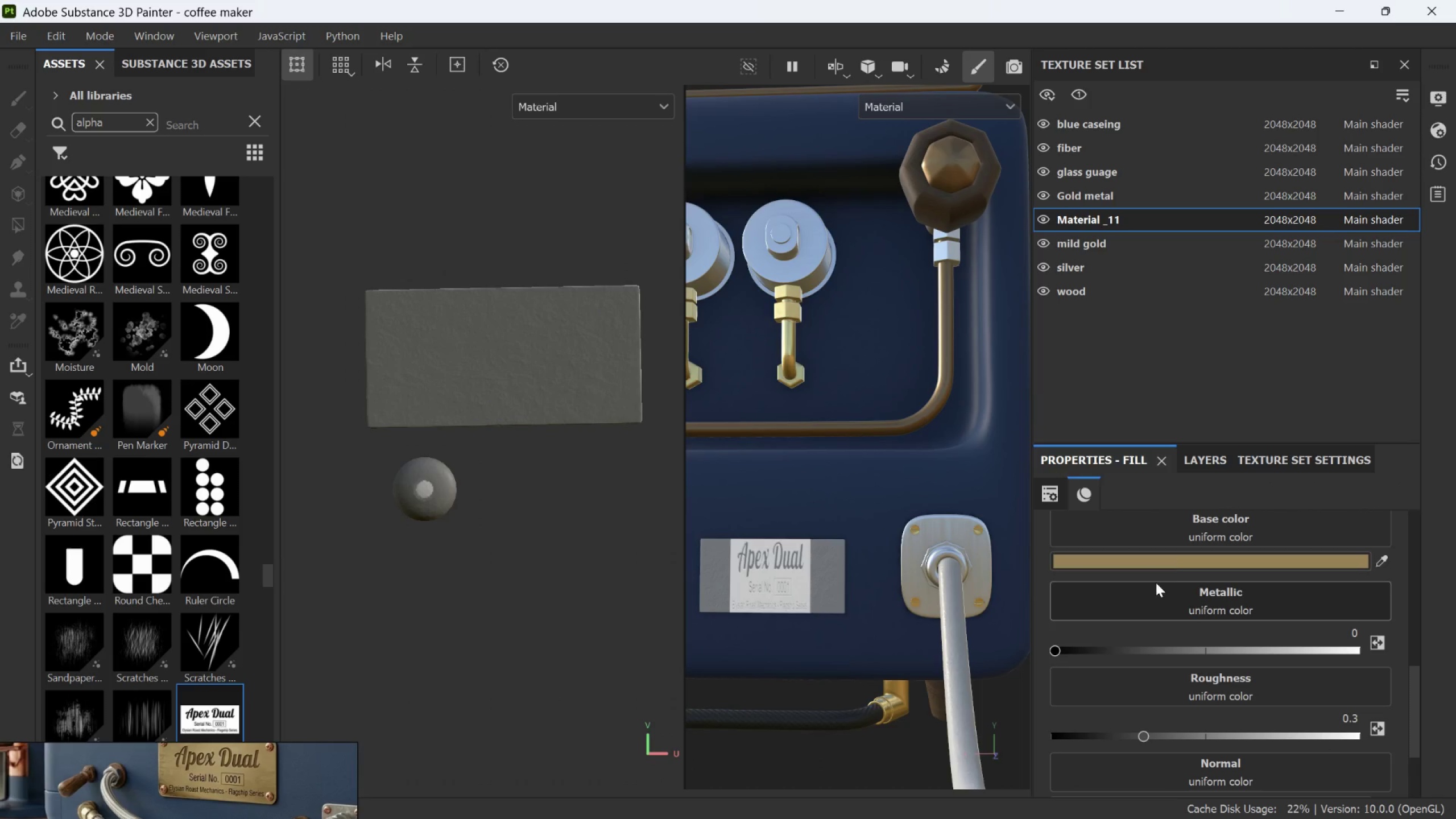 
left_click([1191, 462])
 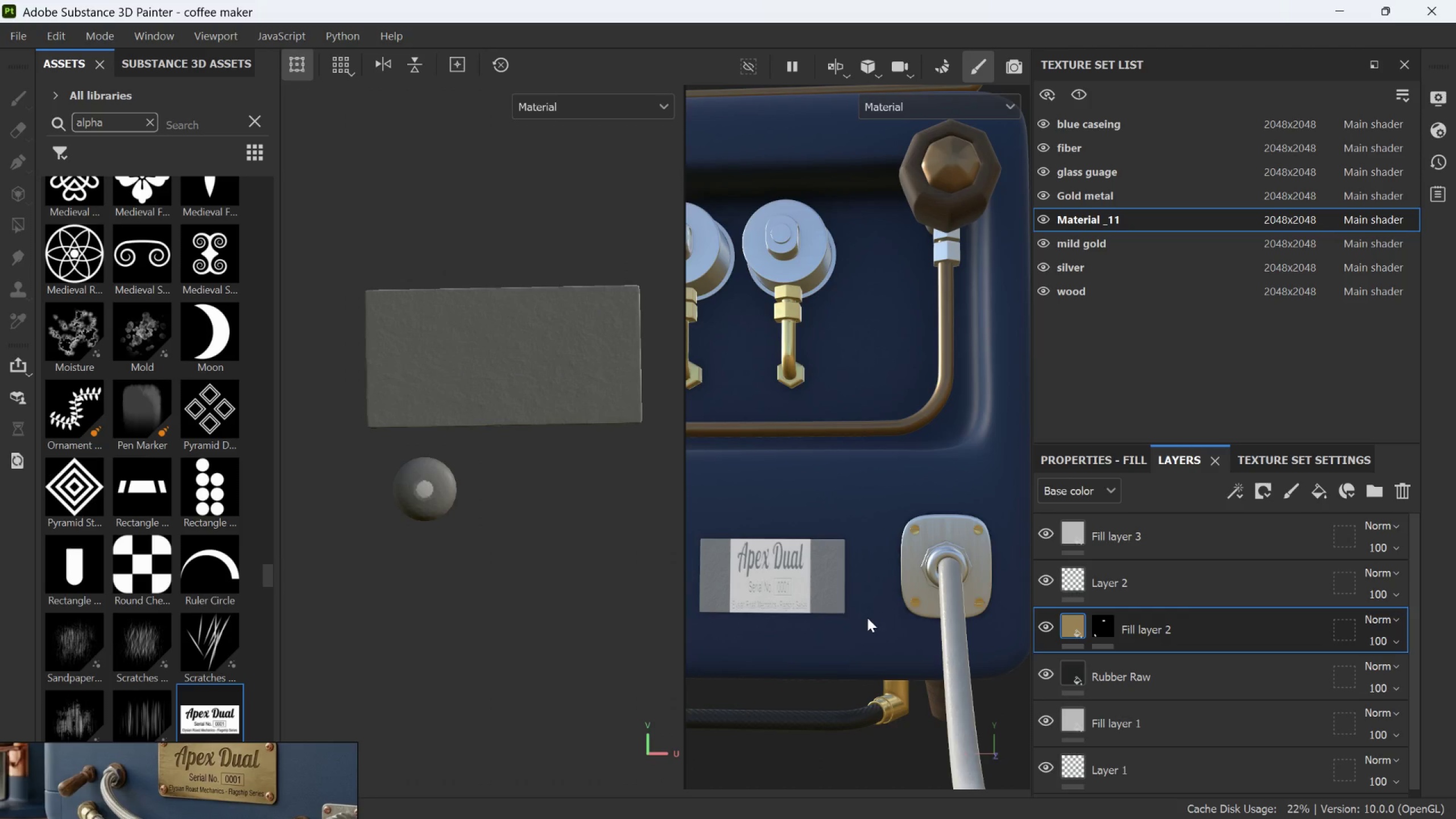 
hold_key(key=AltLeft, duration=0.84)
scroll: coordinate [811, 582], scroll_direction: up, amount: 1.0
 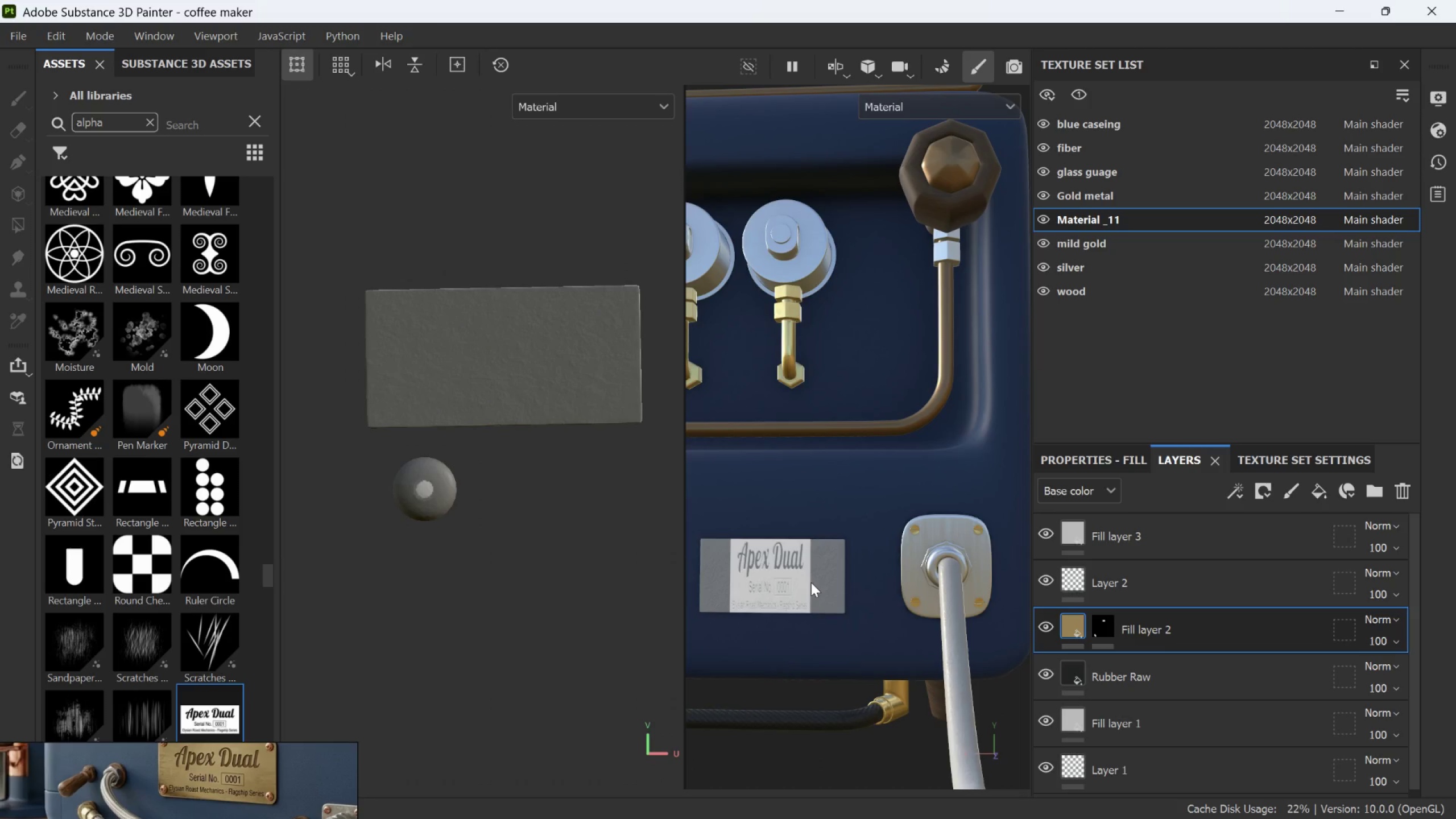 
scroll: coordinate [811, 582], scroll_direction: down, amount: 4.0
 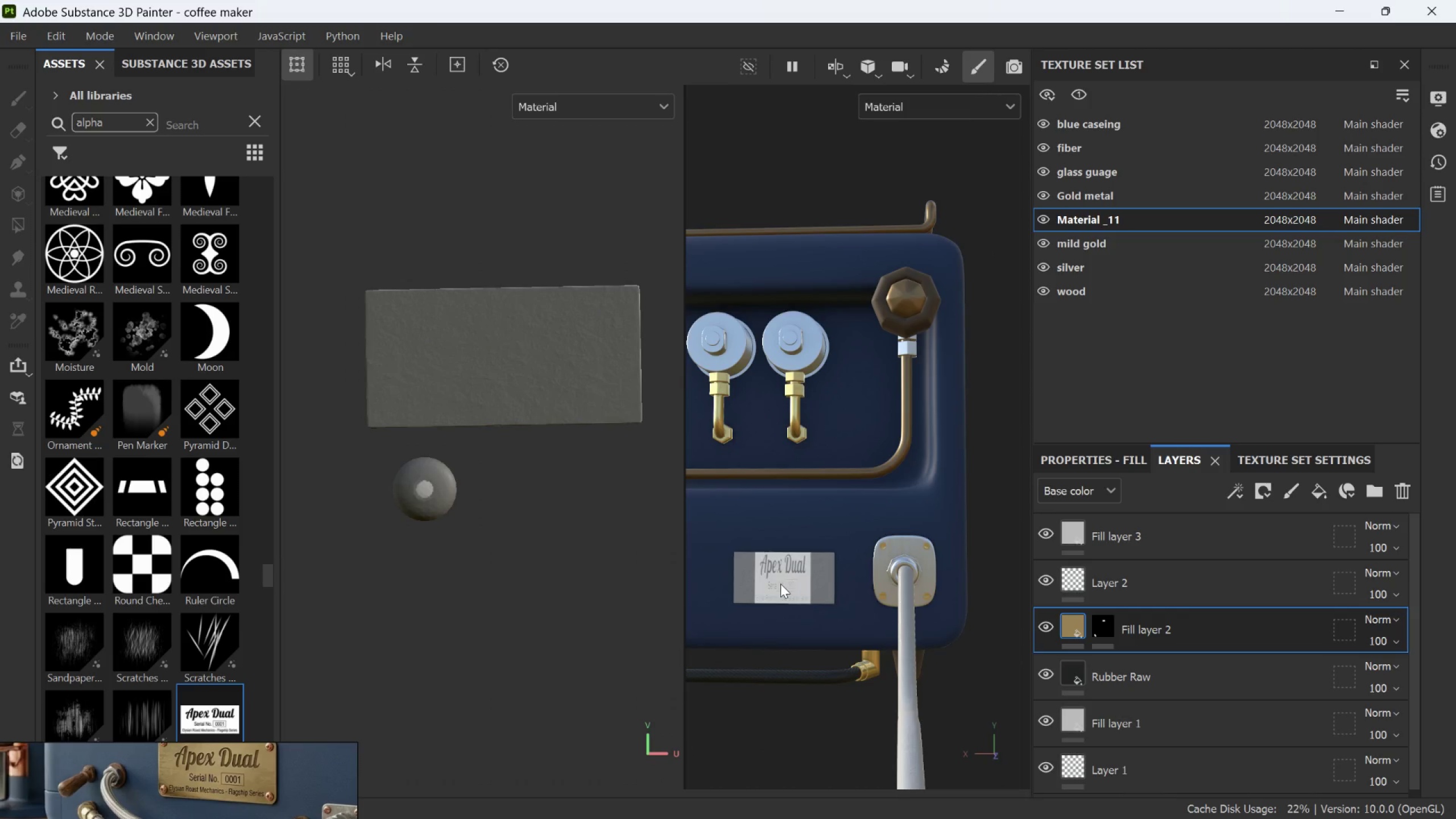 
hold_key(key=AltLeft, duration=0.62)
scroll: coordinate [808, 586], scroll_direction: up, amount: 3.0
 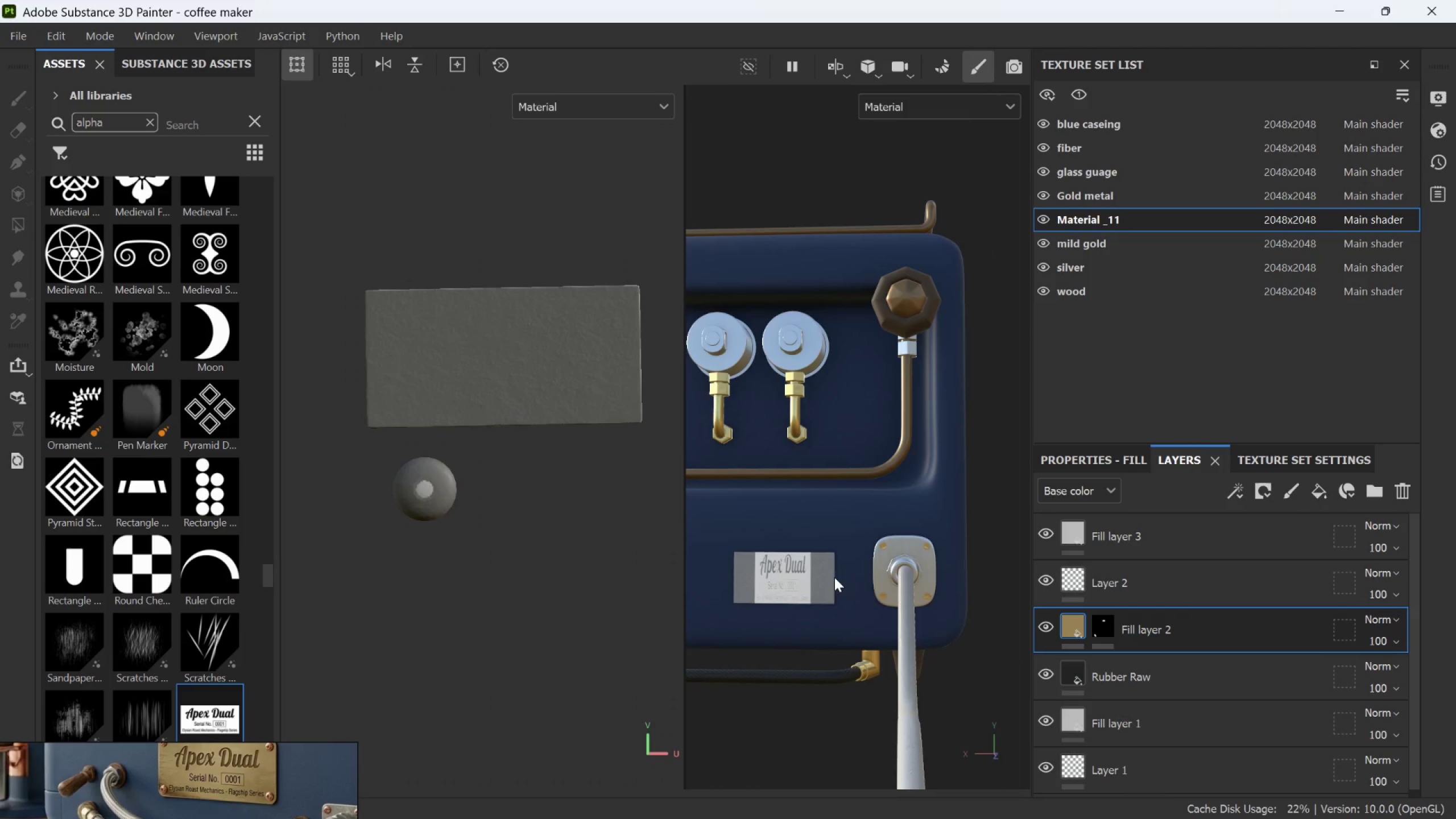 
hold_key(key=AltLeft, duration=0.61)
 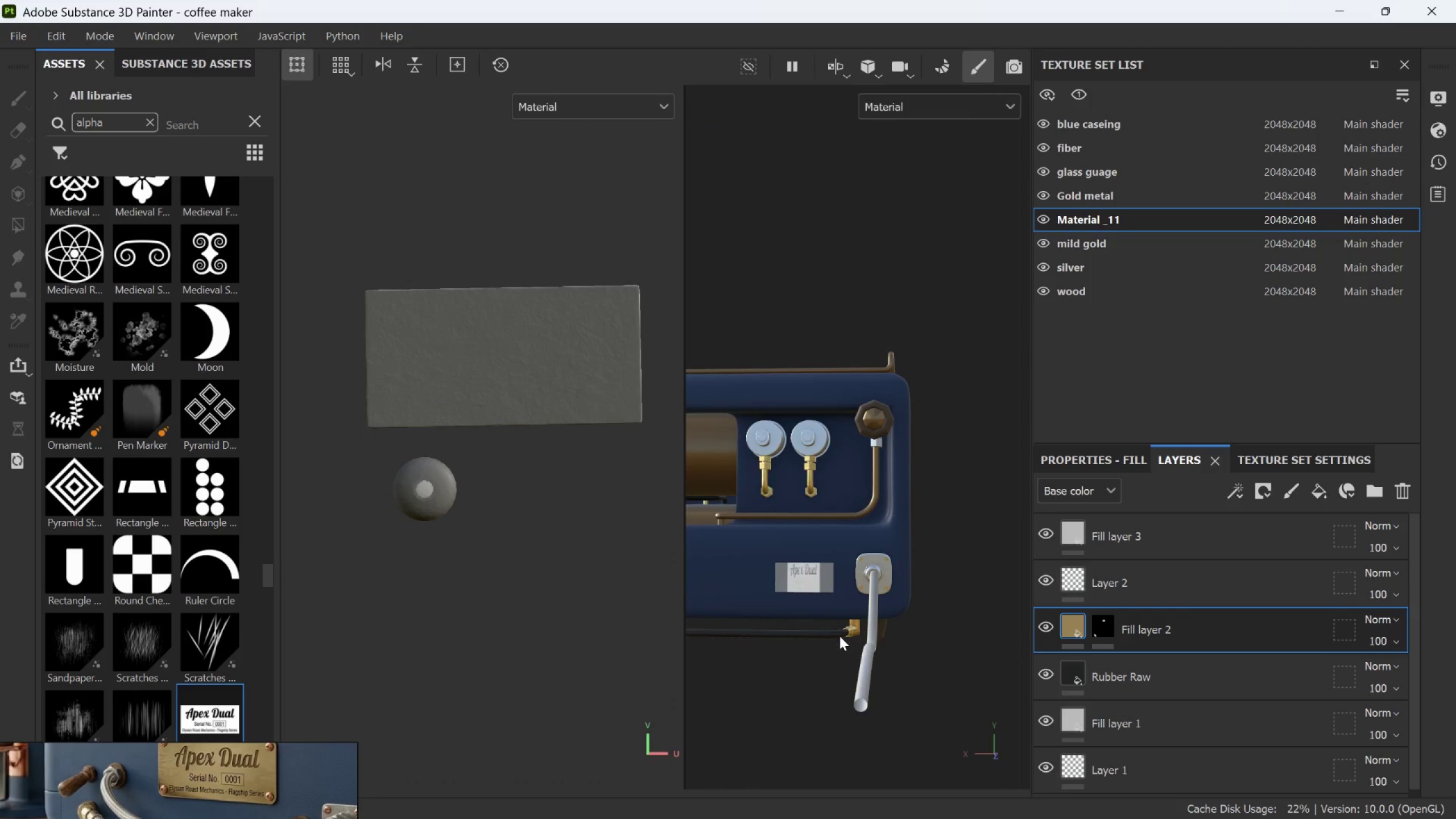 
scroll: coordinate [830, 576], scroll_direction: down, amount: 6.0
 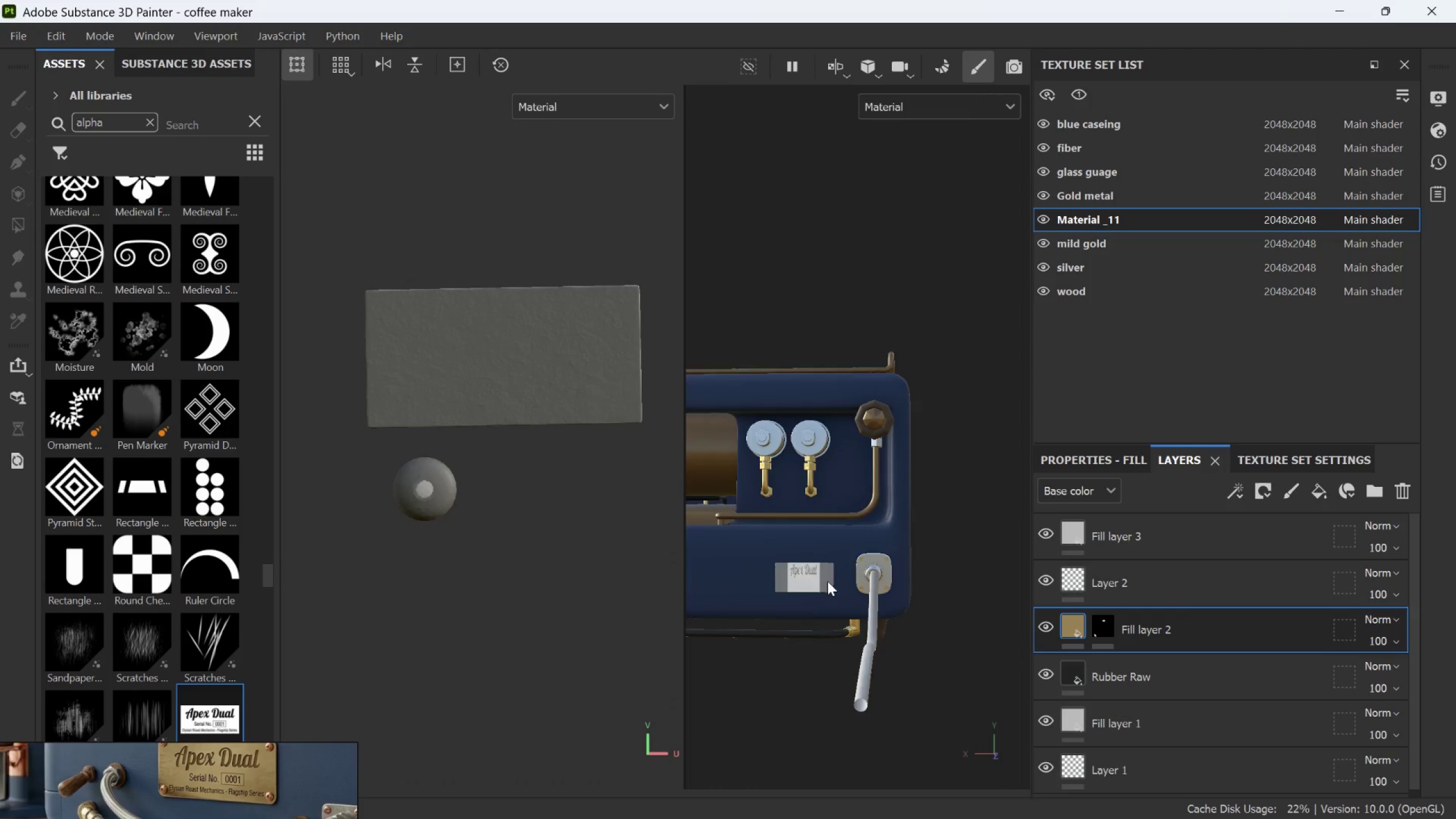 
hold_key(key=AltLeft, duration=0.66)
left_click_drag(start_coordinate=[788, 681], to_coordinate=[890, 663])
 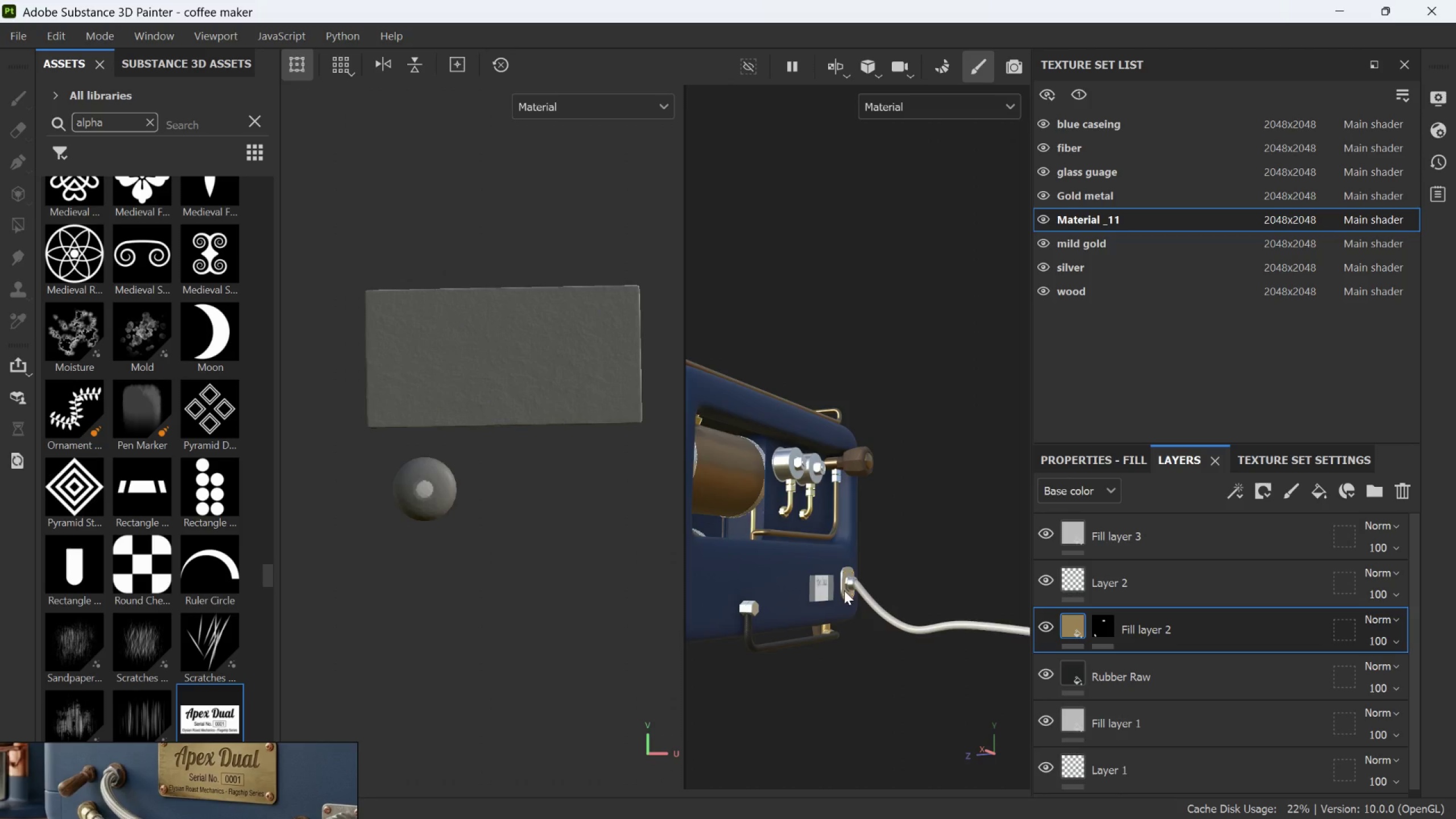 
scroll: coordinate [839, 636], scroll_direction: down, amount: 2.0
 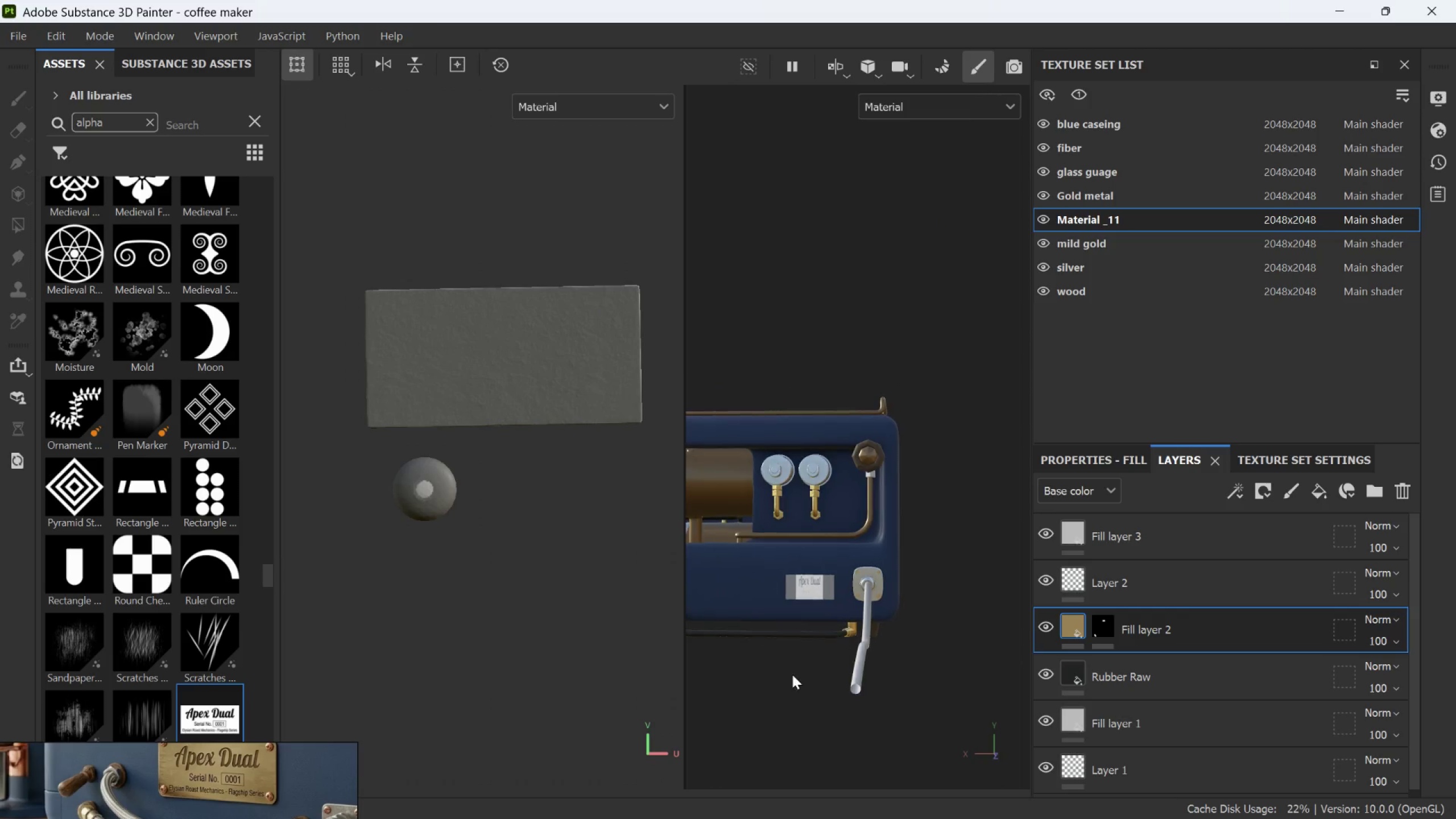 
hold_key(key=AltLeft, duration=1.28)
left_click_drag(start_coordinate=[816, 579], to_coordinate=[767, 621])
 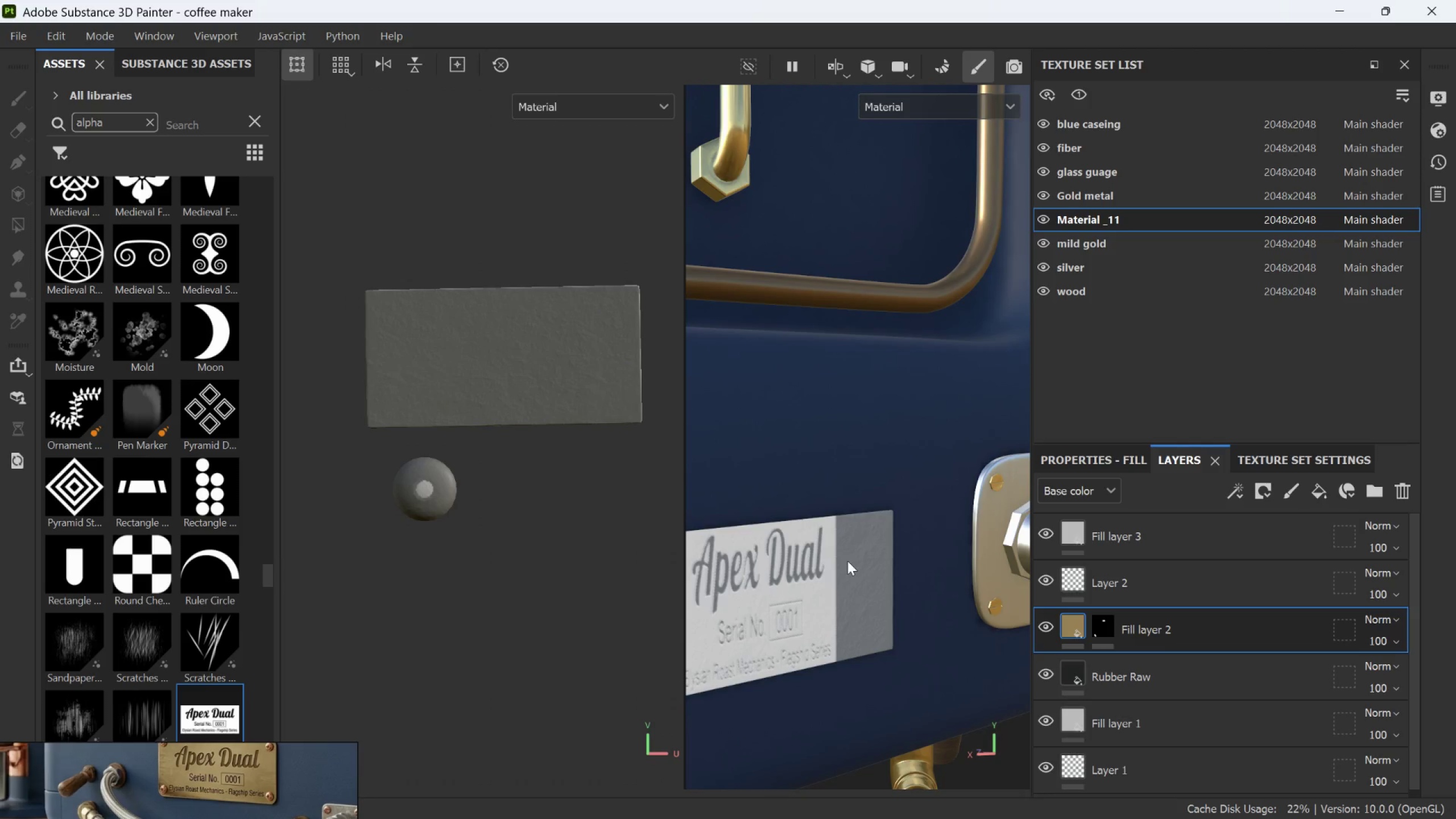 
scroll: coordinate [854, 555], scroll_direction: up, amount: 20.0
 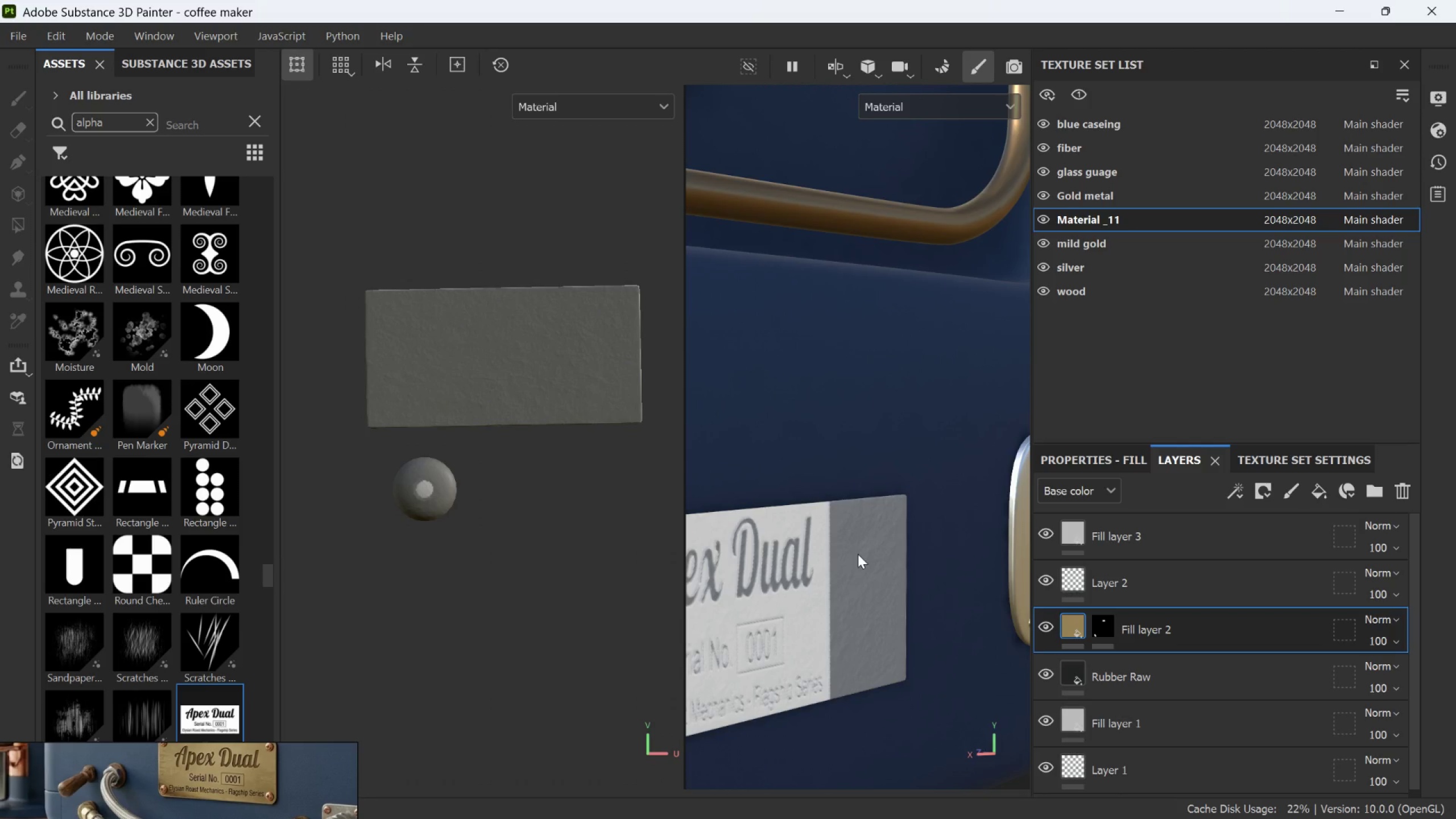 
hold_key(key=AltLeft, duration=2.67)
left_click_drag(start_coordinate=[859, 557], to_coordinate=[837, 605])
 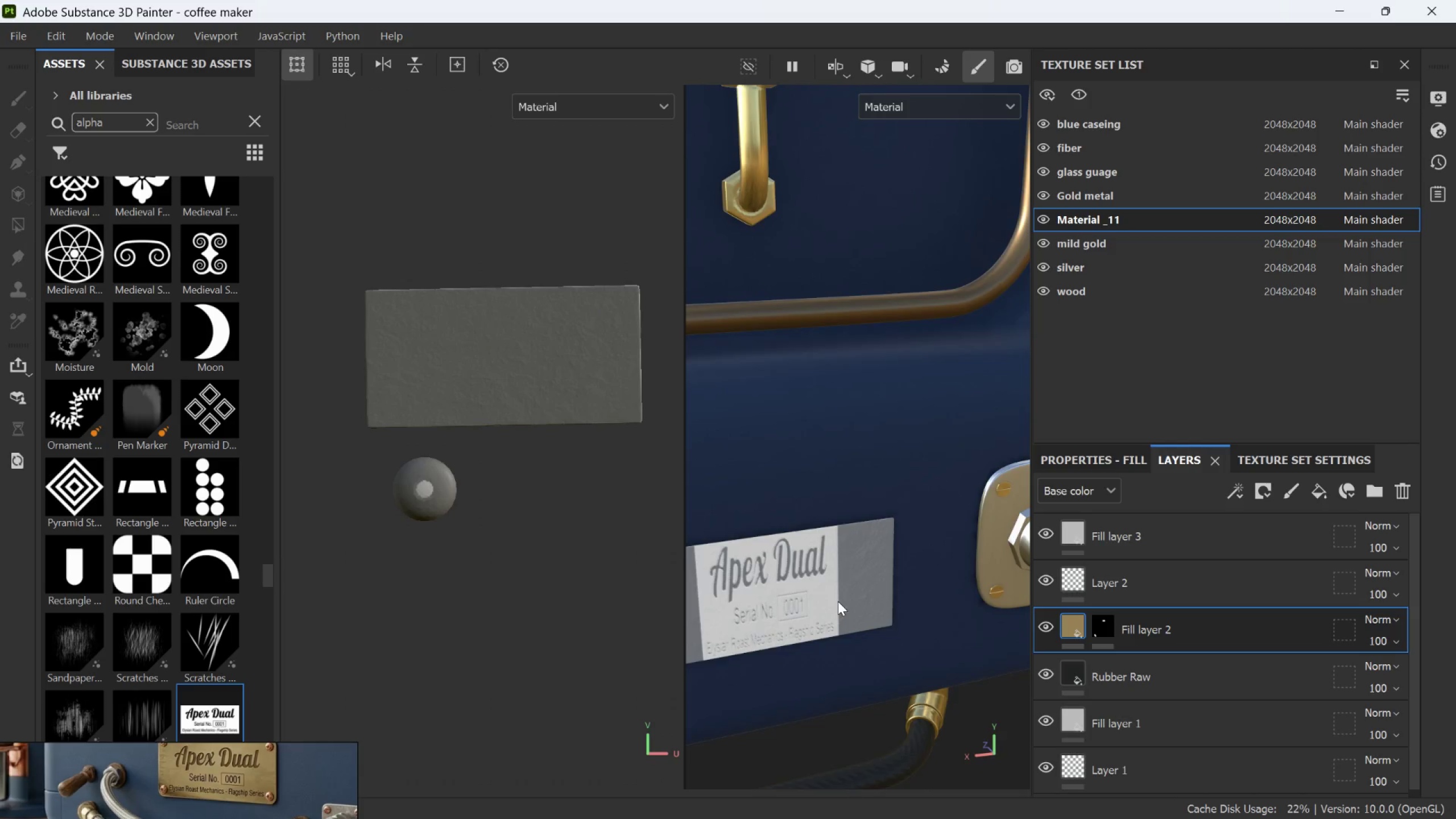 
scroll: coordinate [858, 556], scroll_direction: down, amount: 5.0
 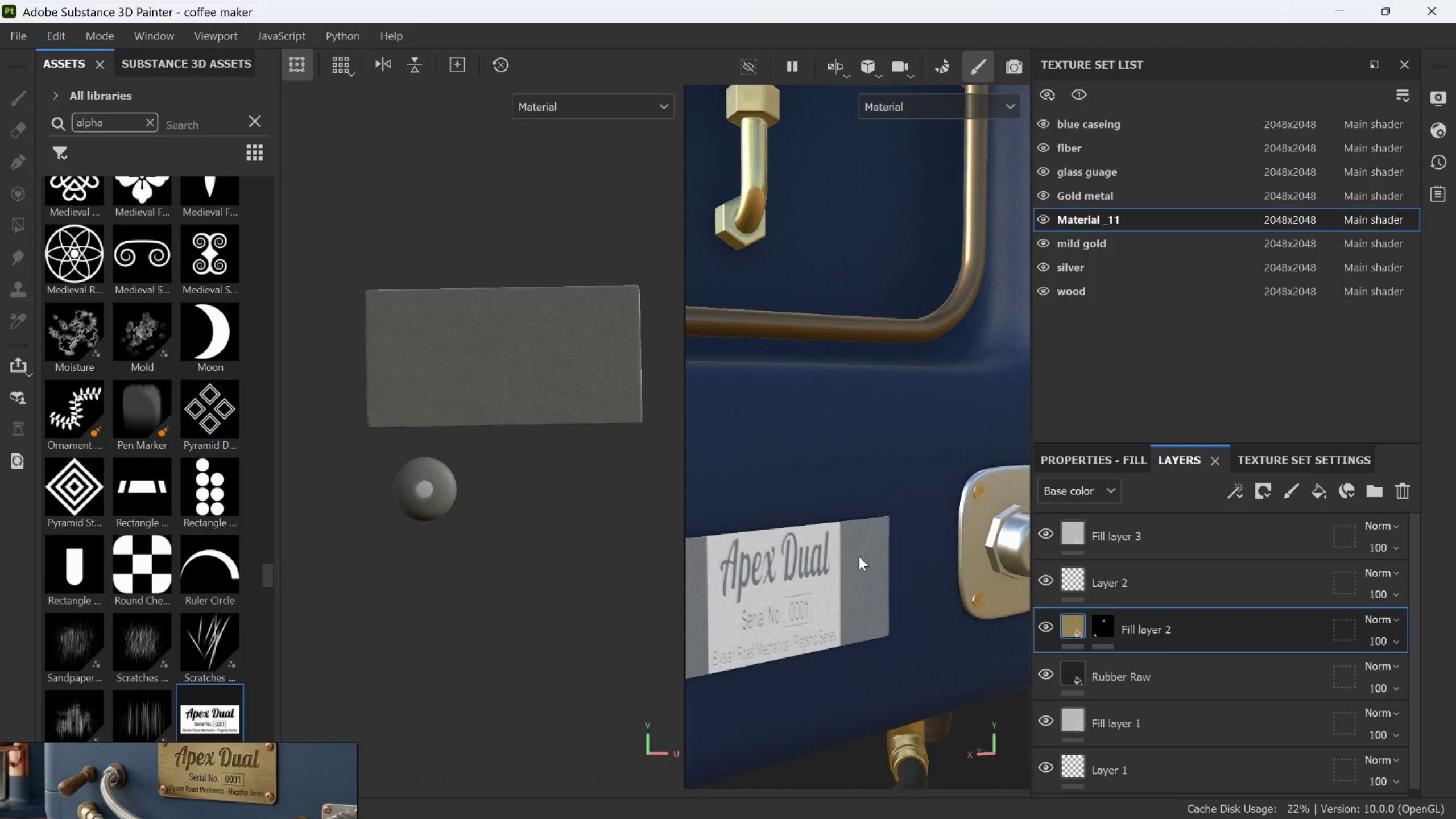 
hold_key(key=AltLeft, duration=1.61)
left_click_drag(start_coordinate=[842, 576], to_coordinate=[780, 568])
 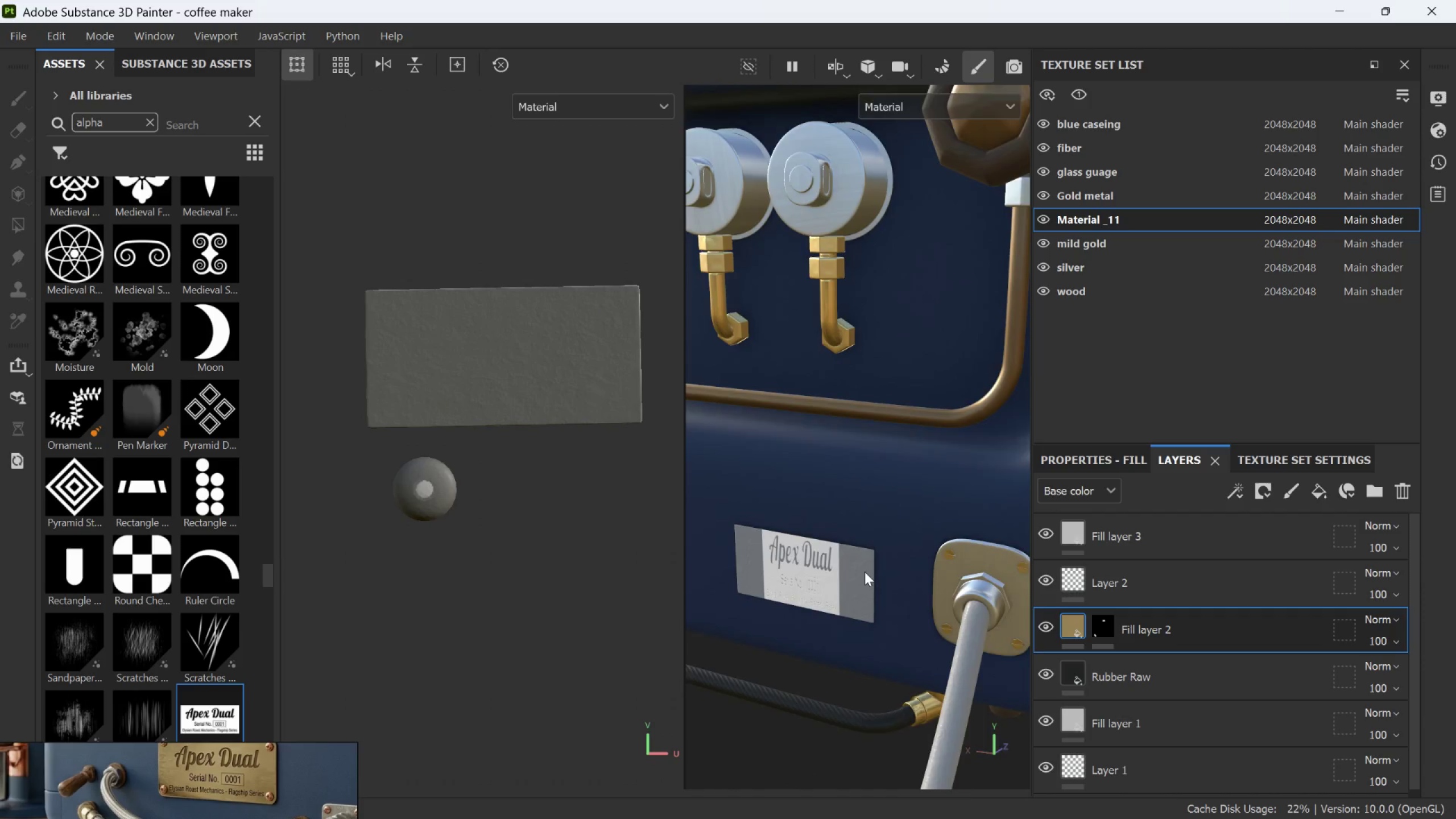 
scroll: coordinate [841, 576], scroll_direction: down, amount: 5.0
 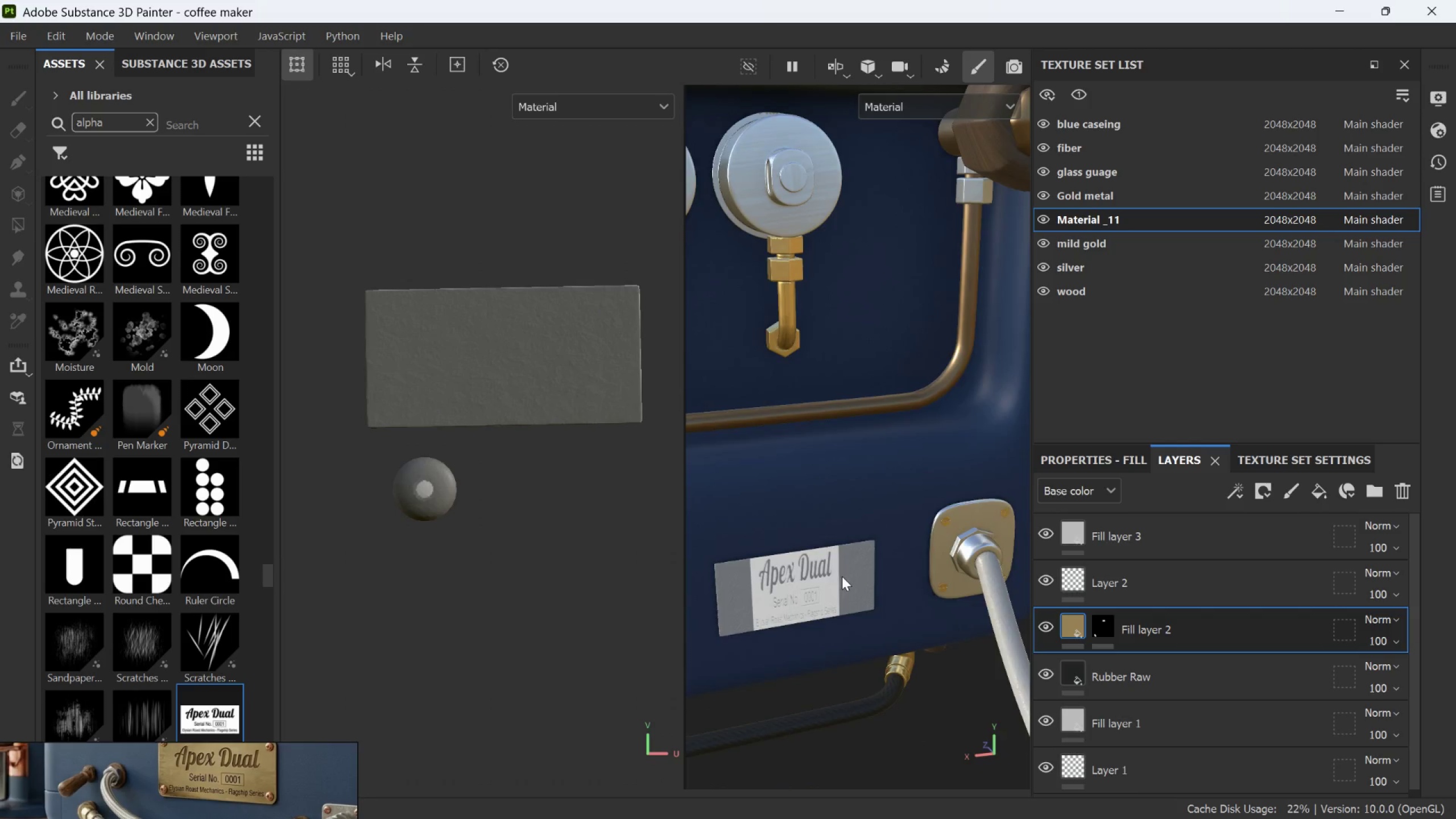 
hold_key(key=AltLeft, duration=1.03)
left_click_drag(start_coordinate=[862, 565], to_coordinate=[966, 514])
 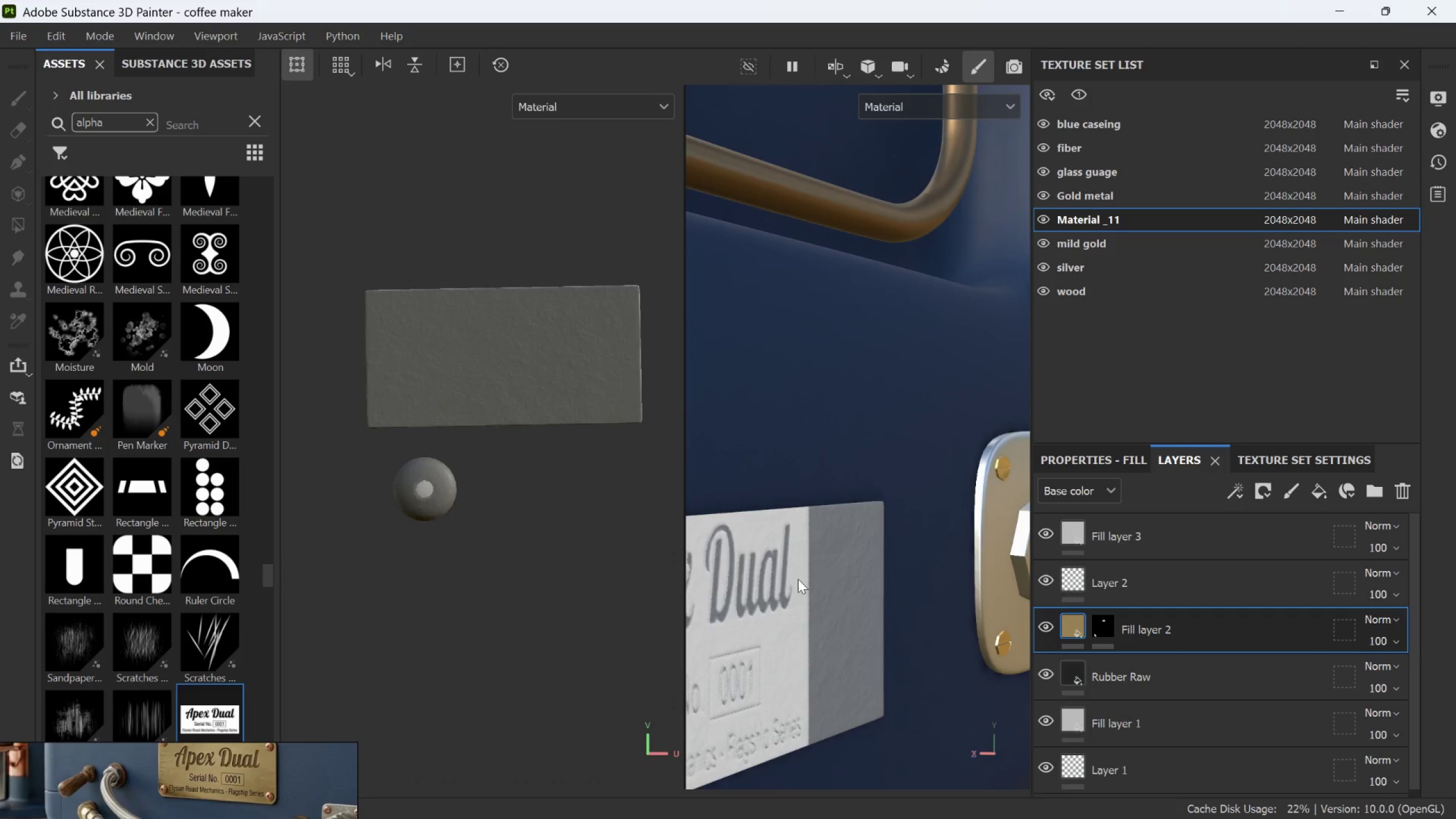 
scroll: coordinate [859, 570], scroll_direction: up, amount: 10.0
 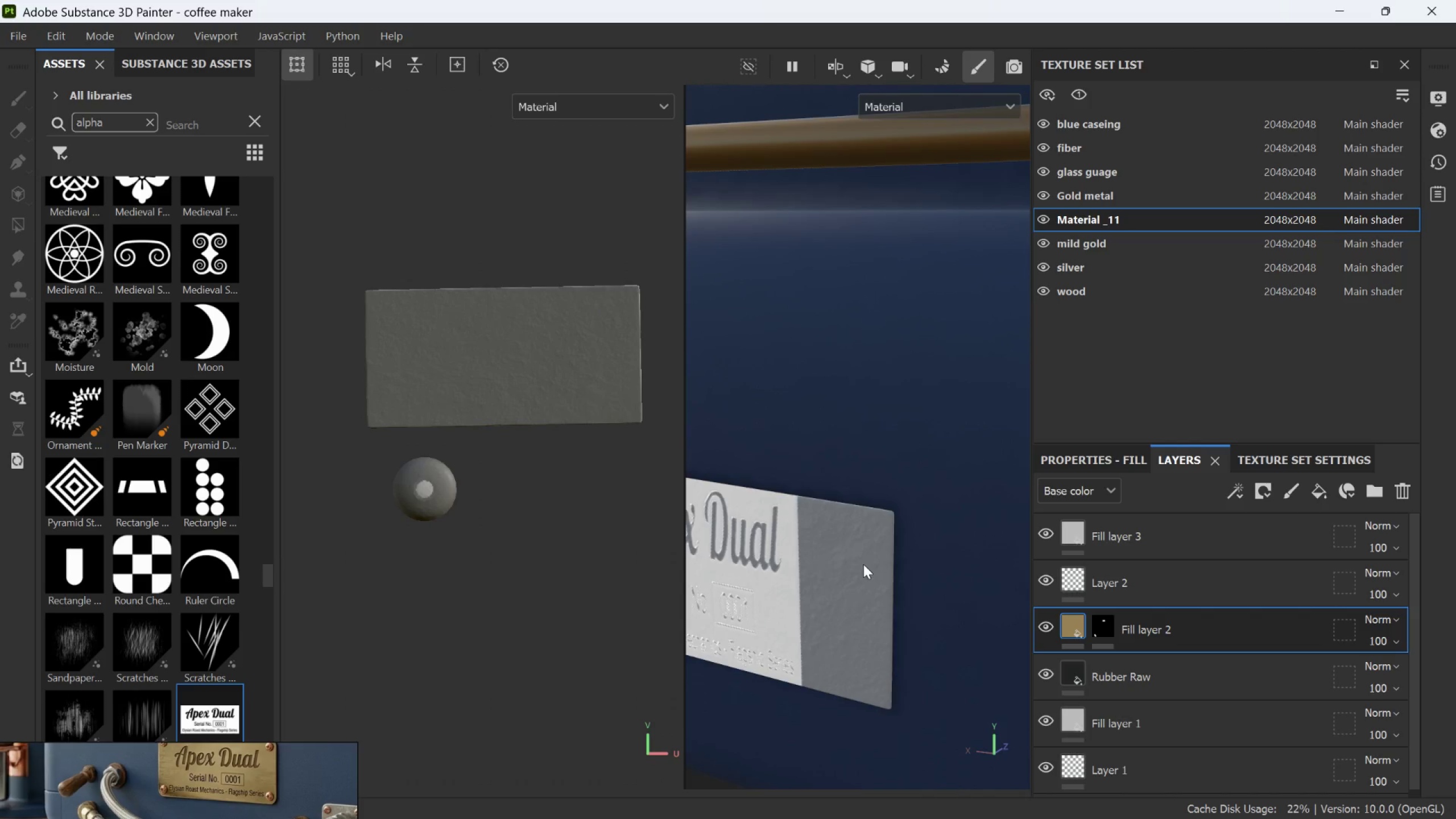 
hold_key(key=AltLeft, duration=1.03)
left_click_drag(start_coordinate=[801, 586], to_coordinate=[685, 633])
 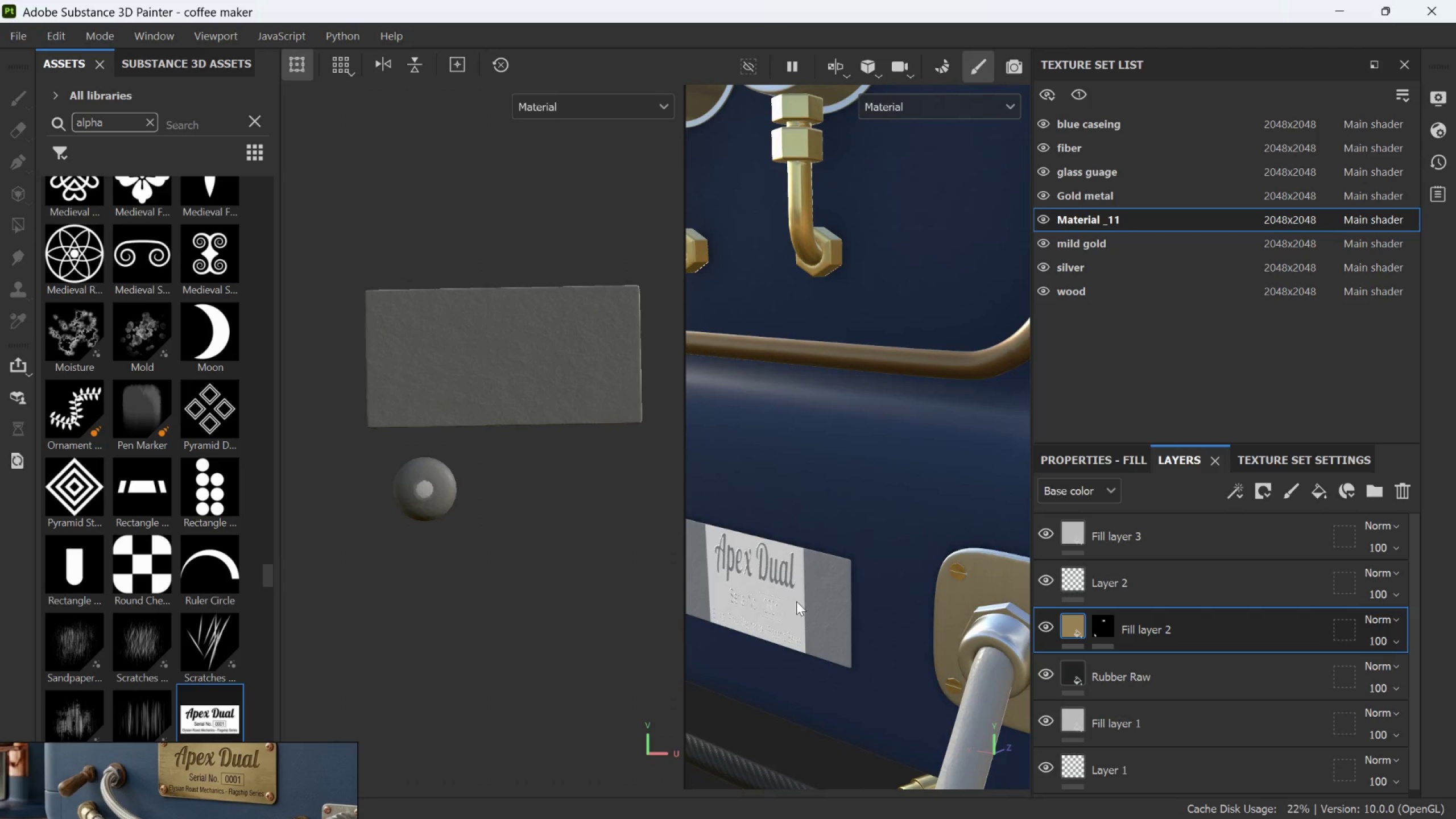 
scroll: coordinate [805, 597], scroll_direction: down, amount: 19.0
 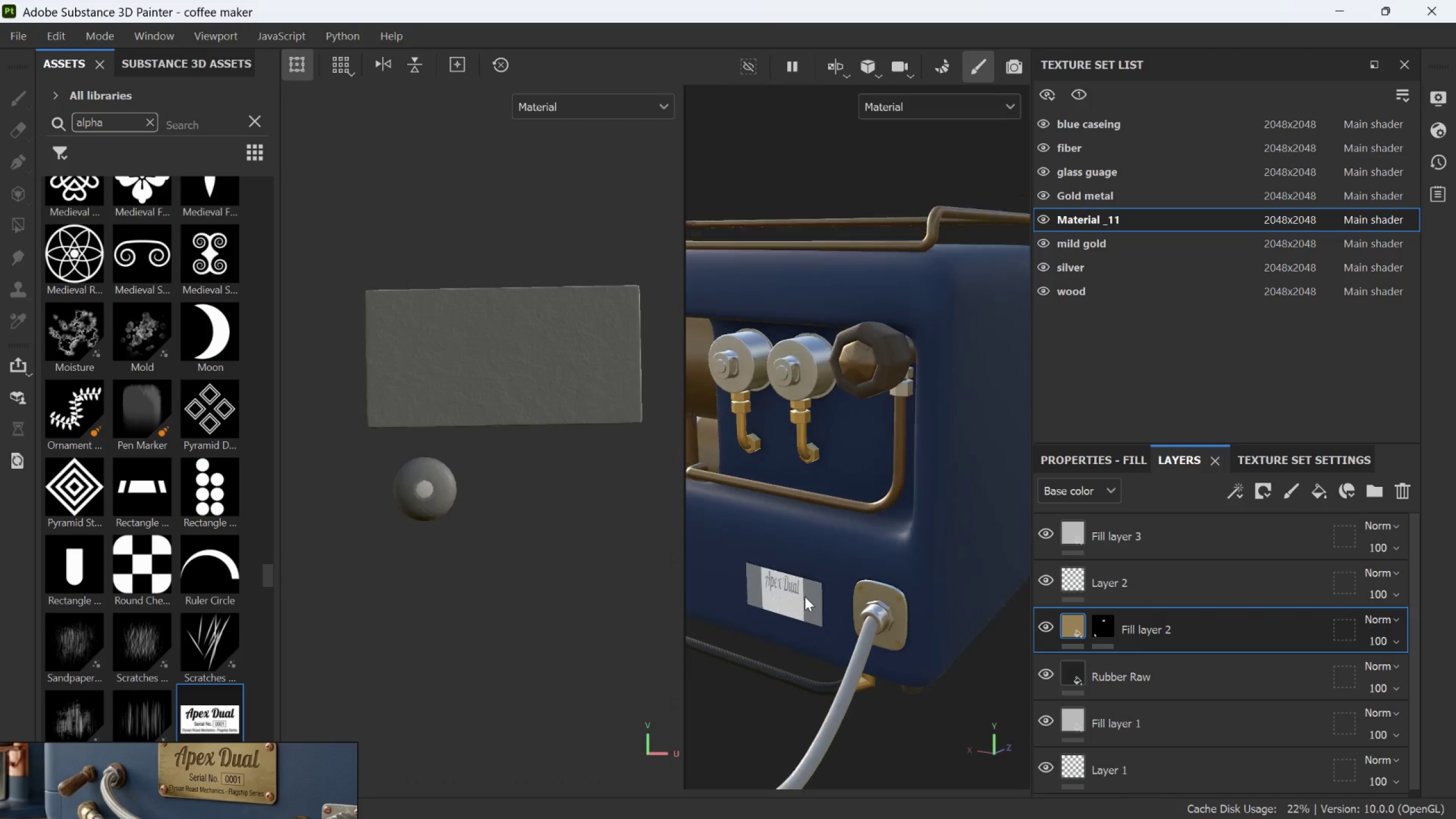 
hold_key(key=AltLeft, duration=0.88)
left_click_drag(start_coordinate=[805, 597], to_coordinate=[773, 598])
 